 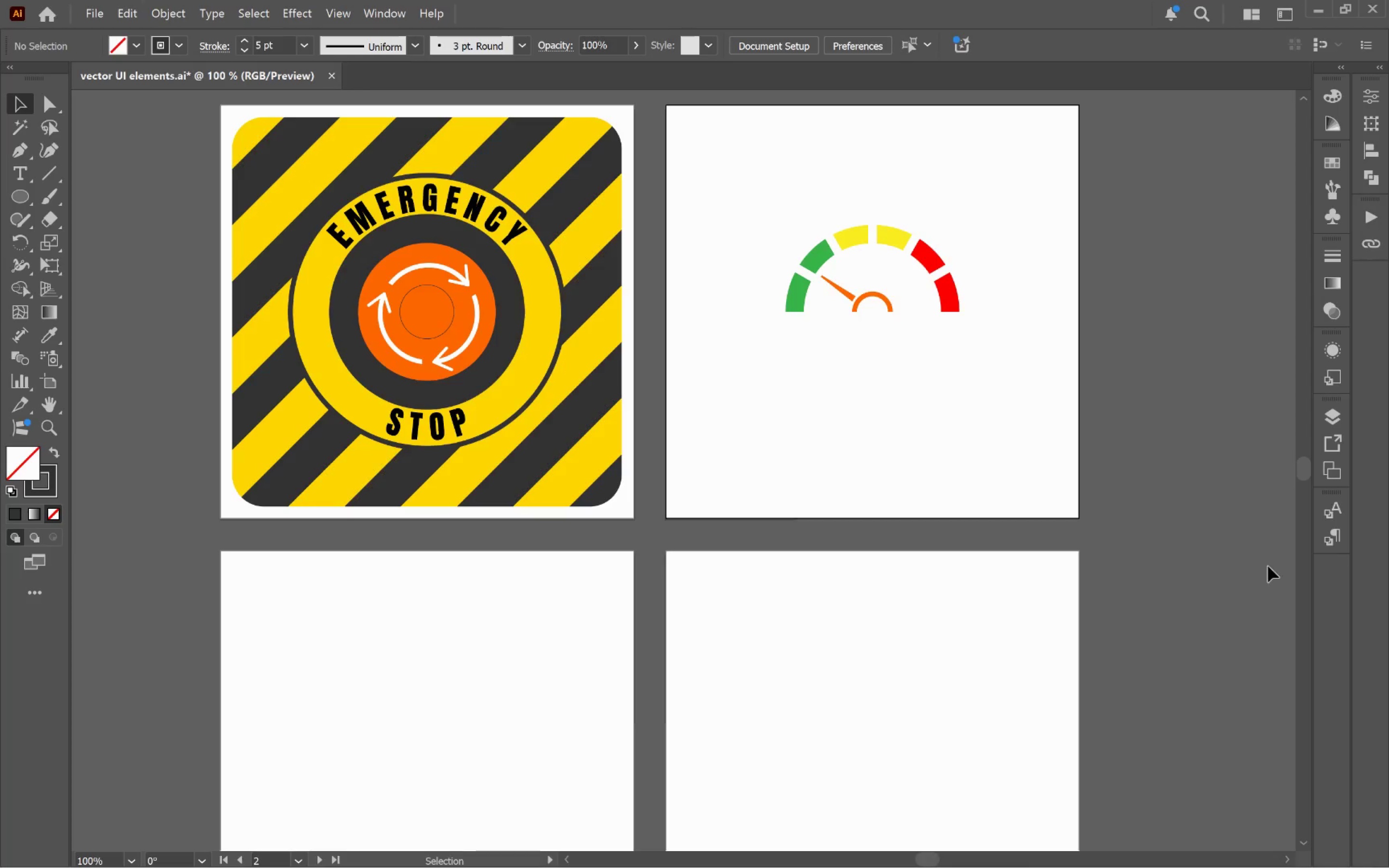 
hold_key(key=Space, duration=0.67)
 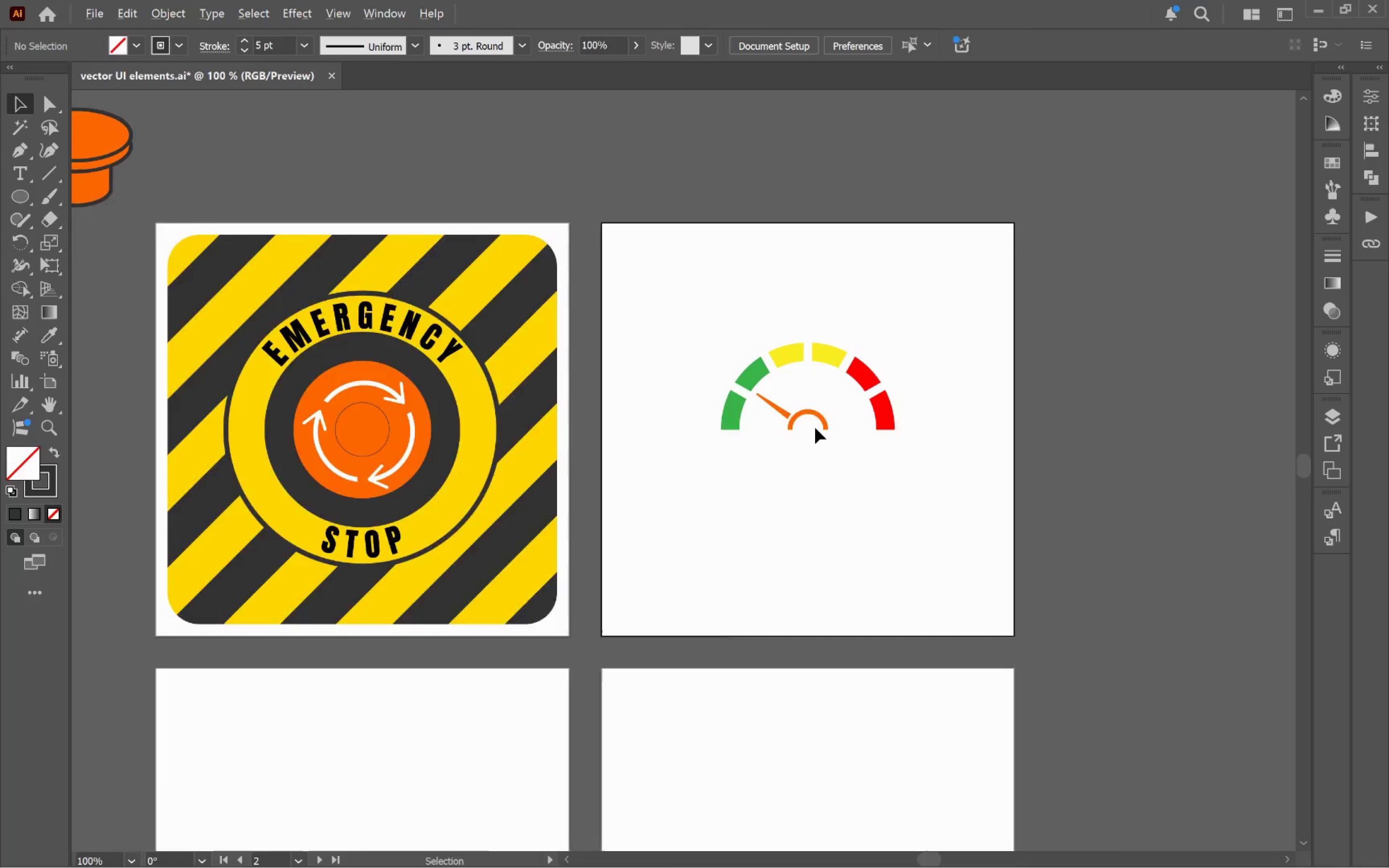 
left_click_drag(start_coordinate=[925, 413], to_coordinate=[860, 532])
 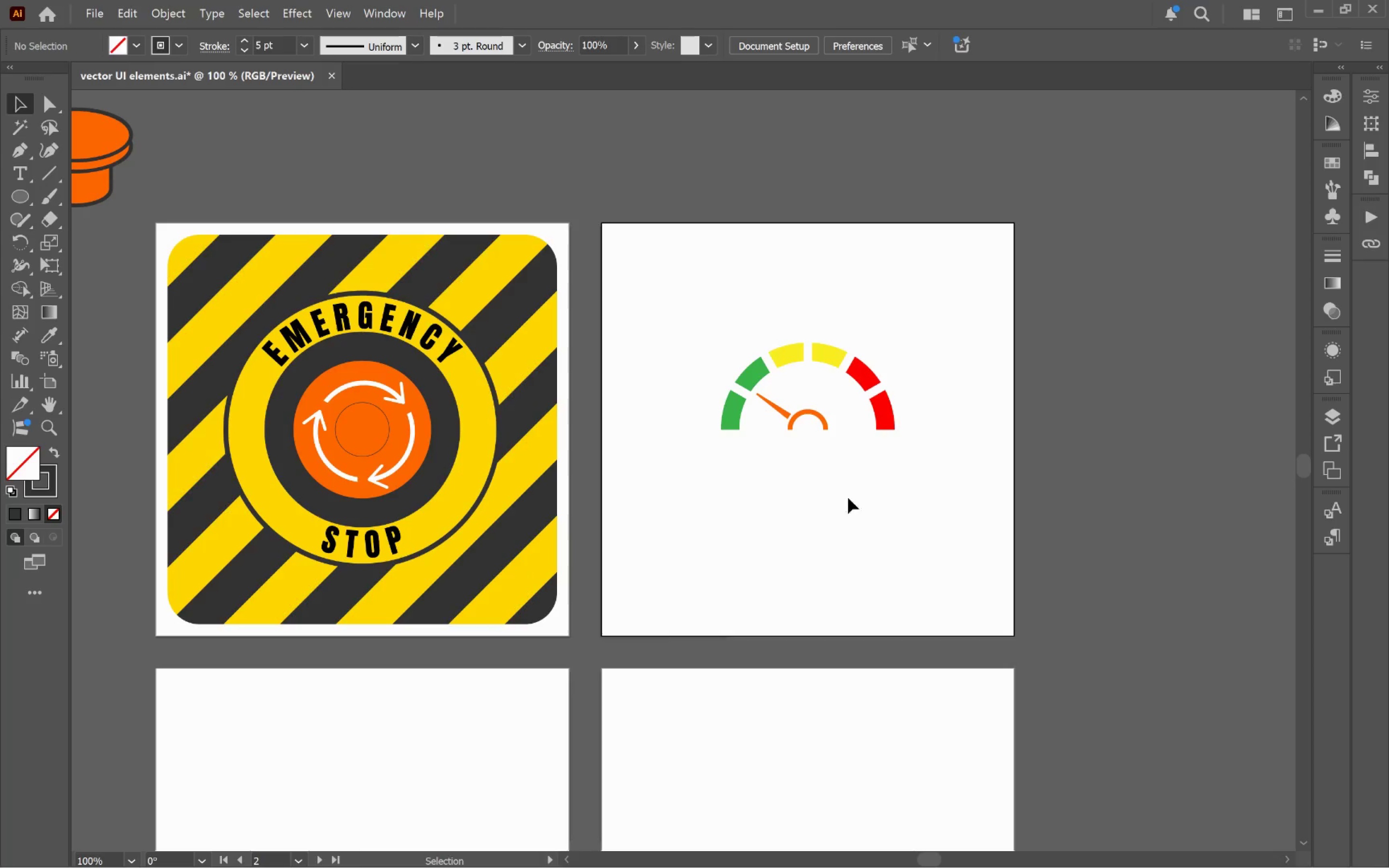 
hold_key(key=AltLeft, duration=0.65)
 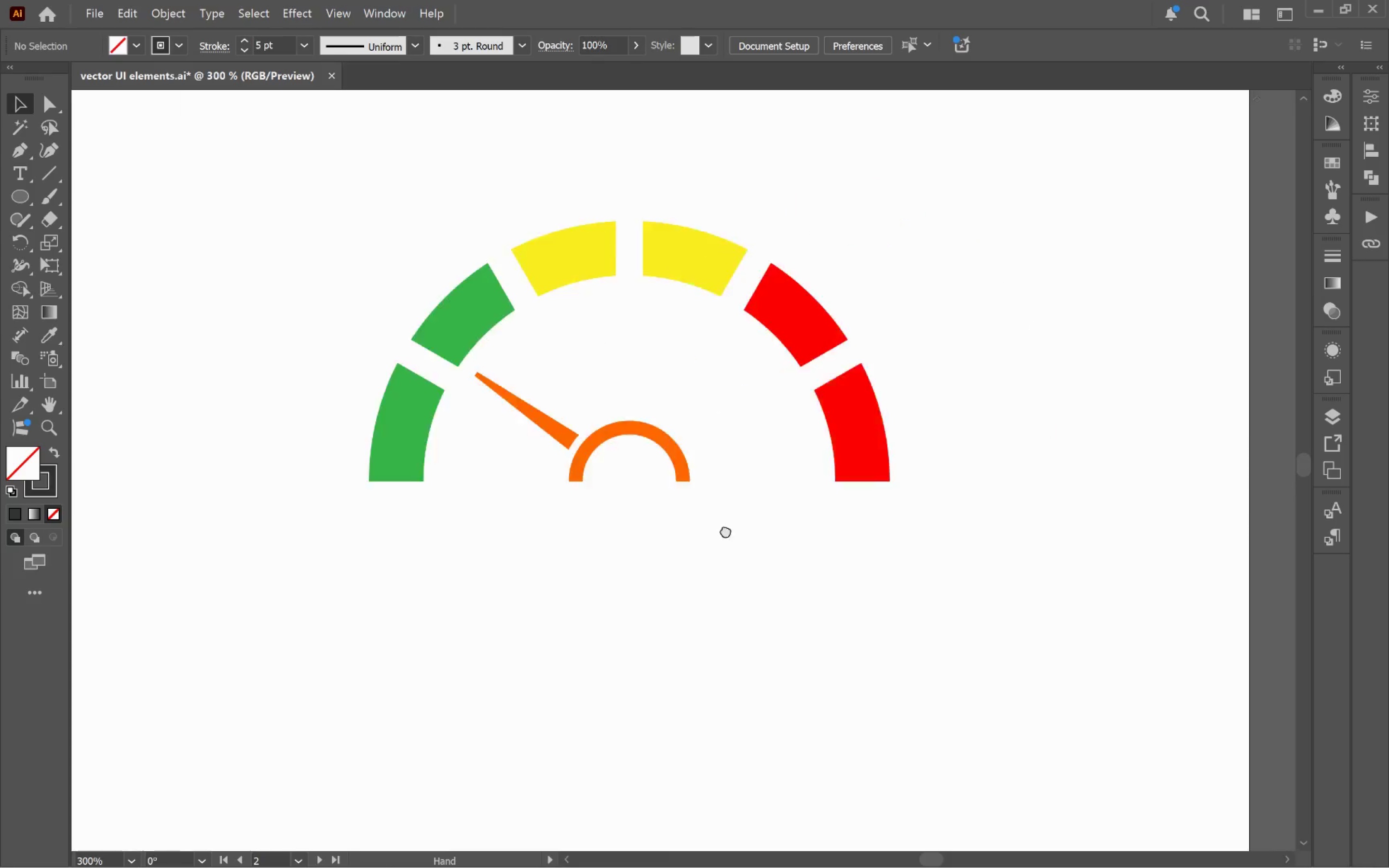 
hold_key(key=Space, duration=0.49)
 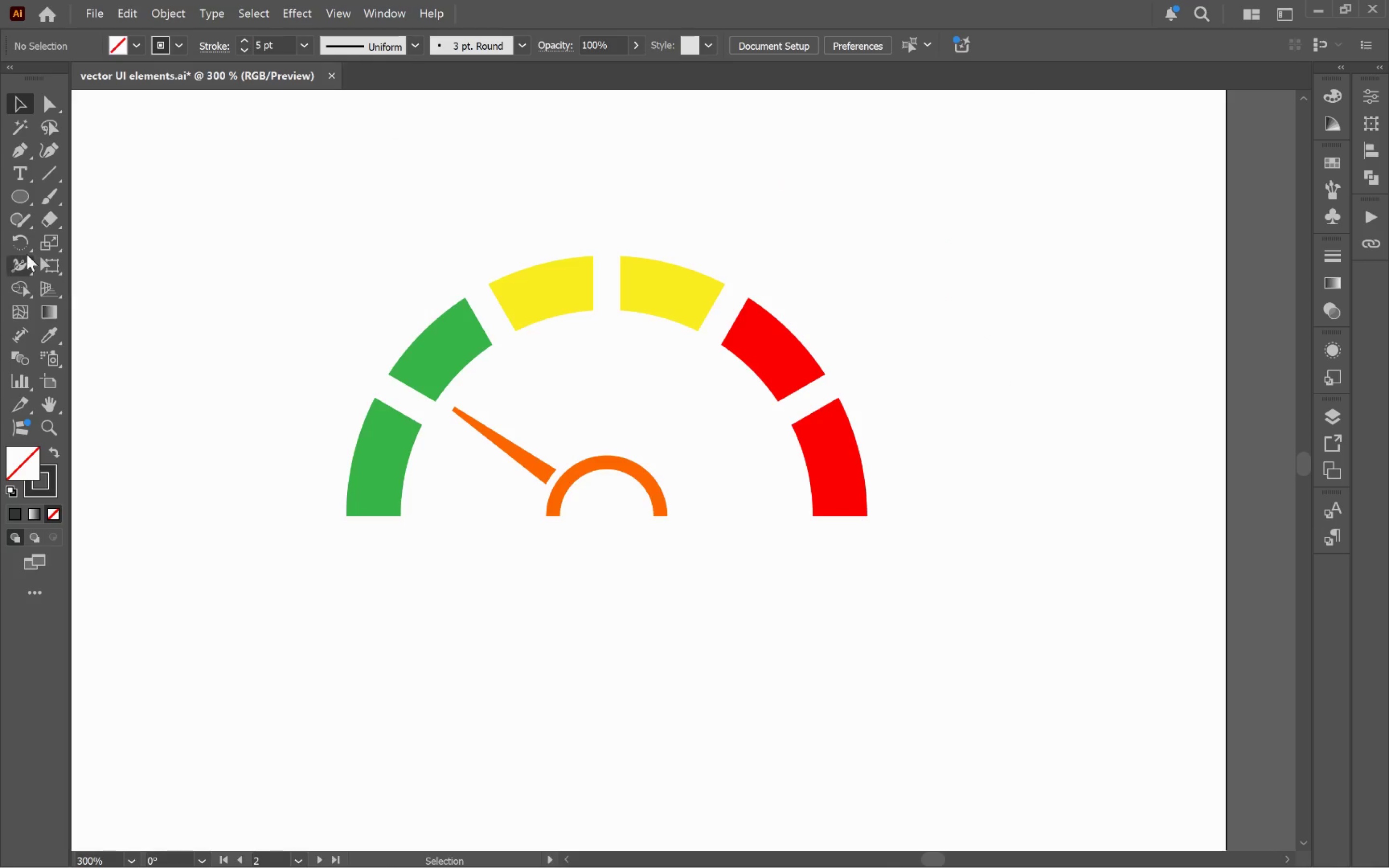 
left_click_drag(start_coordinate=[898, 478], to_coordinate=[710, 561])
 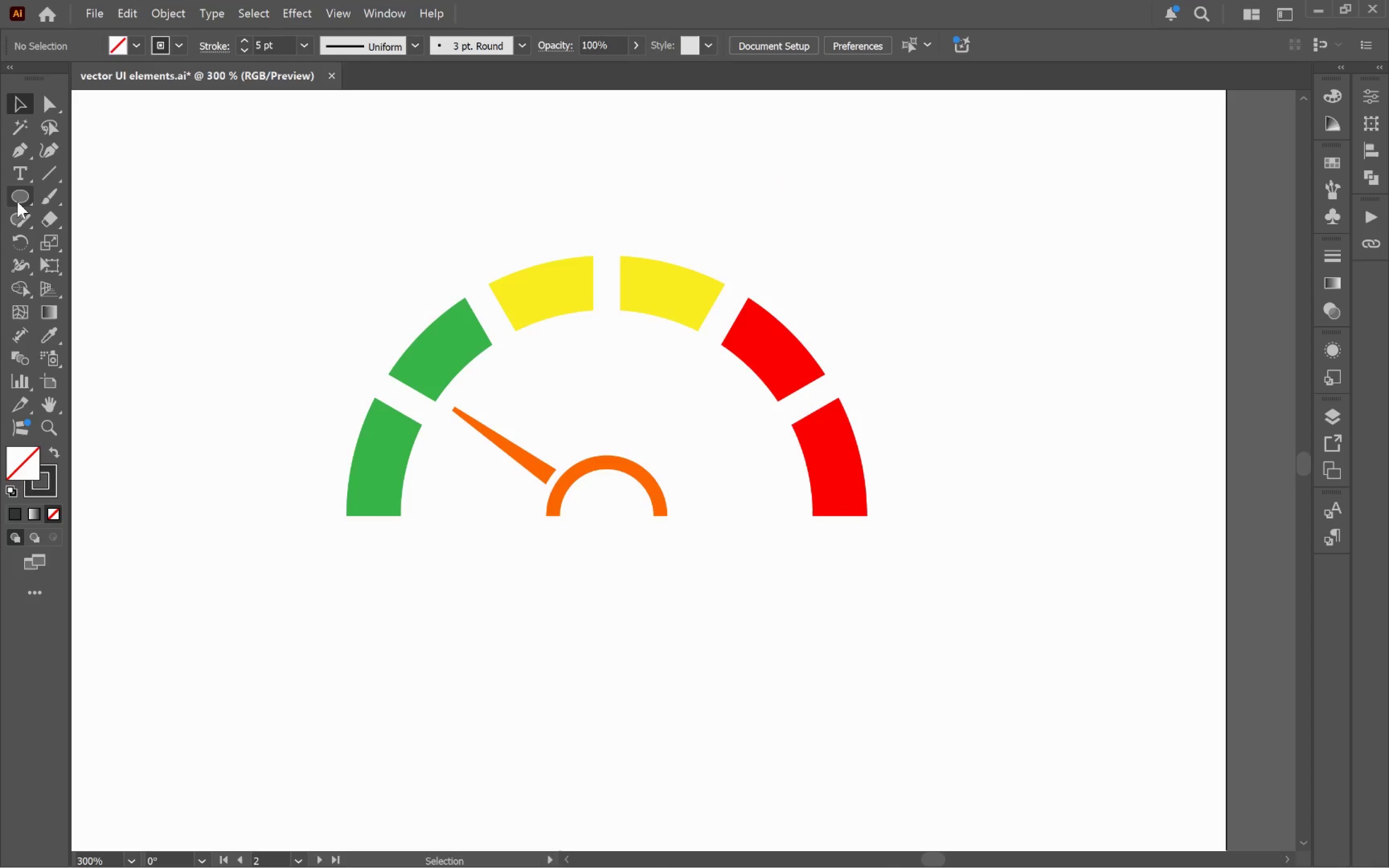 
scroll: coordinate [815, 428], scroll_direction: up, amount: 3.0
 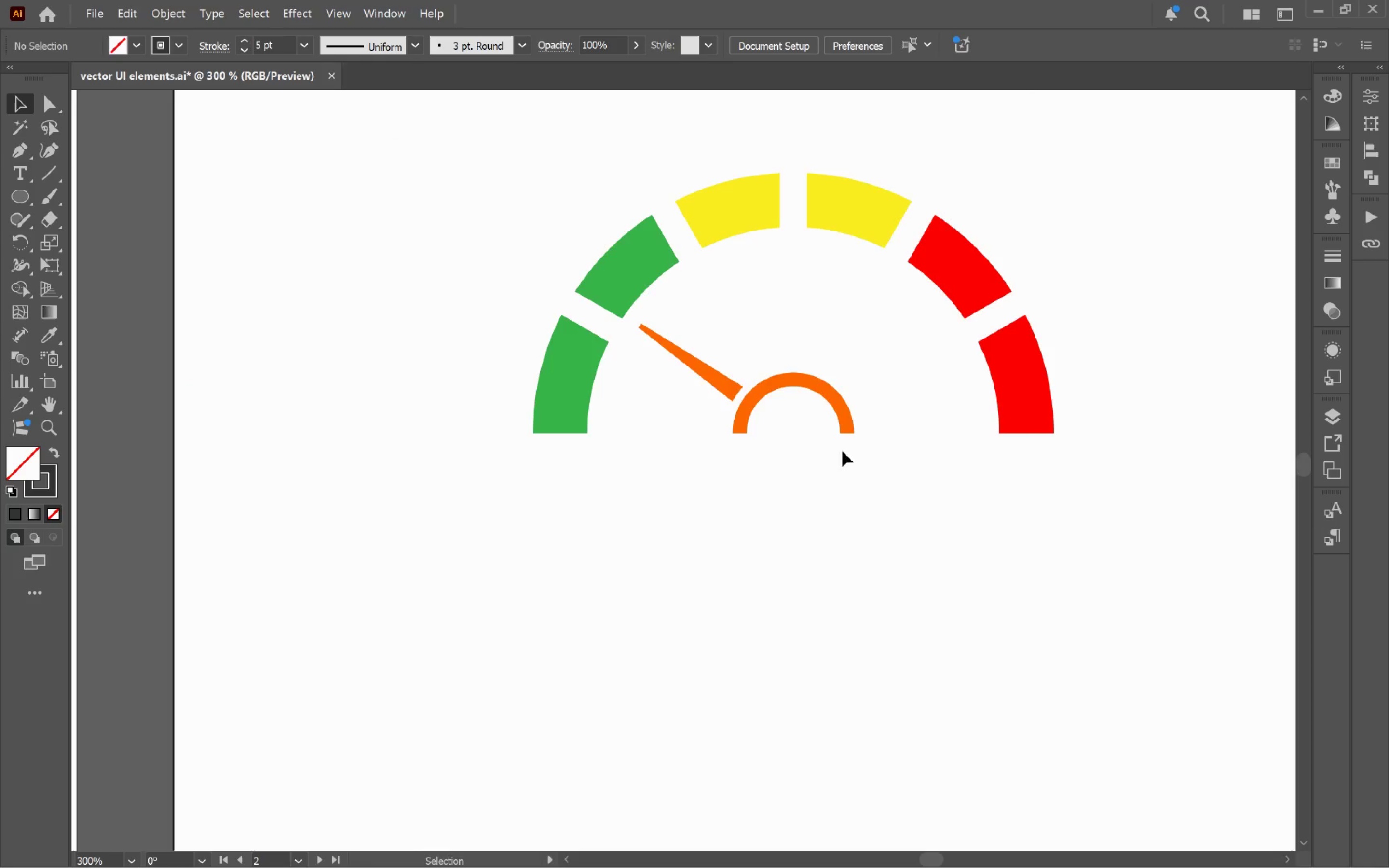 
left_click([17, 201])
 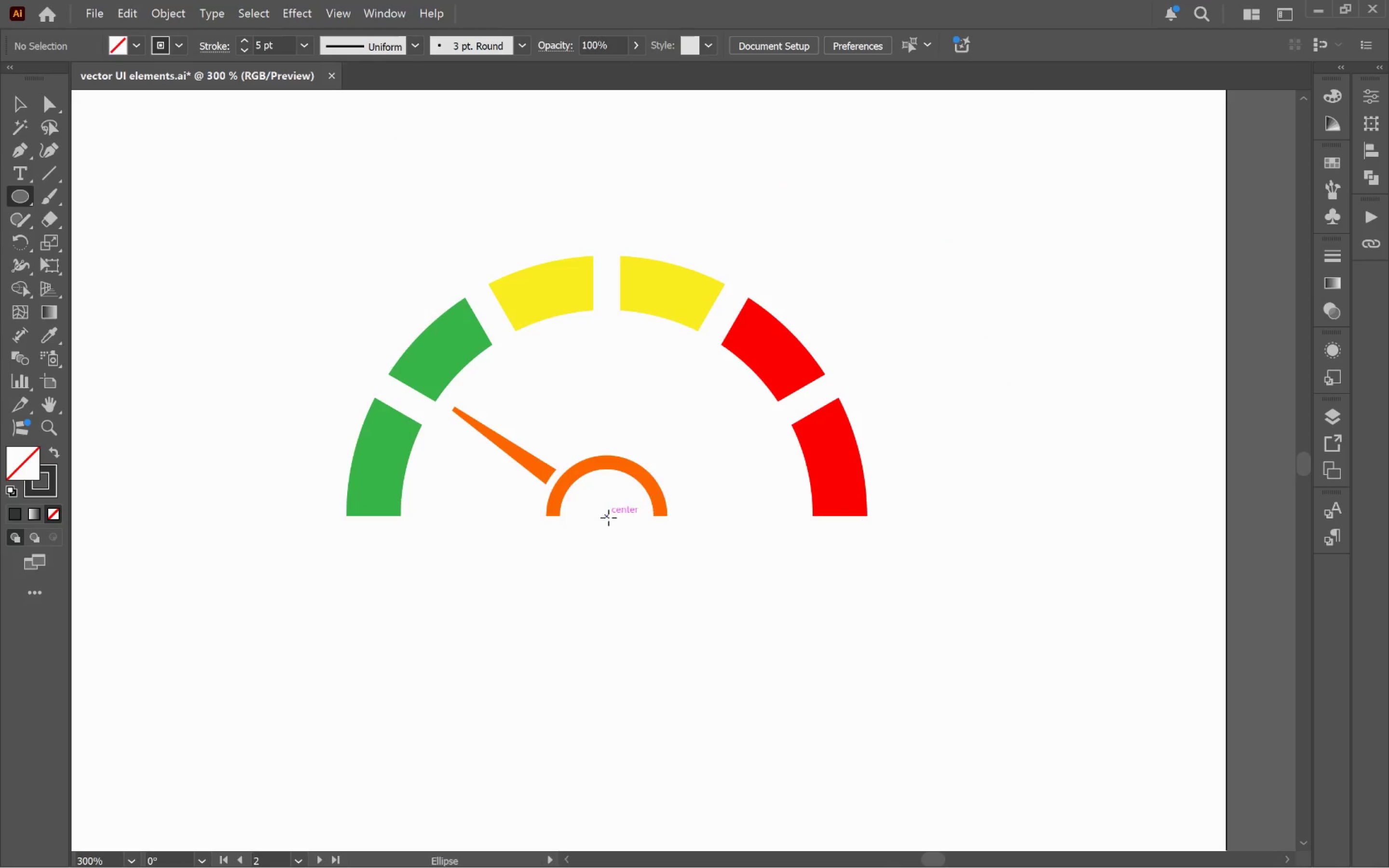 
left_click_drag(start_coordinate=[604, 515], to_coordinate=[900, 682])
 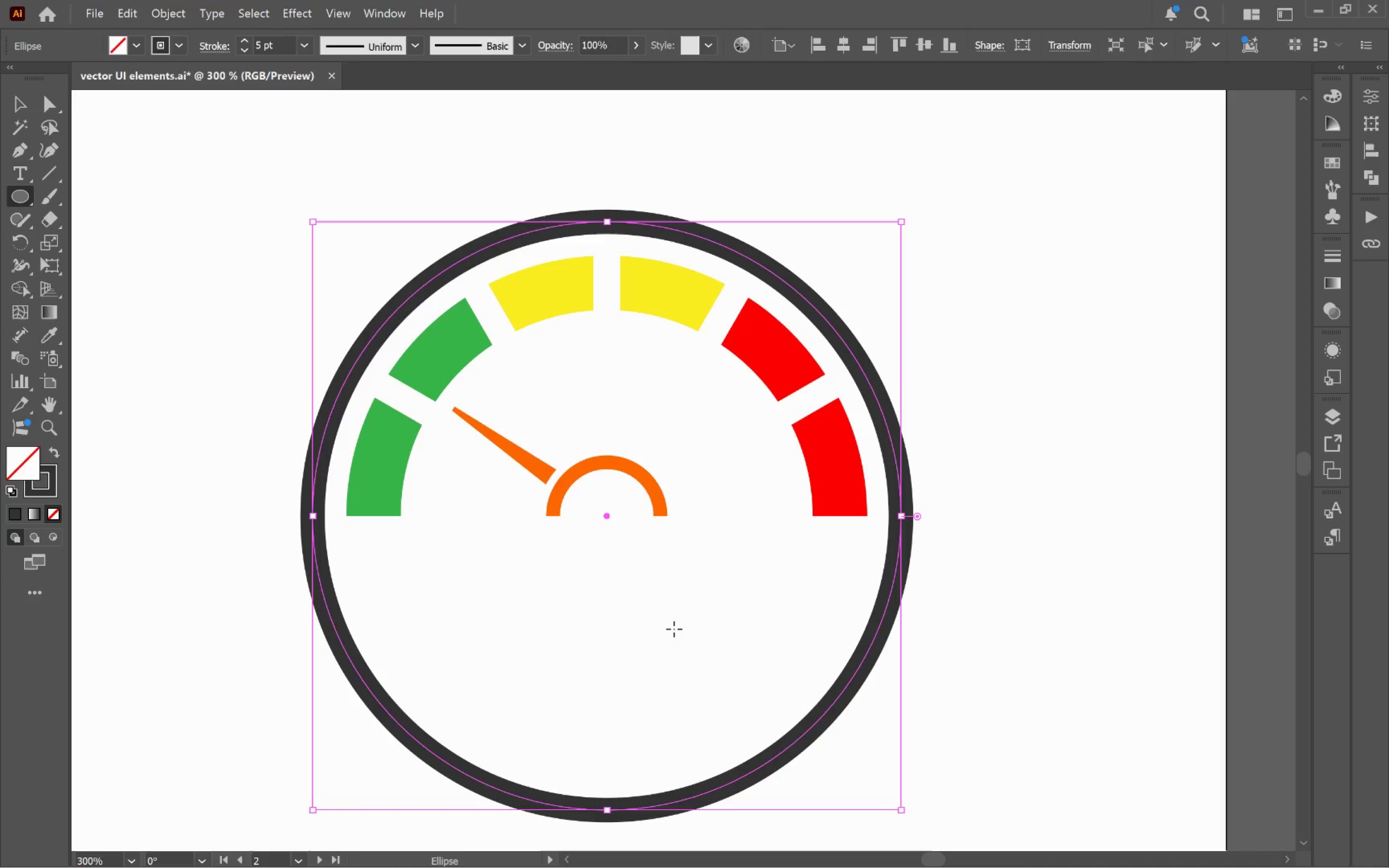 
hold_key(key=AltLeft, duration=3.52)
 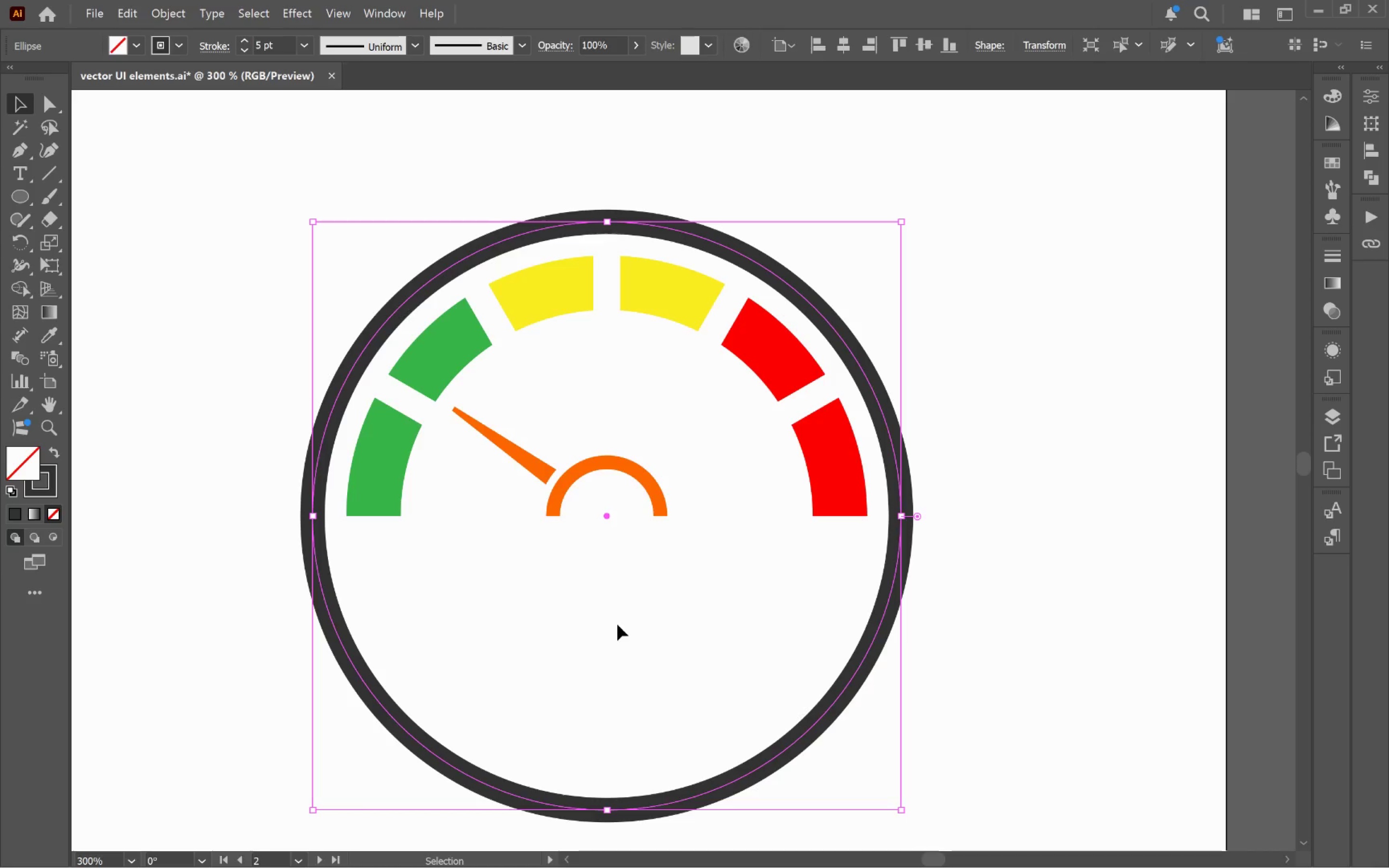 
hold_key(key=ShiftLeft, duration=3.38)
 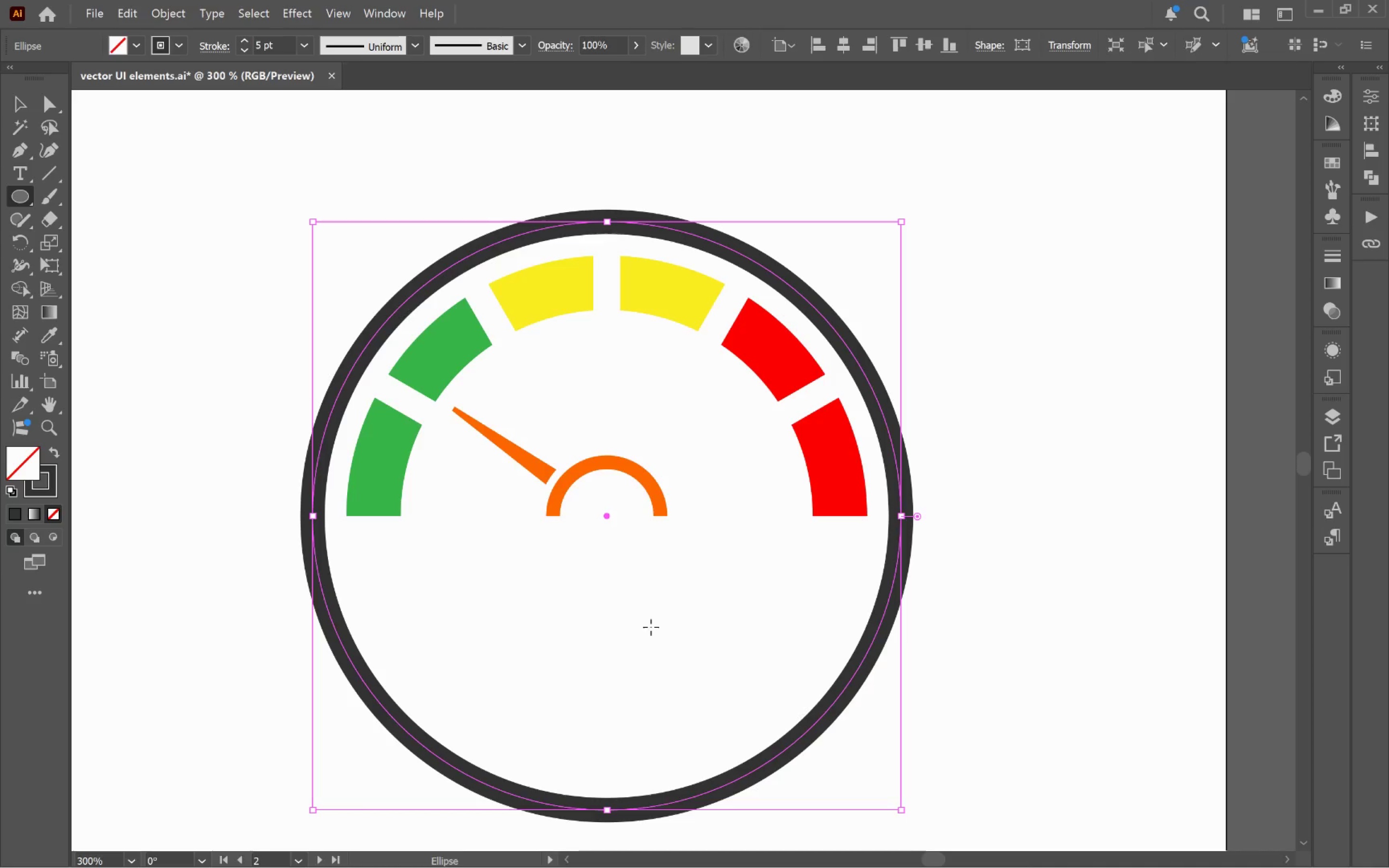 
key(V)
 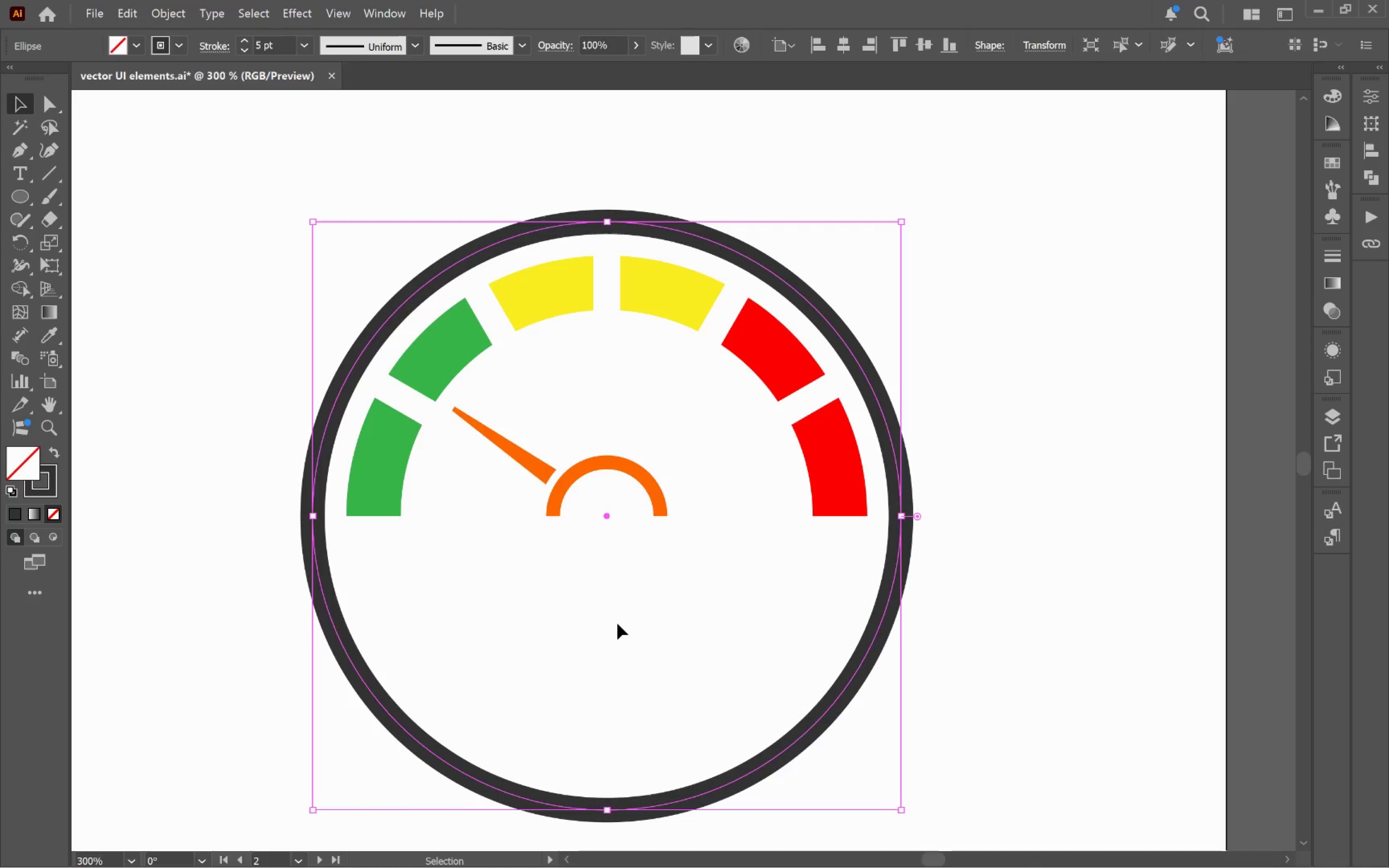 
left_click([617, 624])
 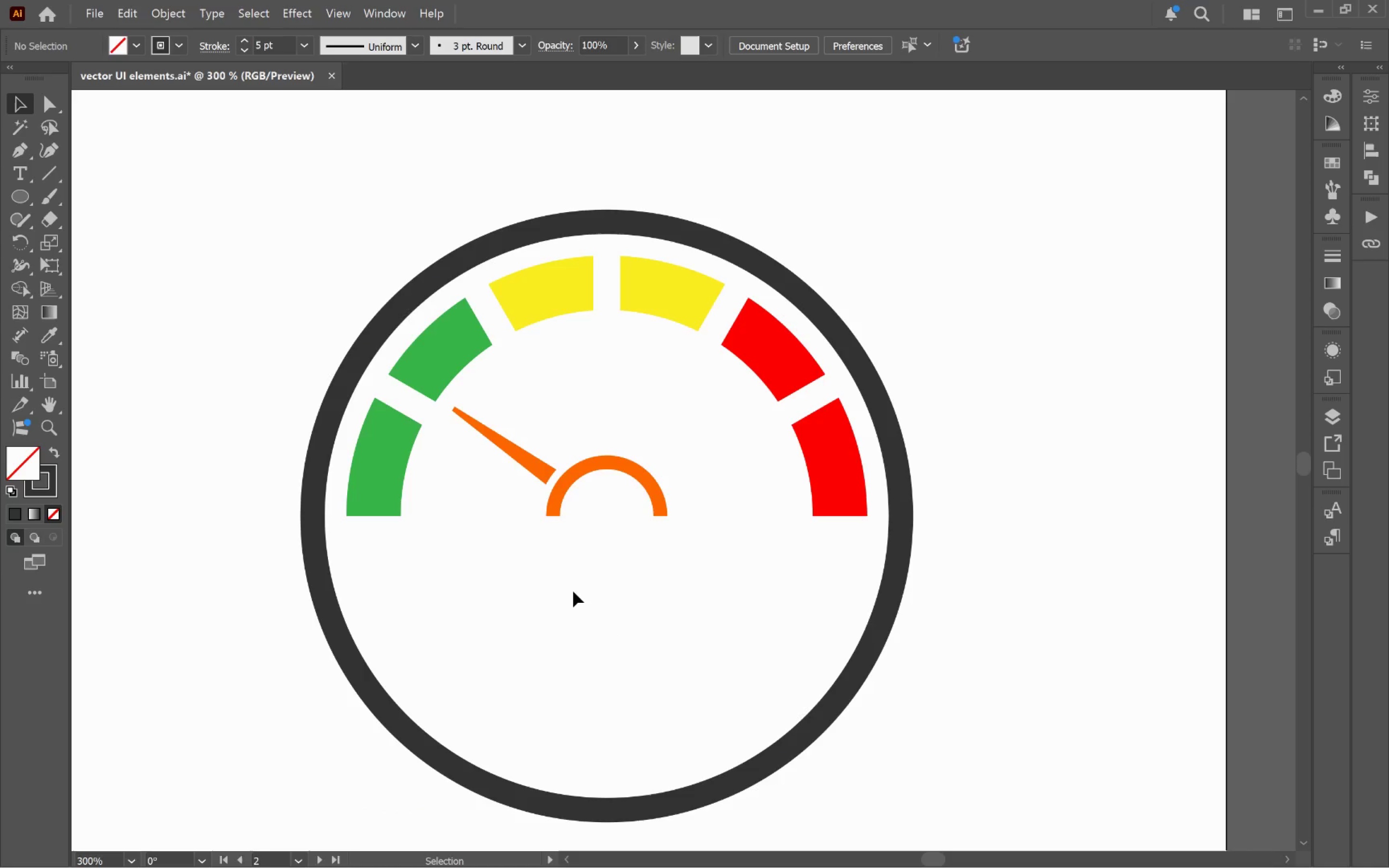 
left_click([379, 471])
 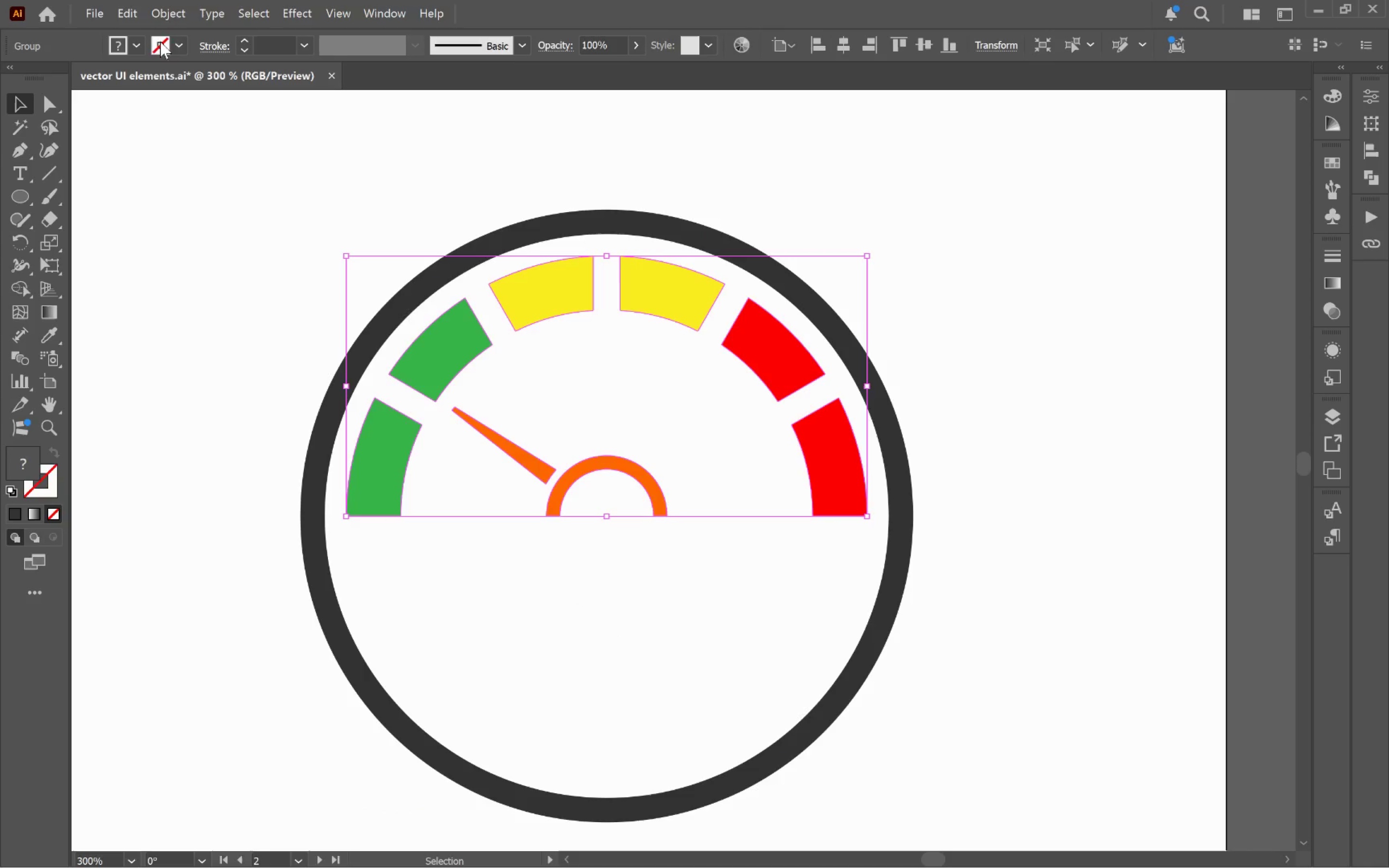 
left_click([177, 46])
 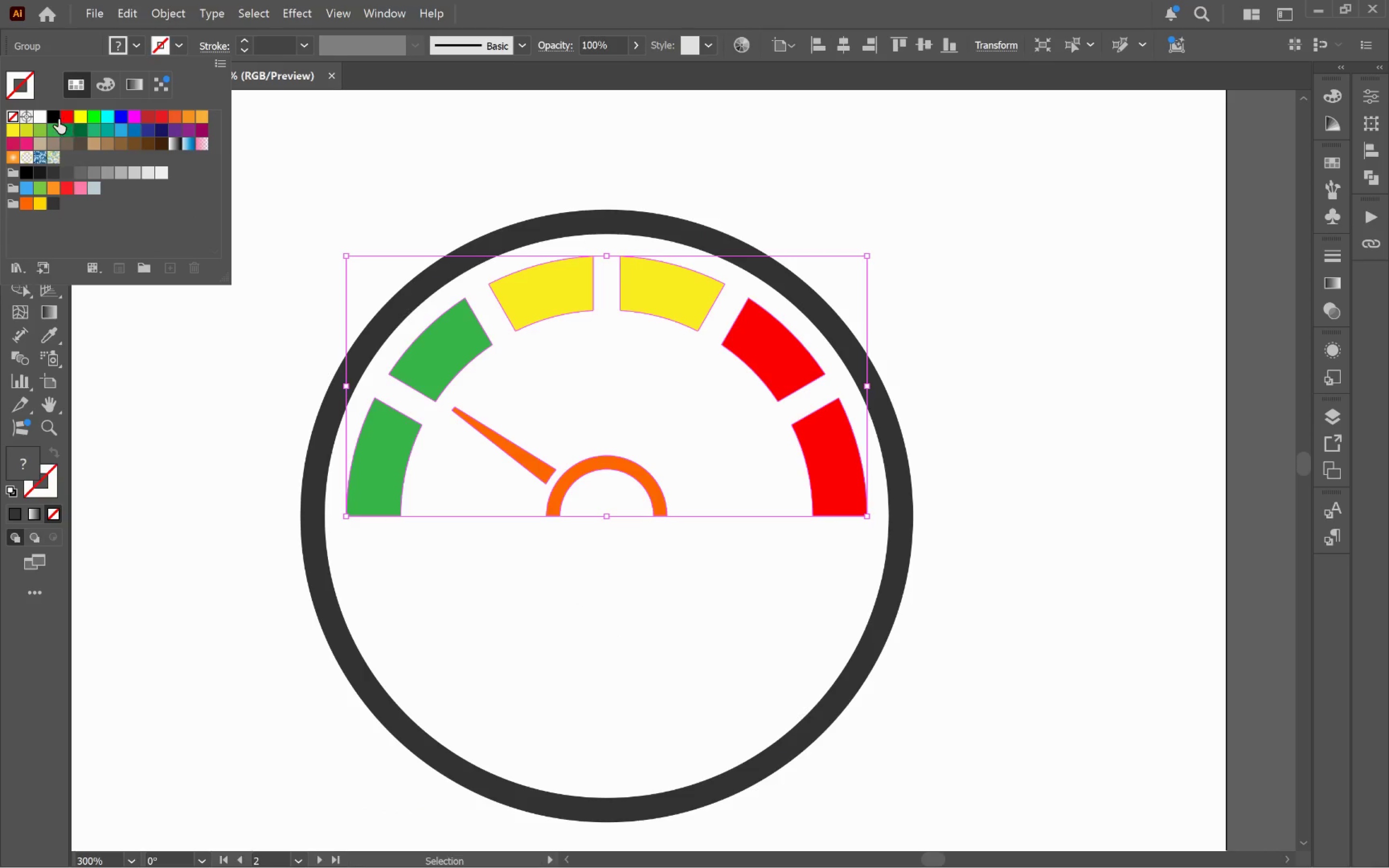 
left_click([55, 119])
 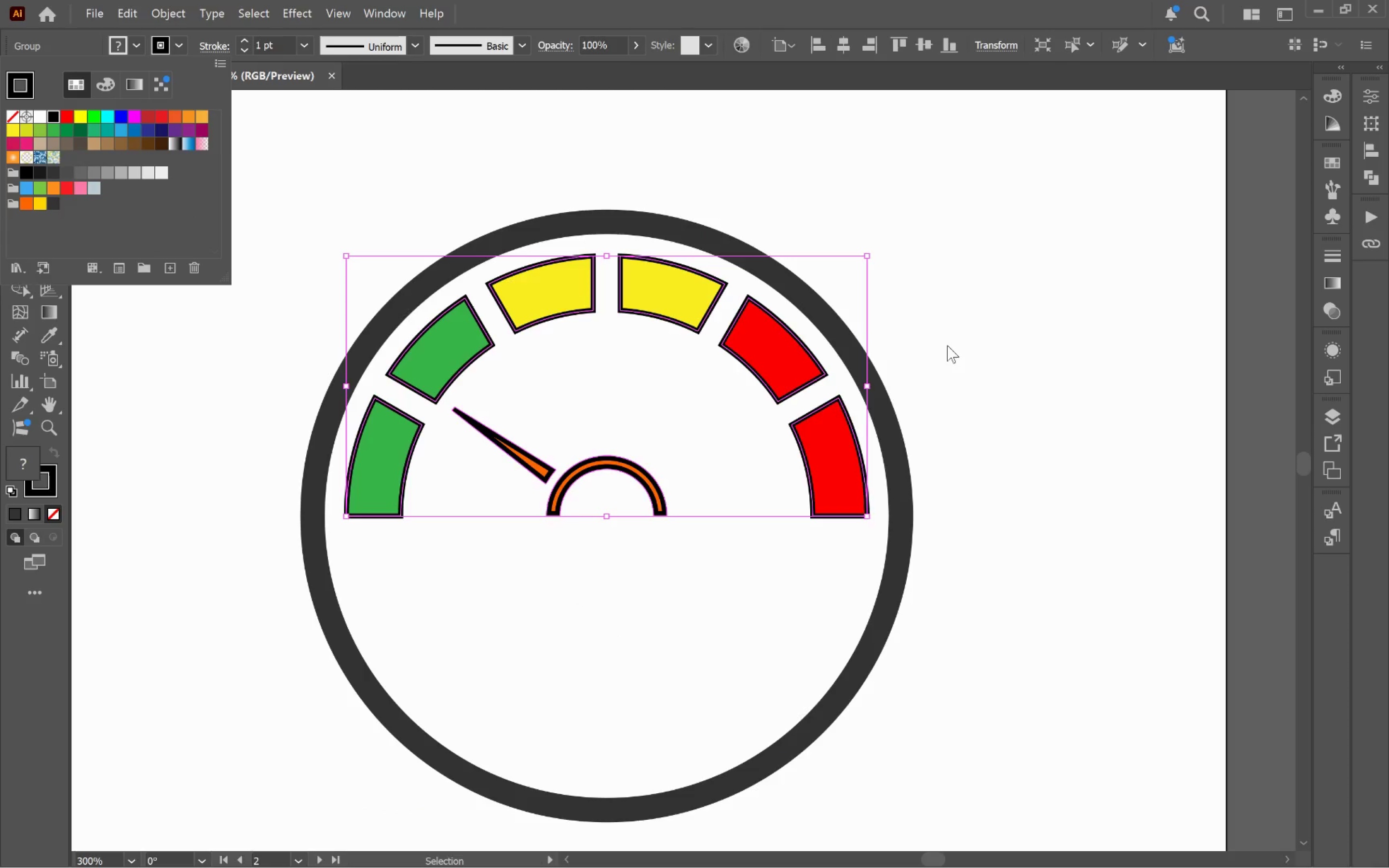 
left_click([1042, 356])
 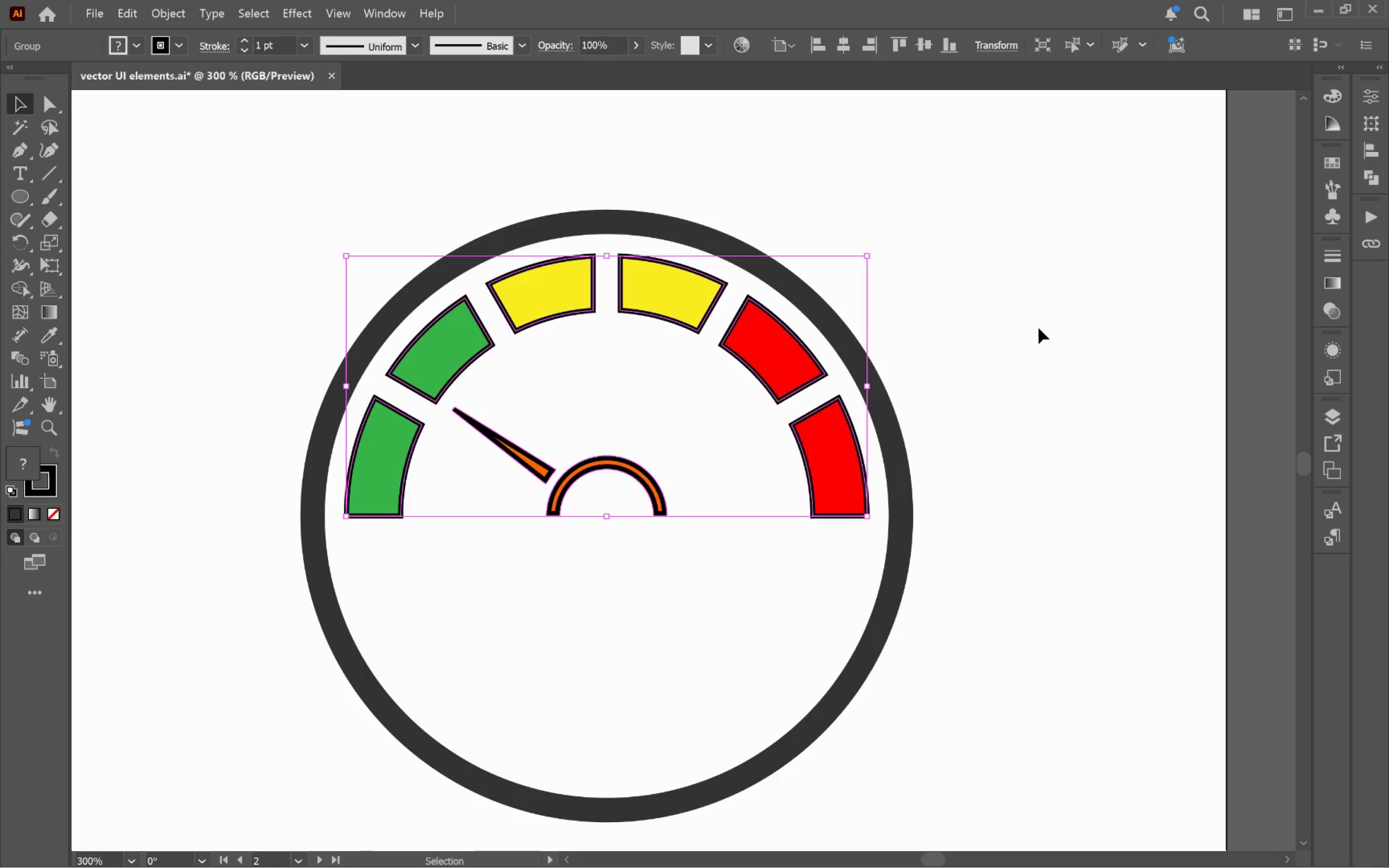 
left_click([1037, 324])
 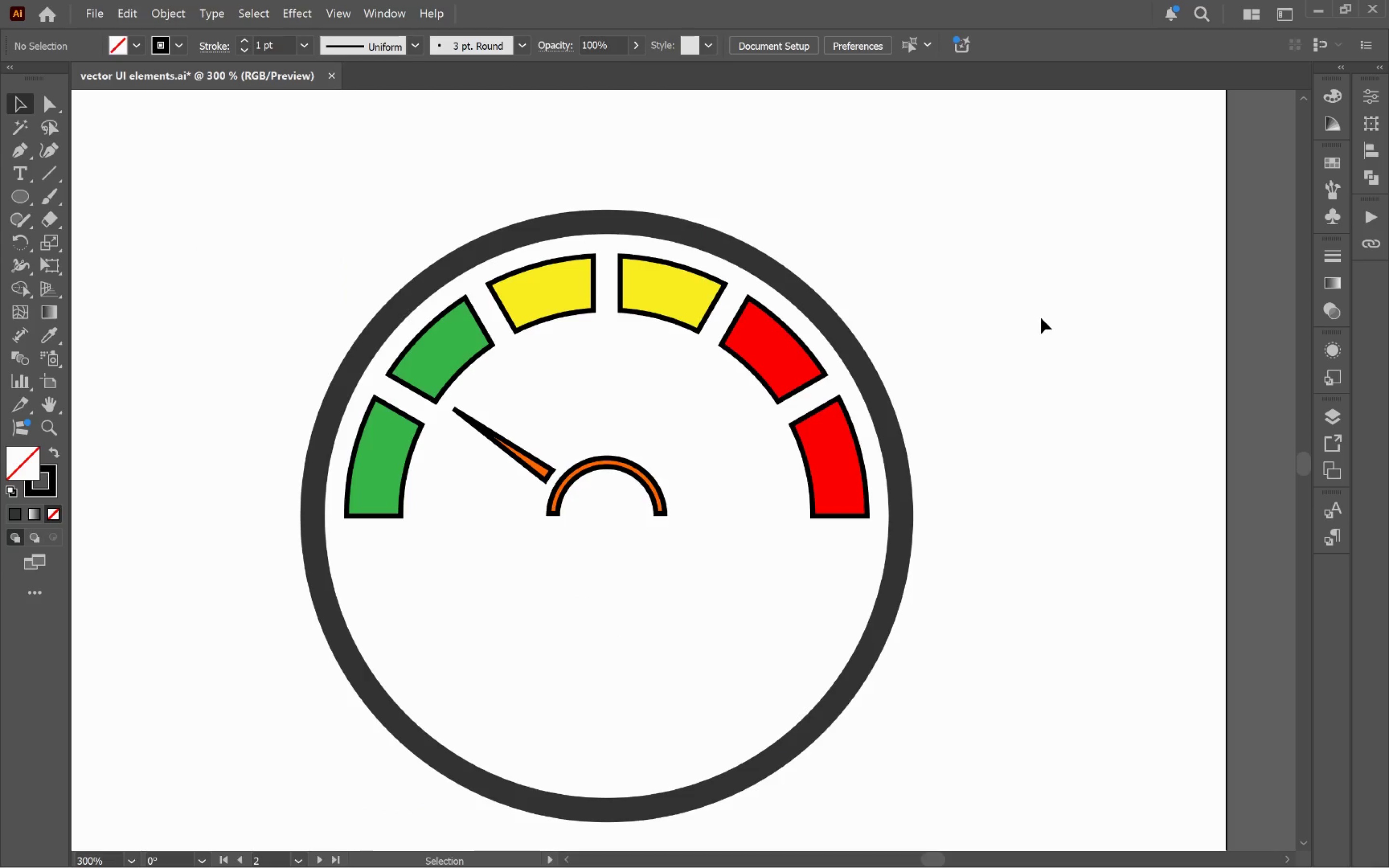 
key(Control+Z)
 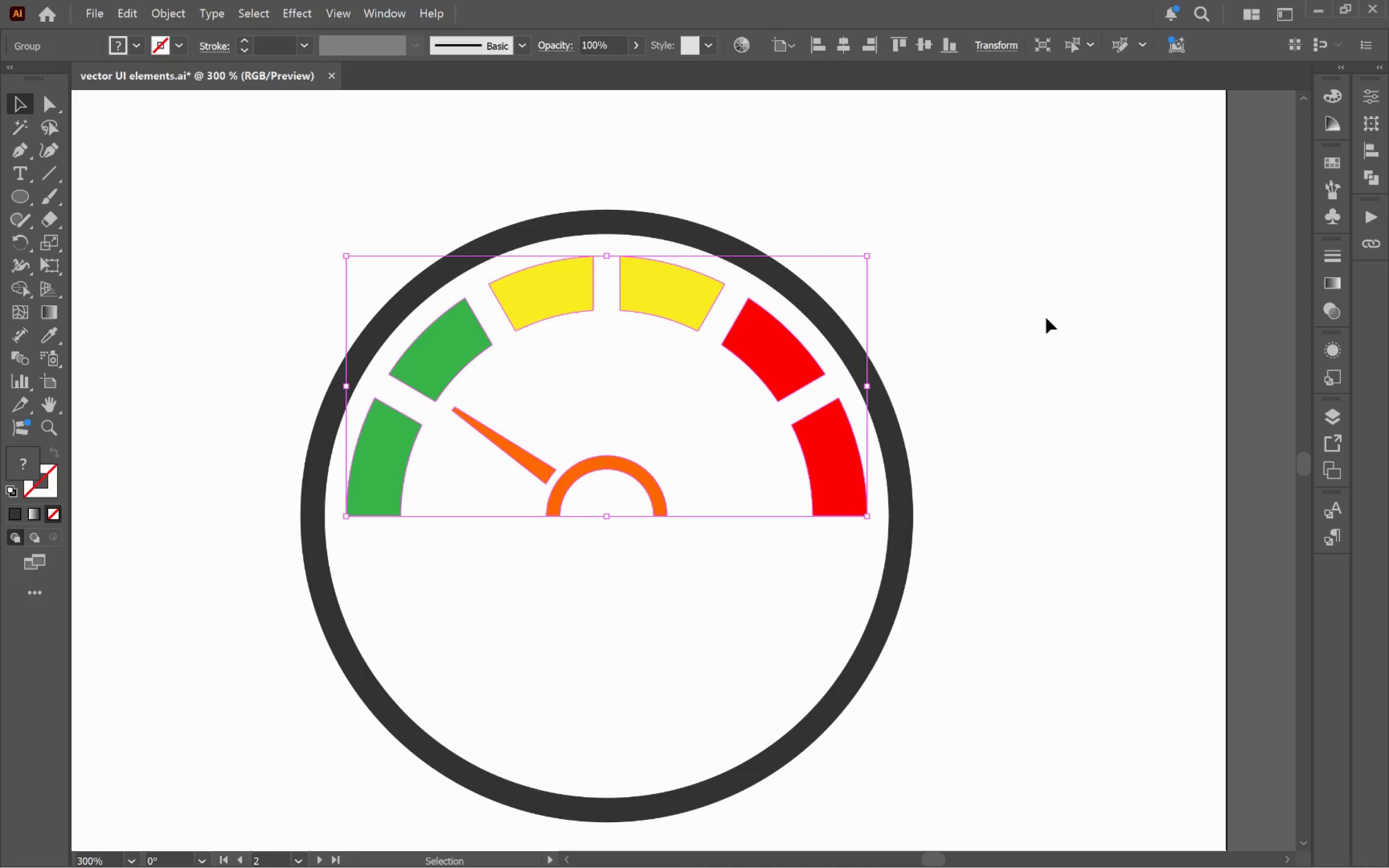 
left_click([1048, 319])
 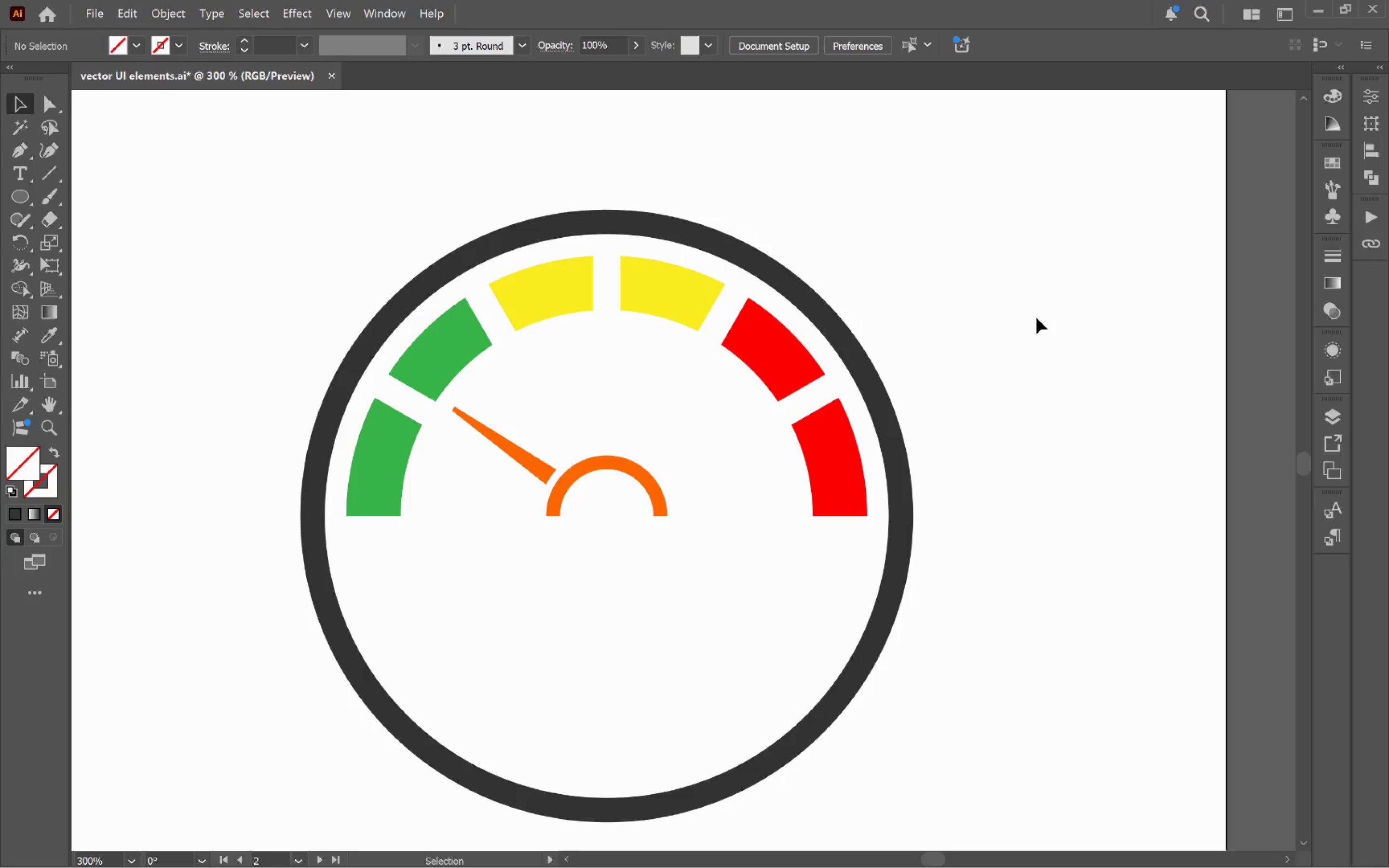 
hold_key(key=Space, duration=1.52)
 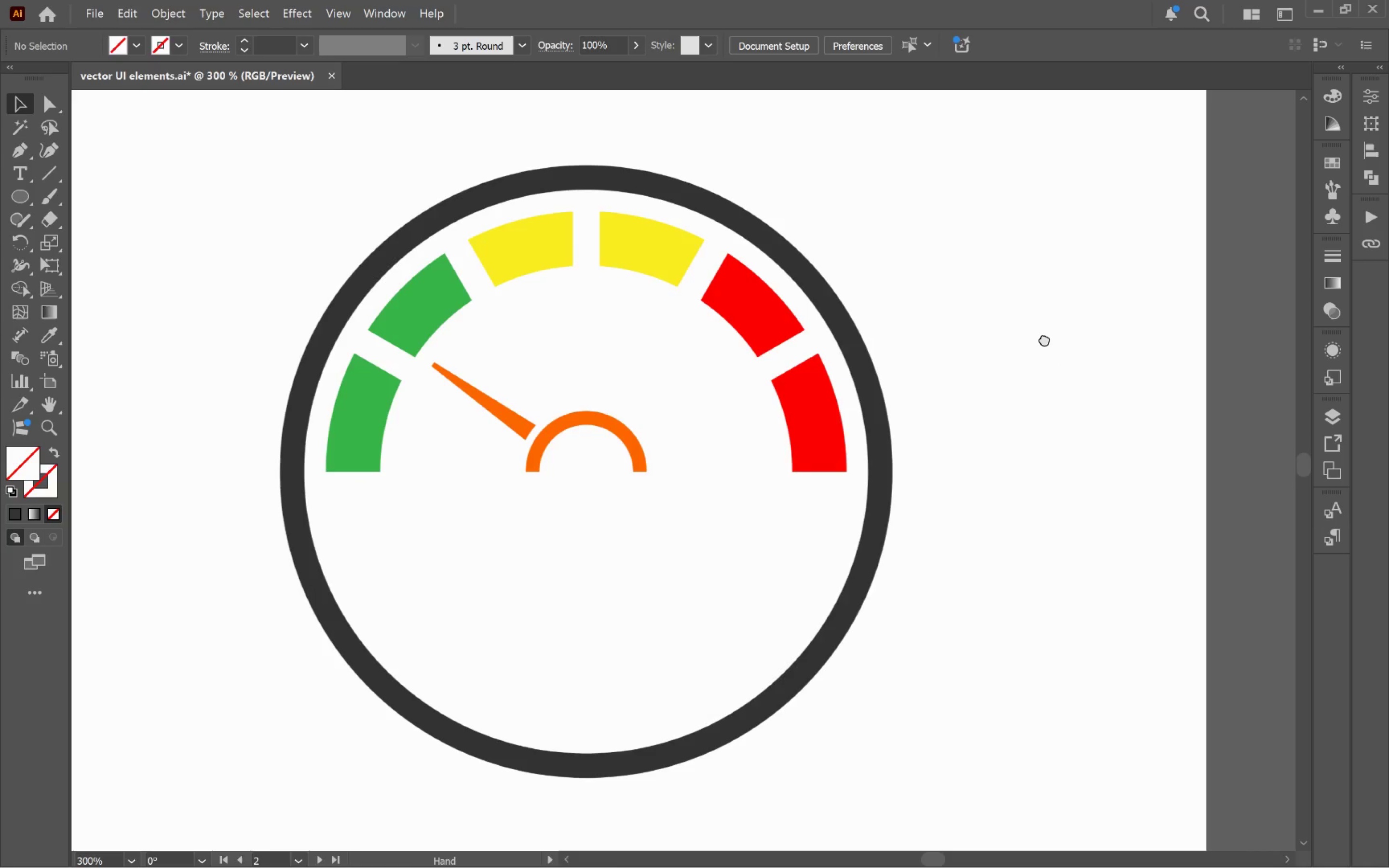 
left_click_drag(start_coordinate=[1065, 383], to_coordinate=[1044, 339])
 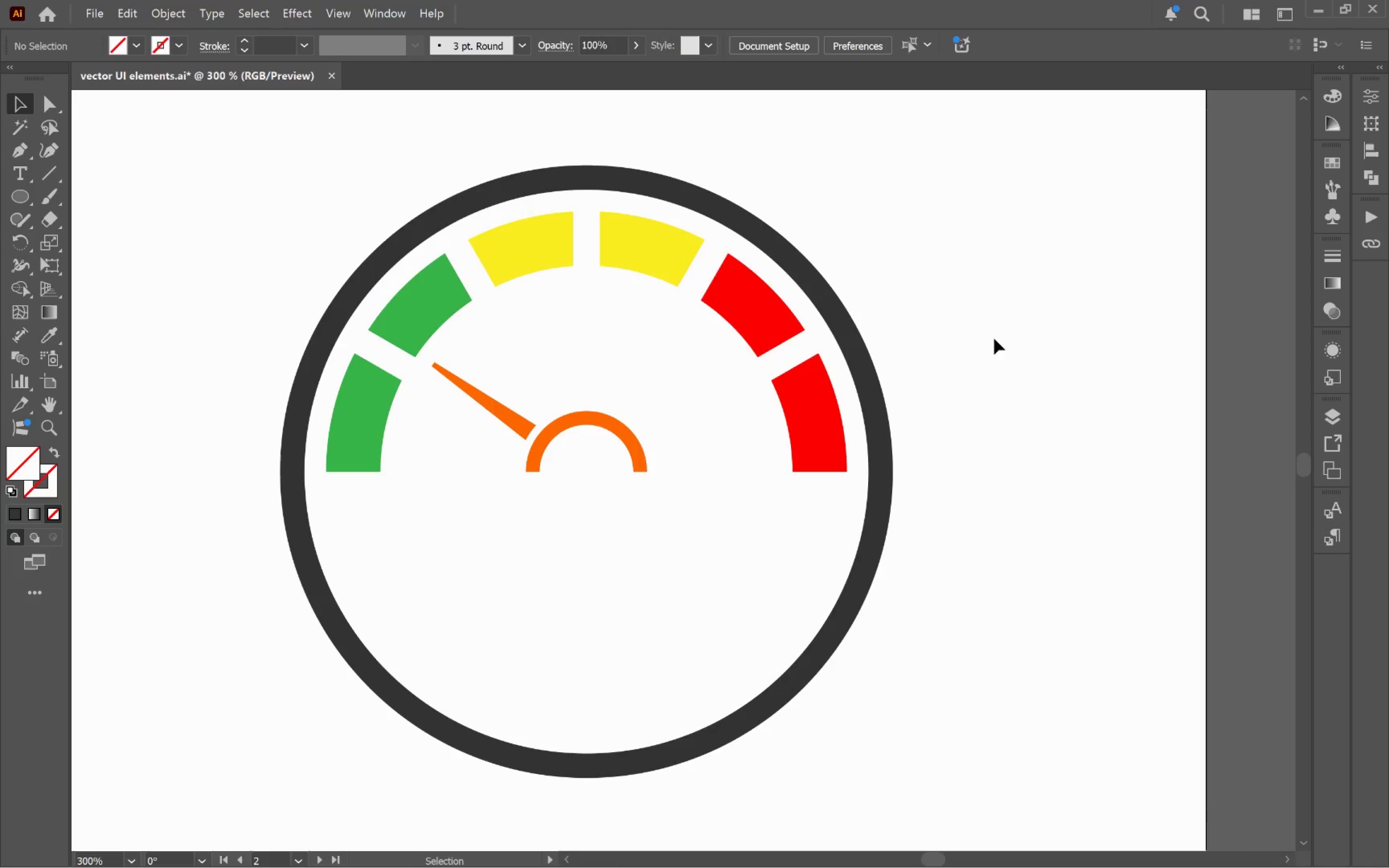 
hold_key(key=Space, duration=0.82)
 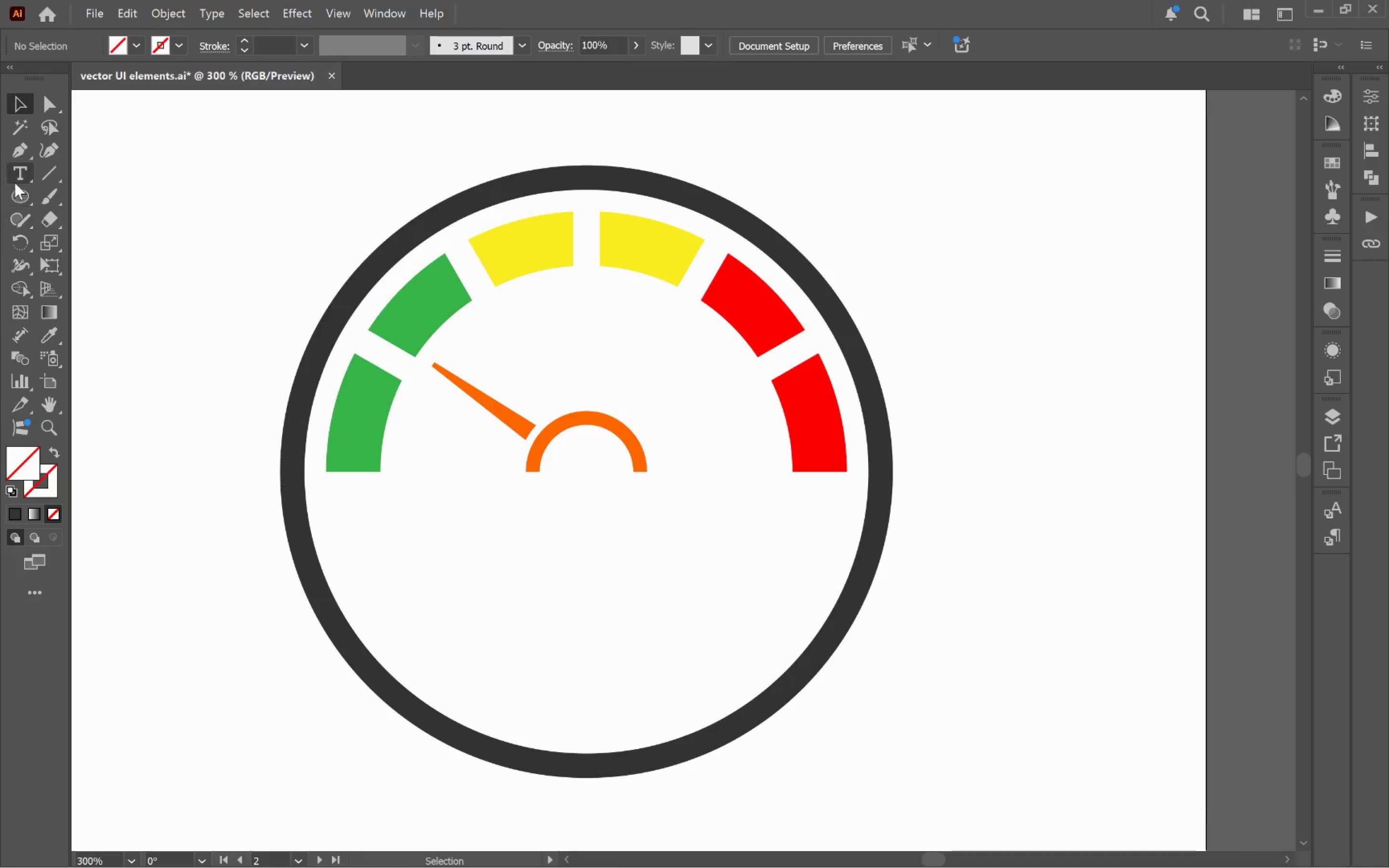 
left_click_drag(start_coordinate=[19, 196], to_coordinate=[96, 202])
 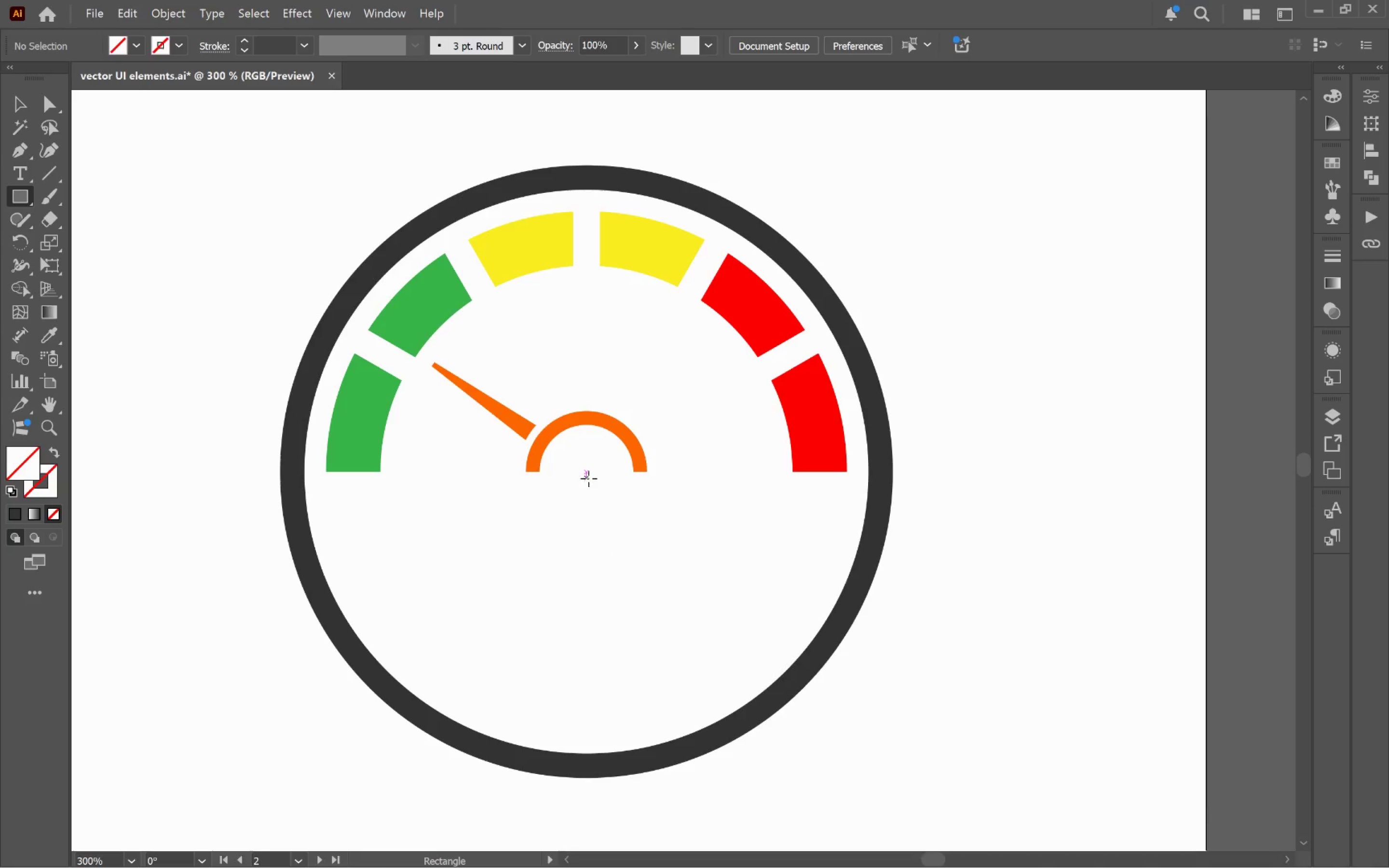 
left_click_drag(start_coordinate=[587, 476], to_coordinate=[781, 789])
 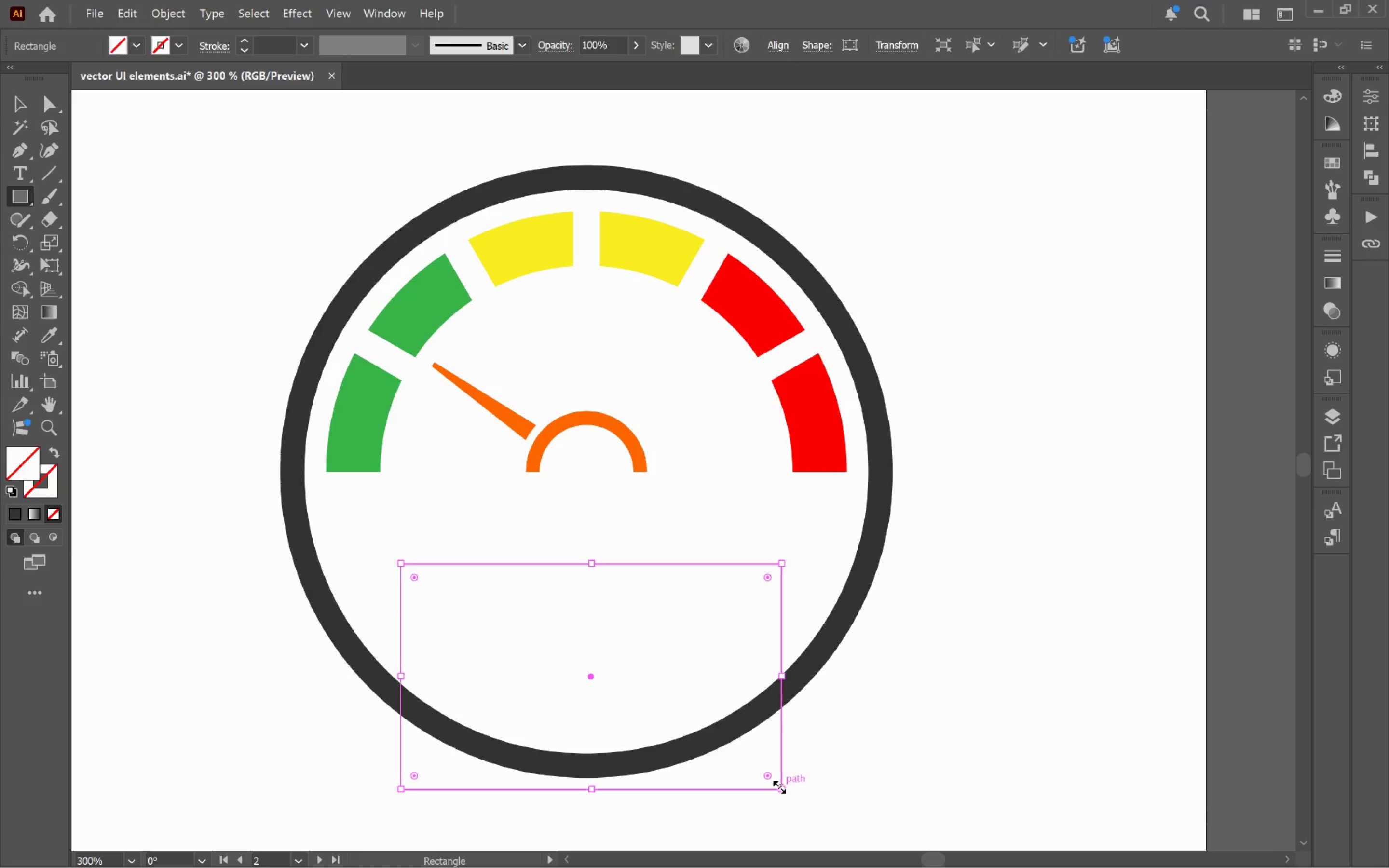 
hold_key(key=AltLeft, duration=16.9)
 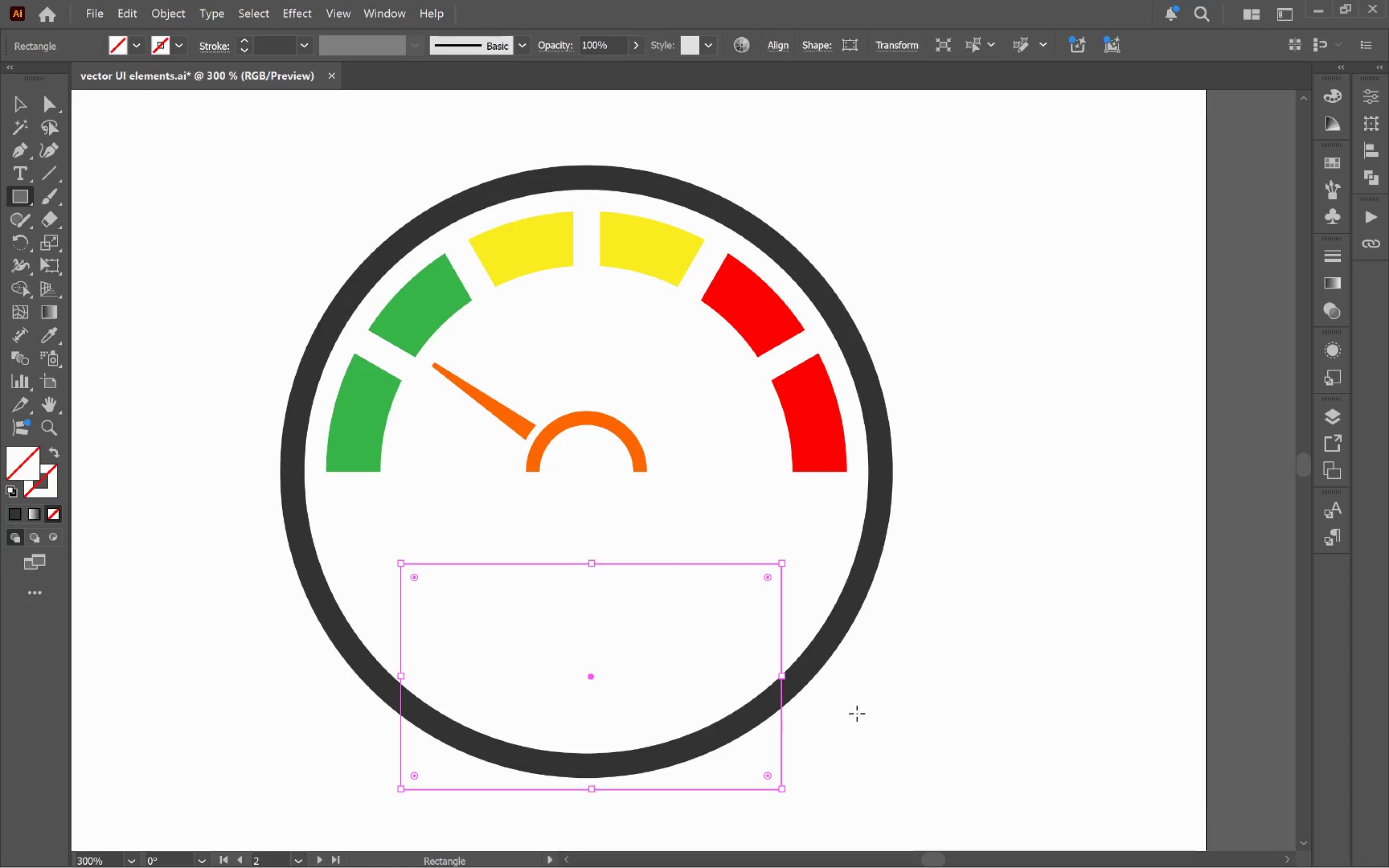 
hold_key(key=Space, duration=1.51)
 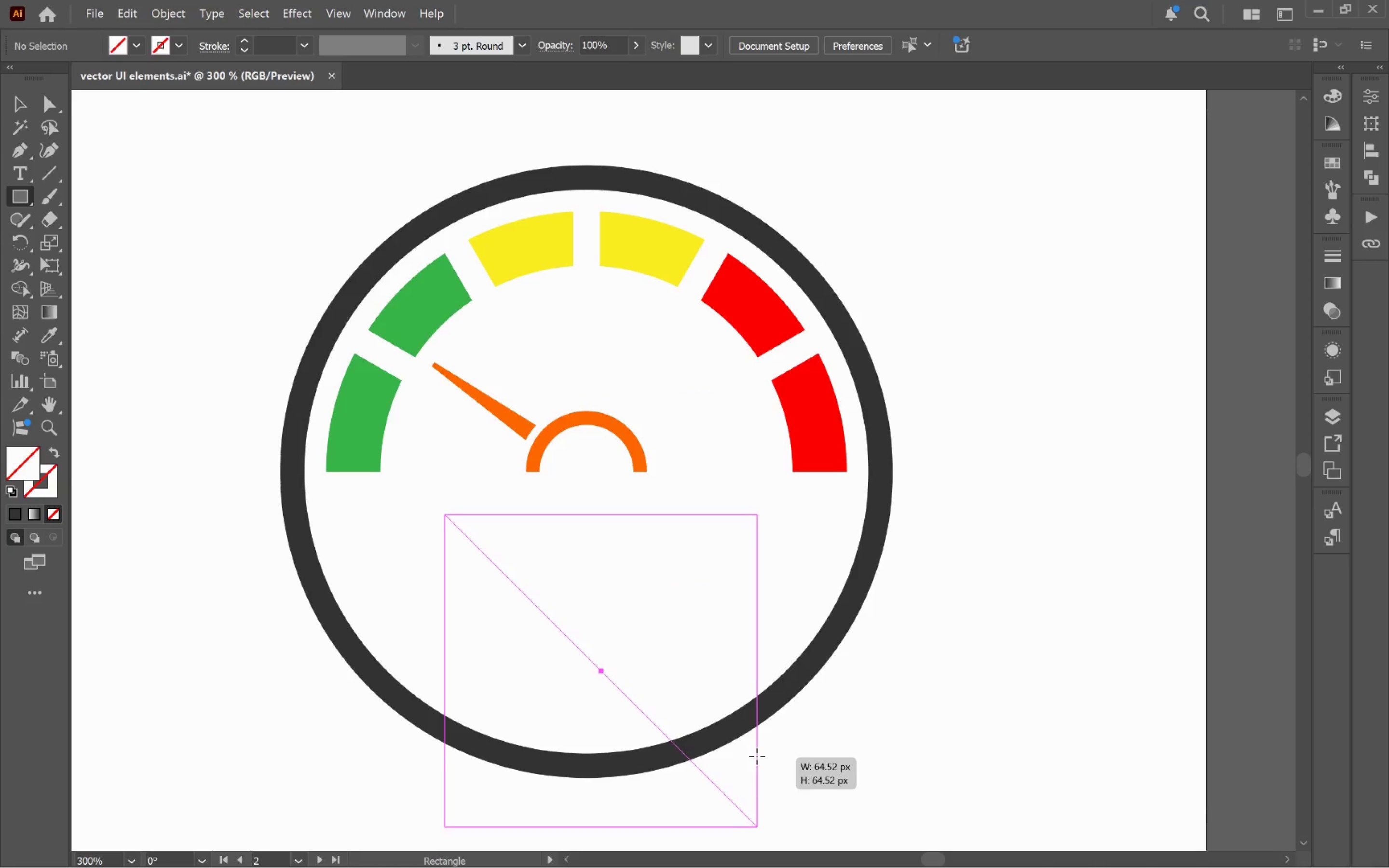 
hold_key(key=Space, duration=3.59)
 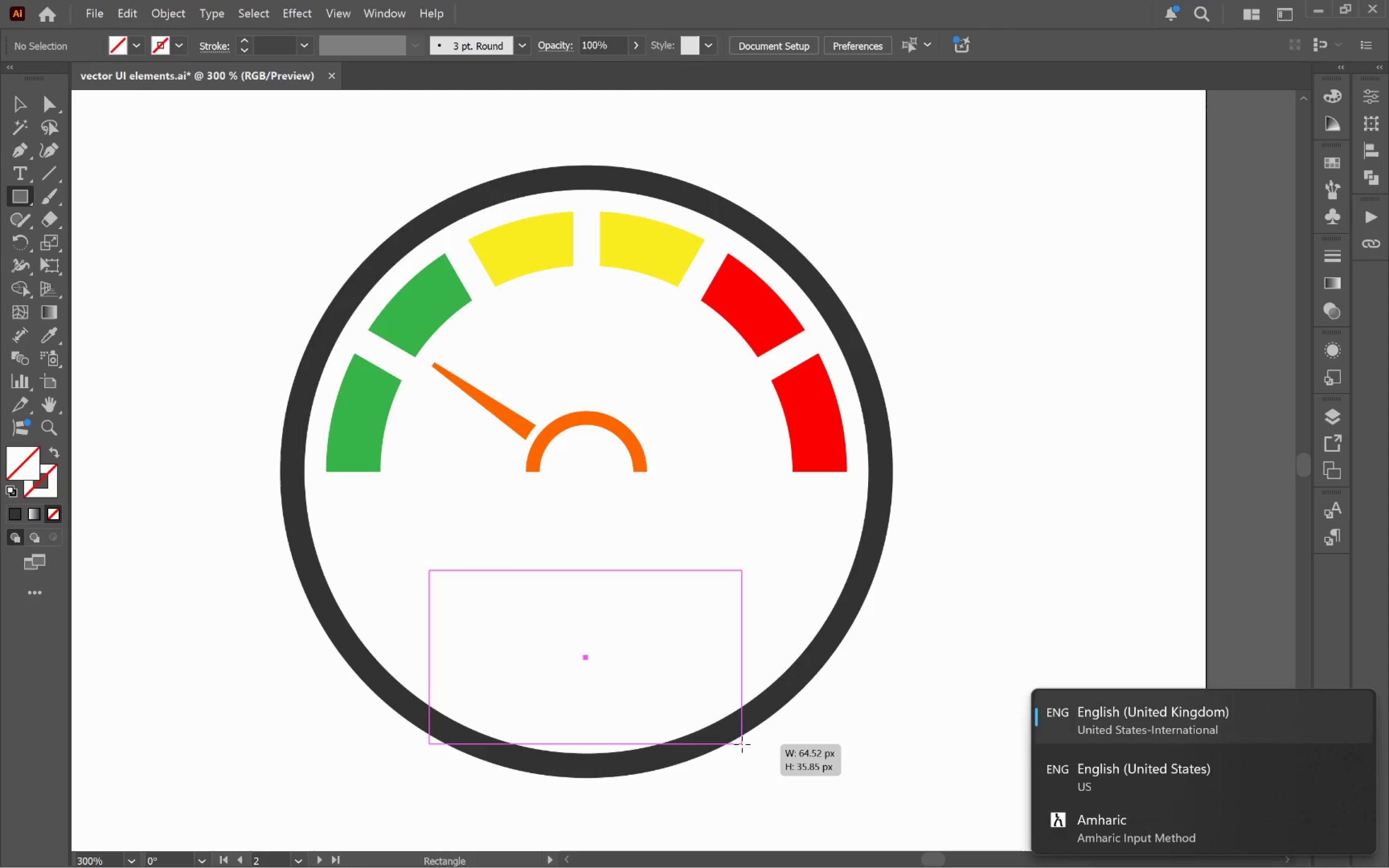 
hold_key(key=ShiftLeft, duration=0.83)
 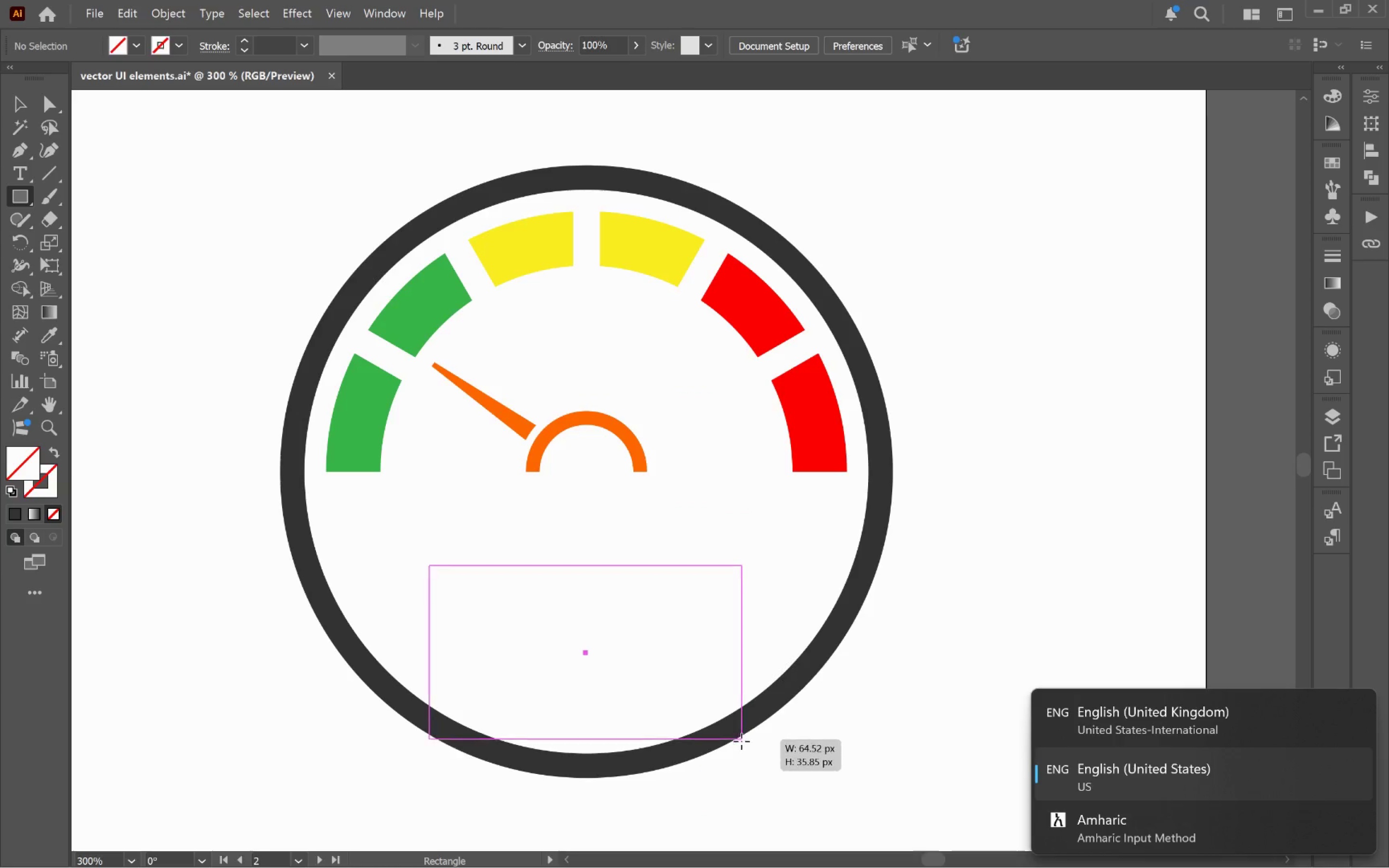 
key(Alt+Shift+ShiftLeft)
 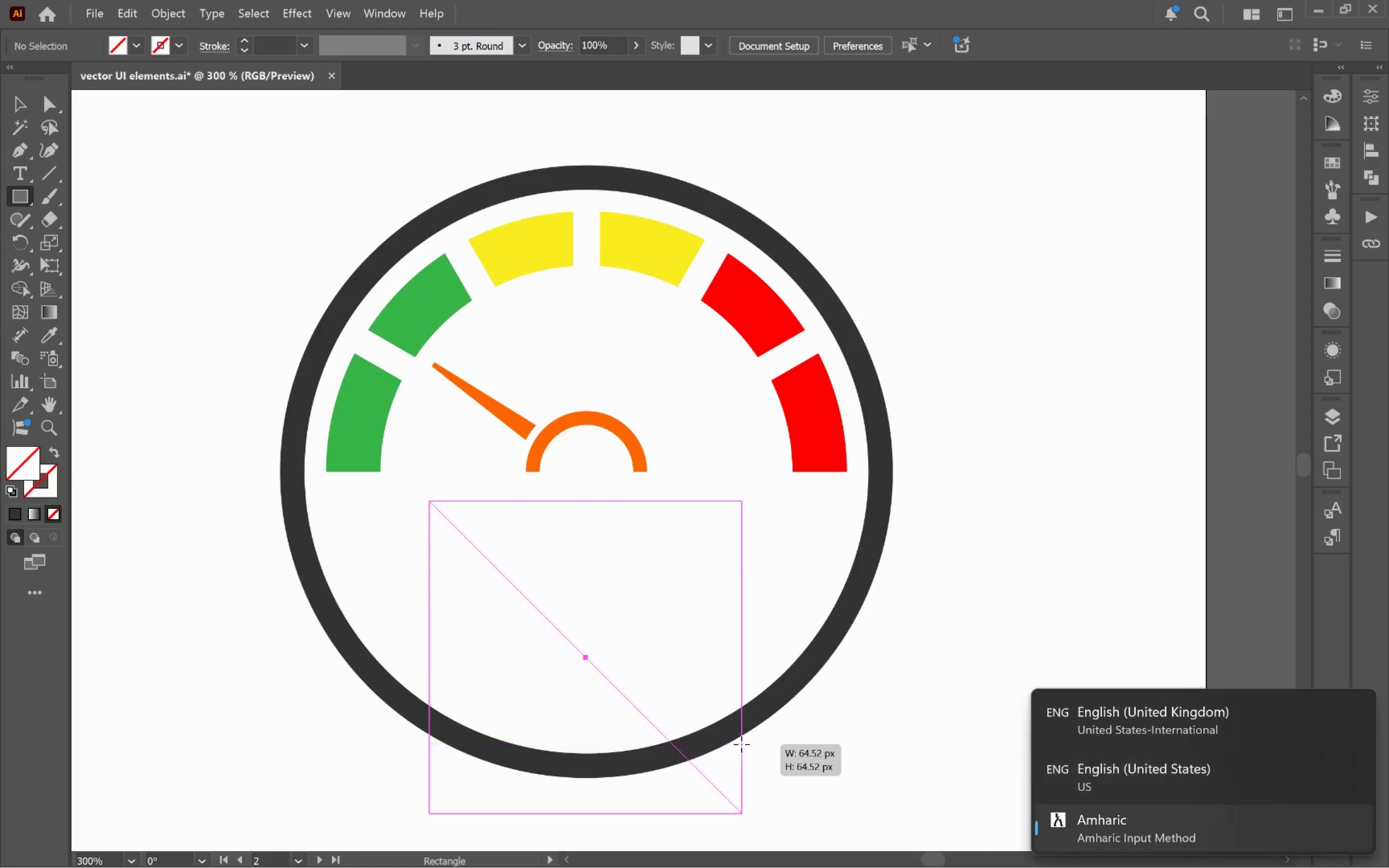 
key(Alt+Shift+ShiftLeft)
 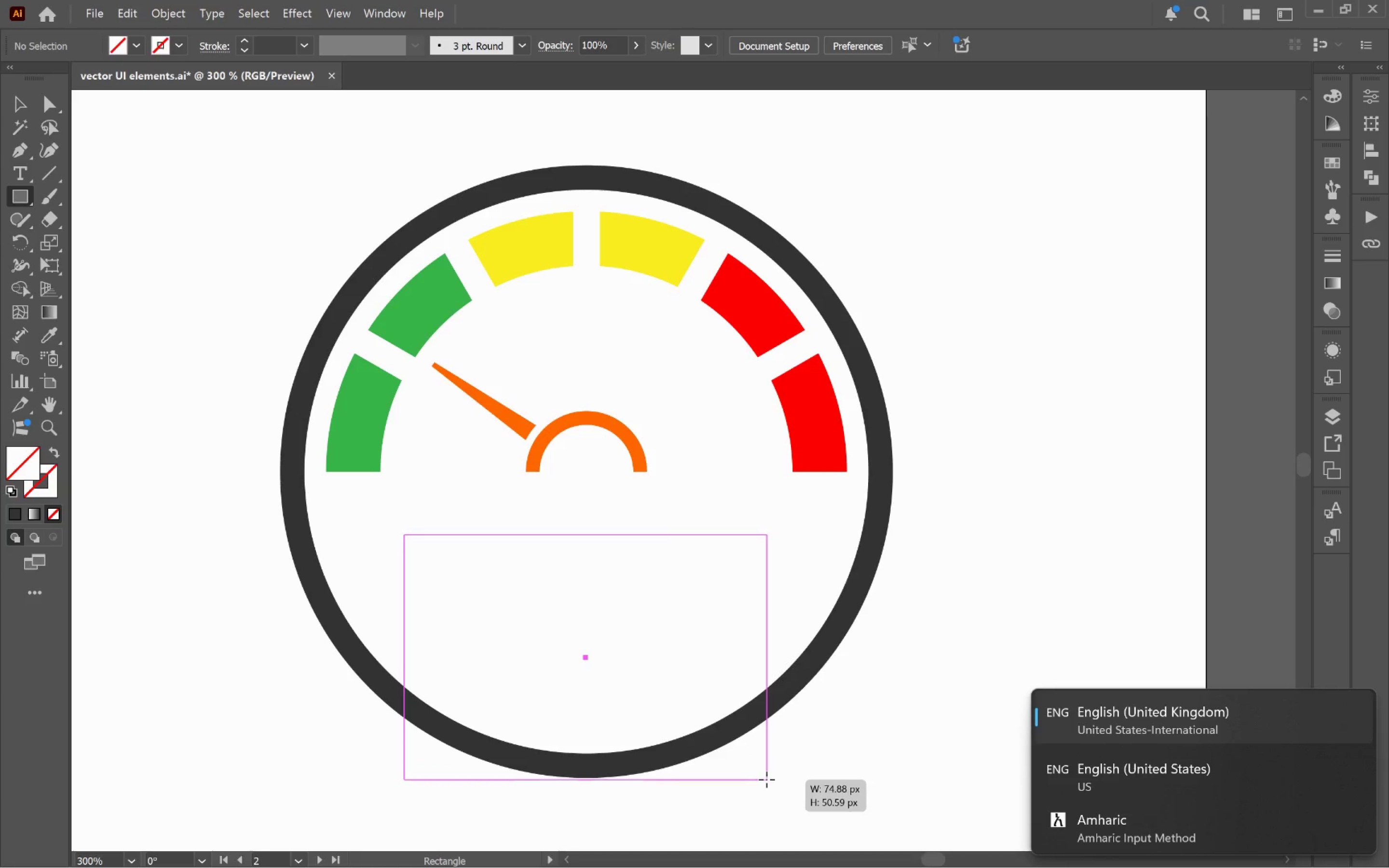 
hold_key(key=Space, duration=1.12)
 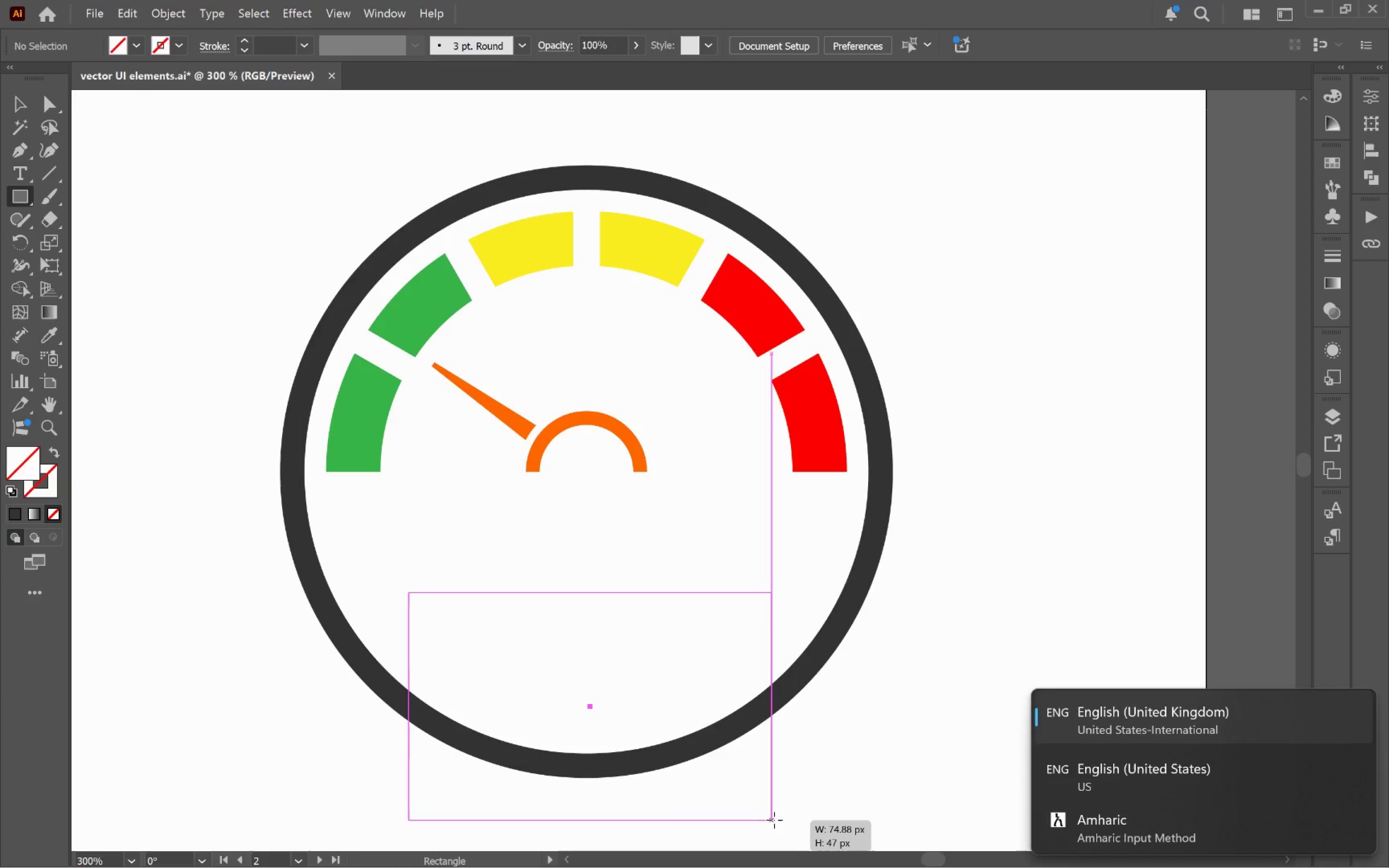 
hold_key(key=Space, duration=1.09)
 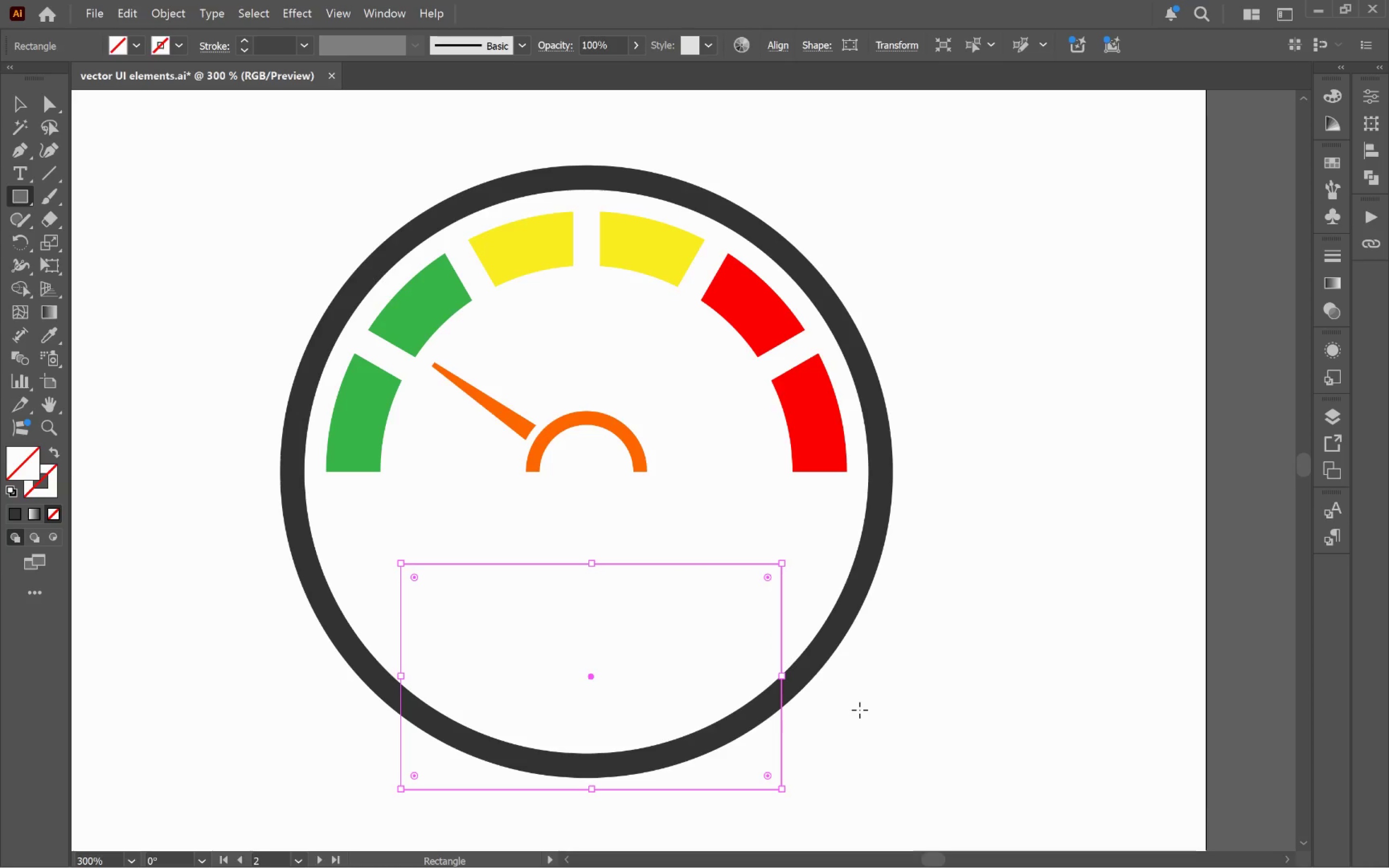 
key(V)
 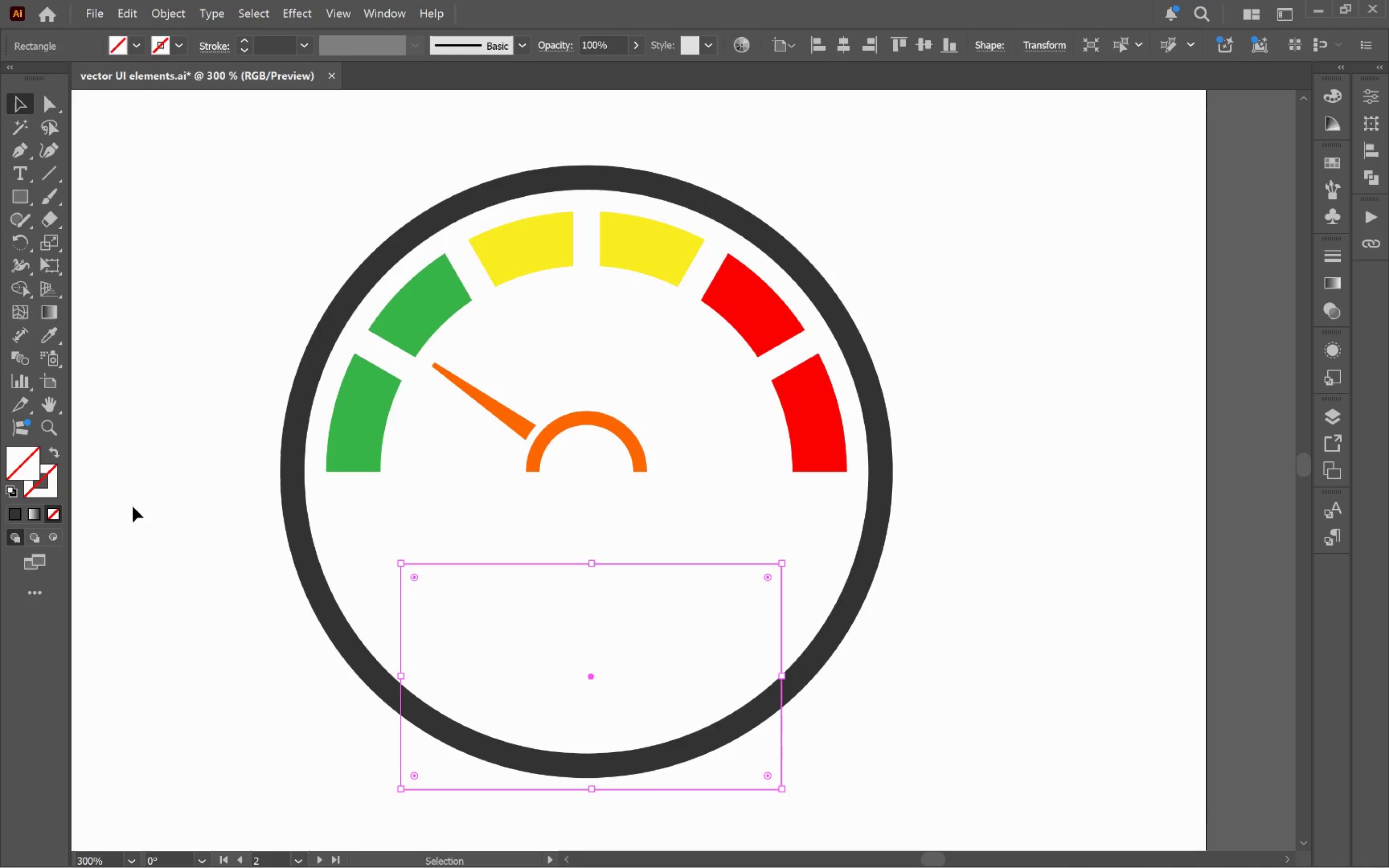 
key(I)
 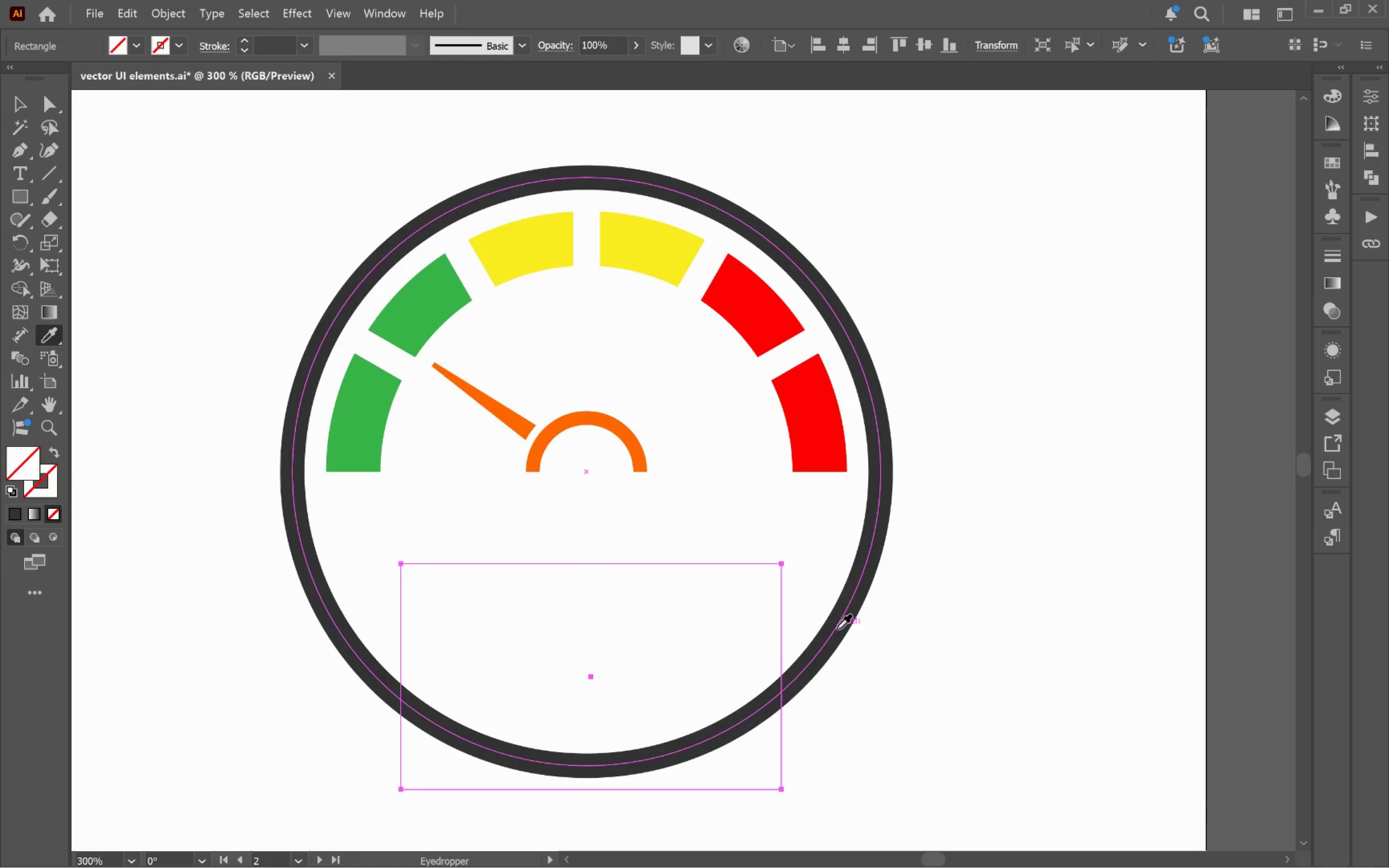 
left_click([837, 628])
 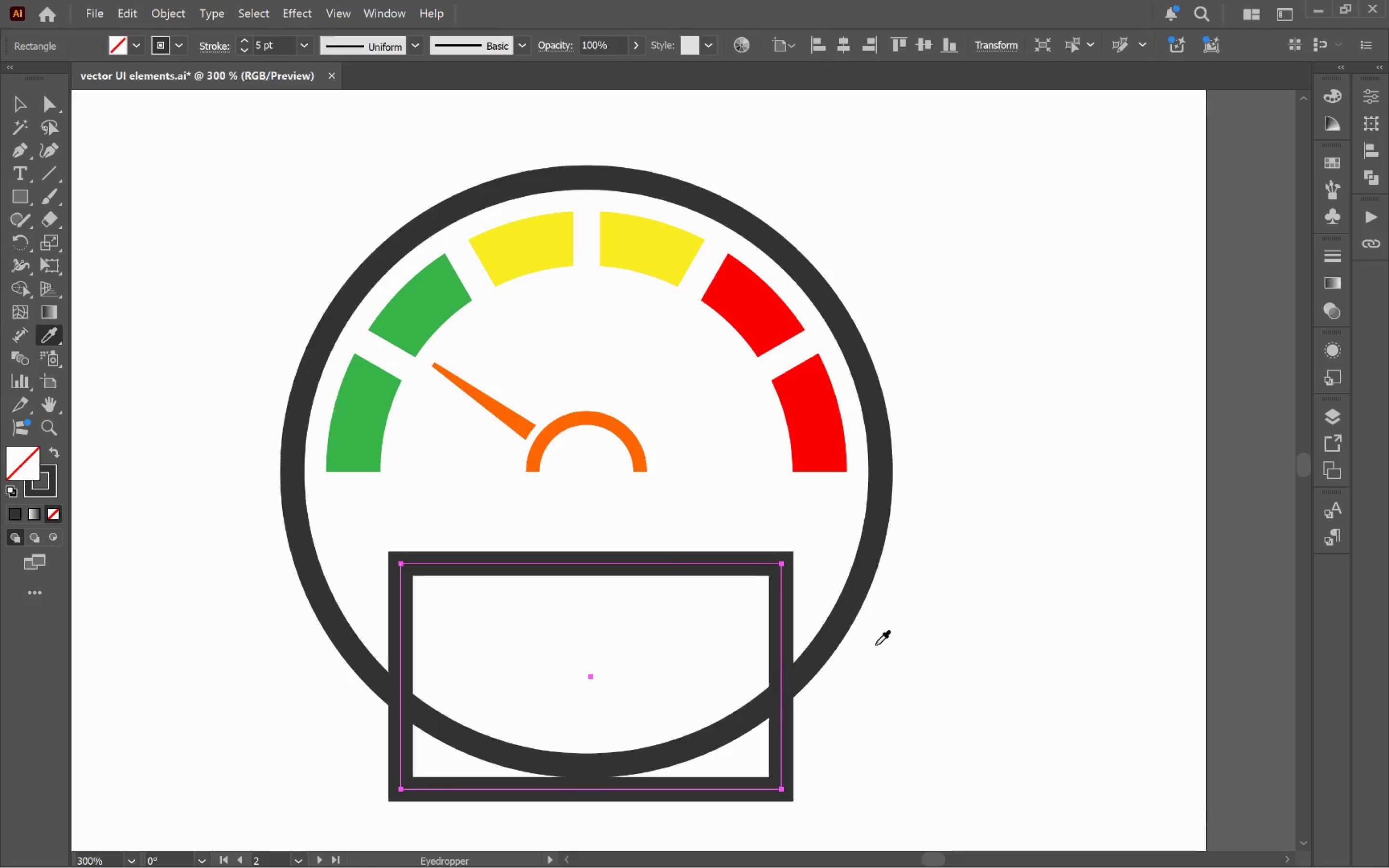 
key(V)
 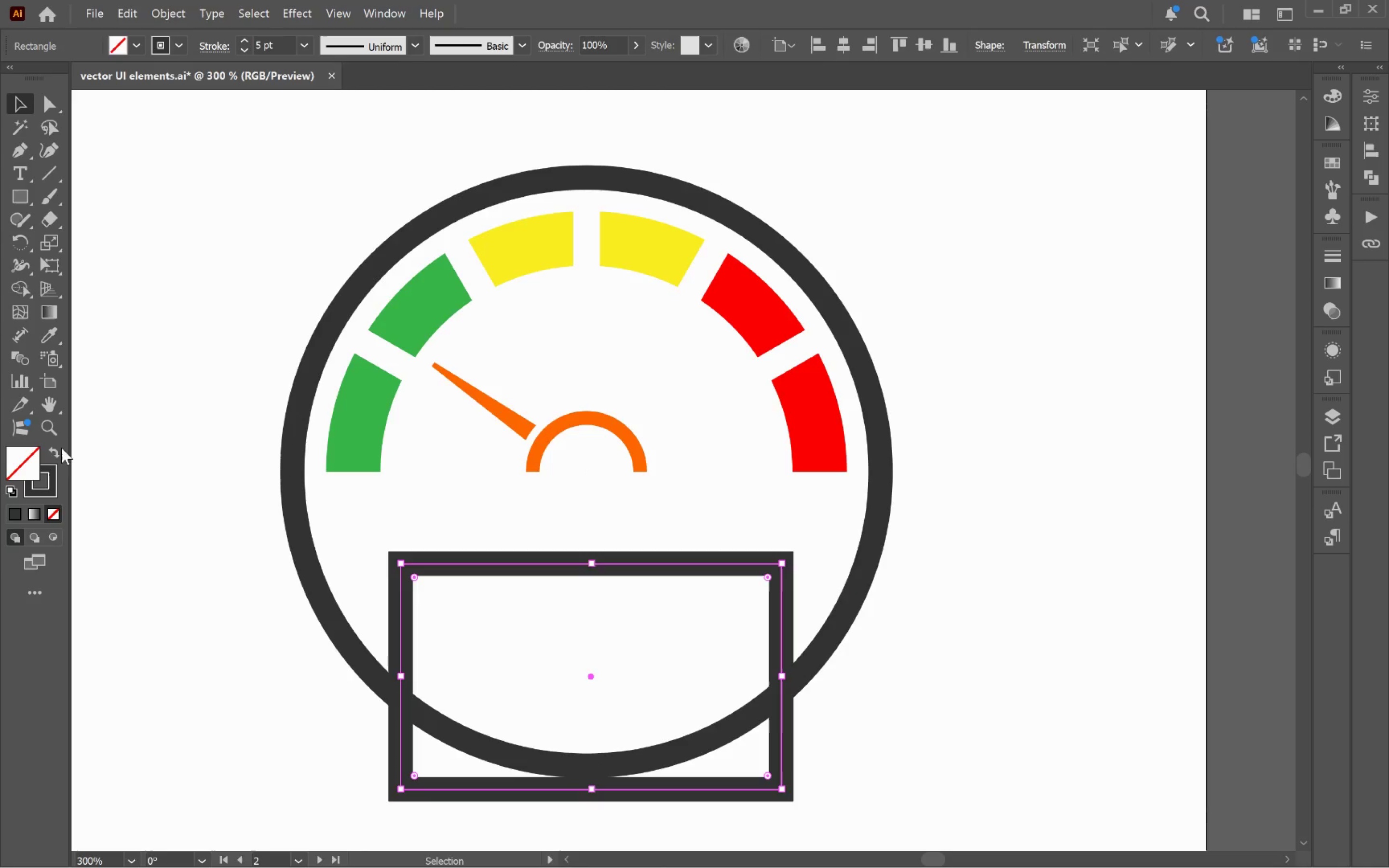 
left_click([52, 448])
 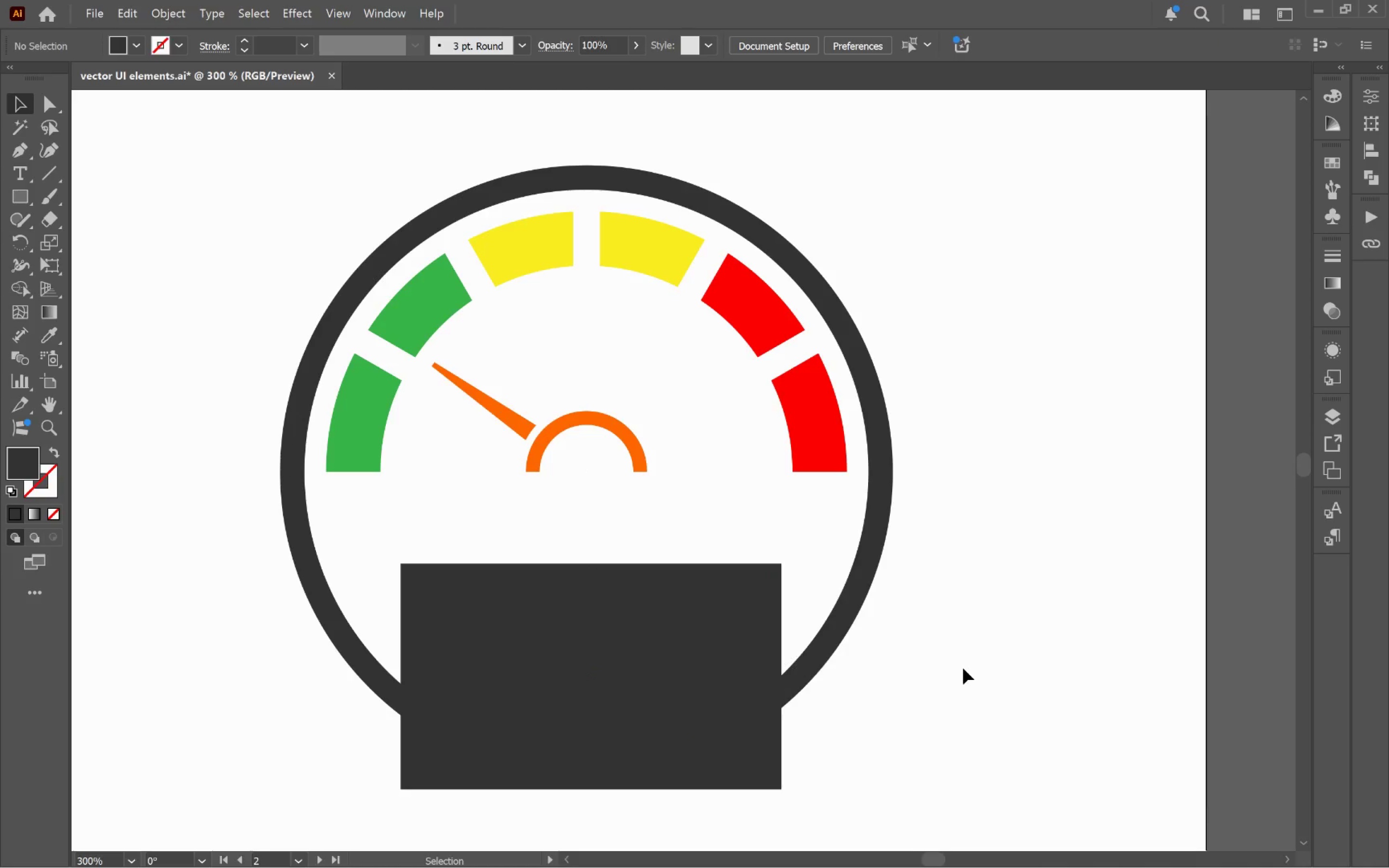 
left_click([654, 673])
 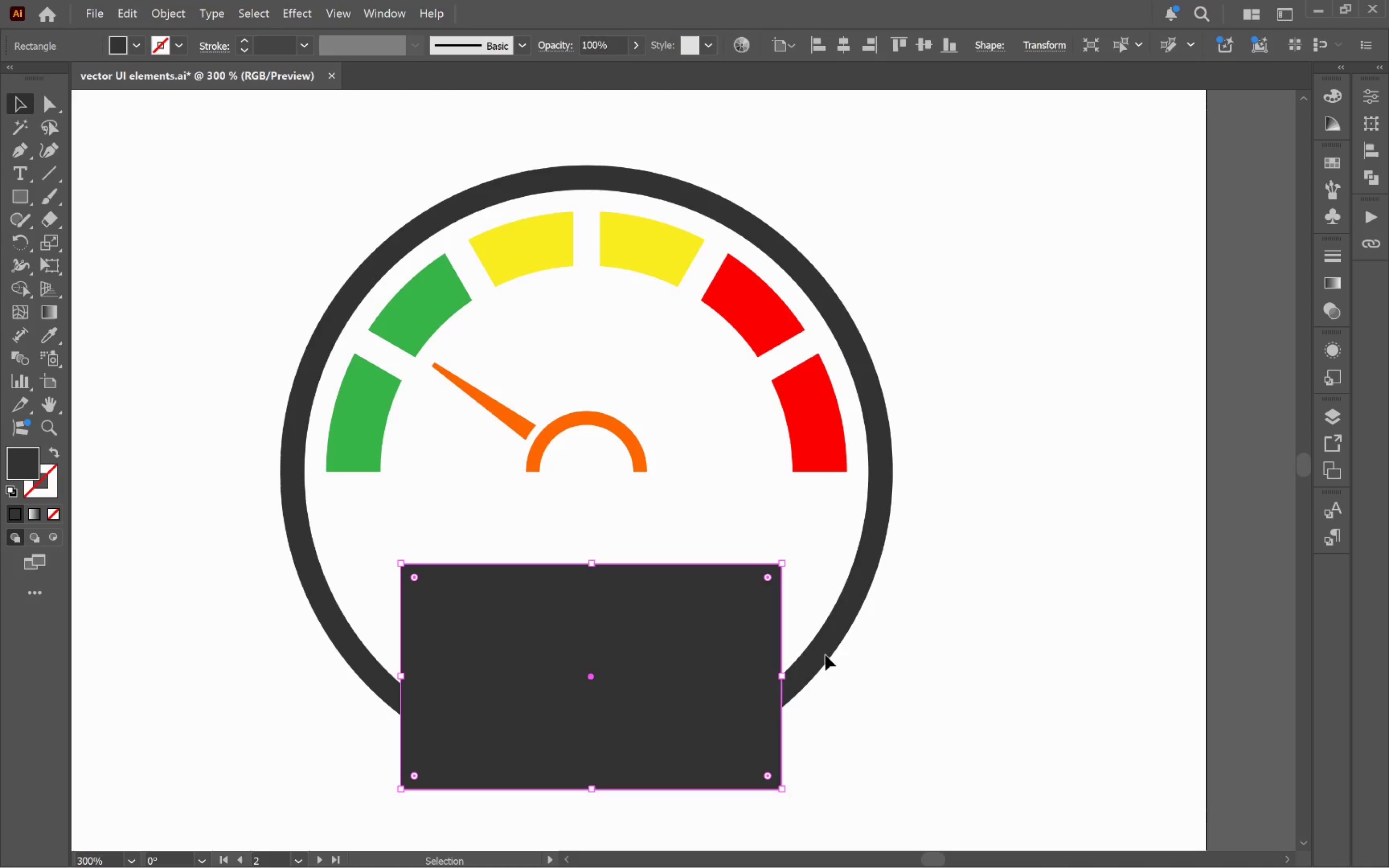 
left_click([823, 652])
 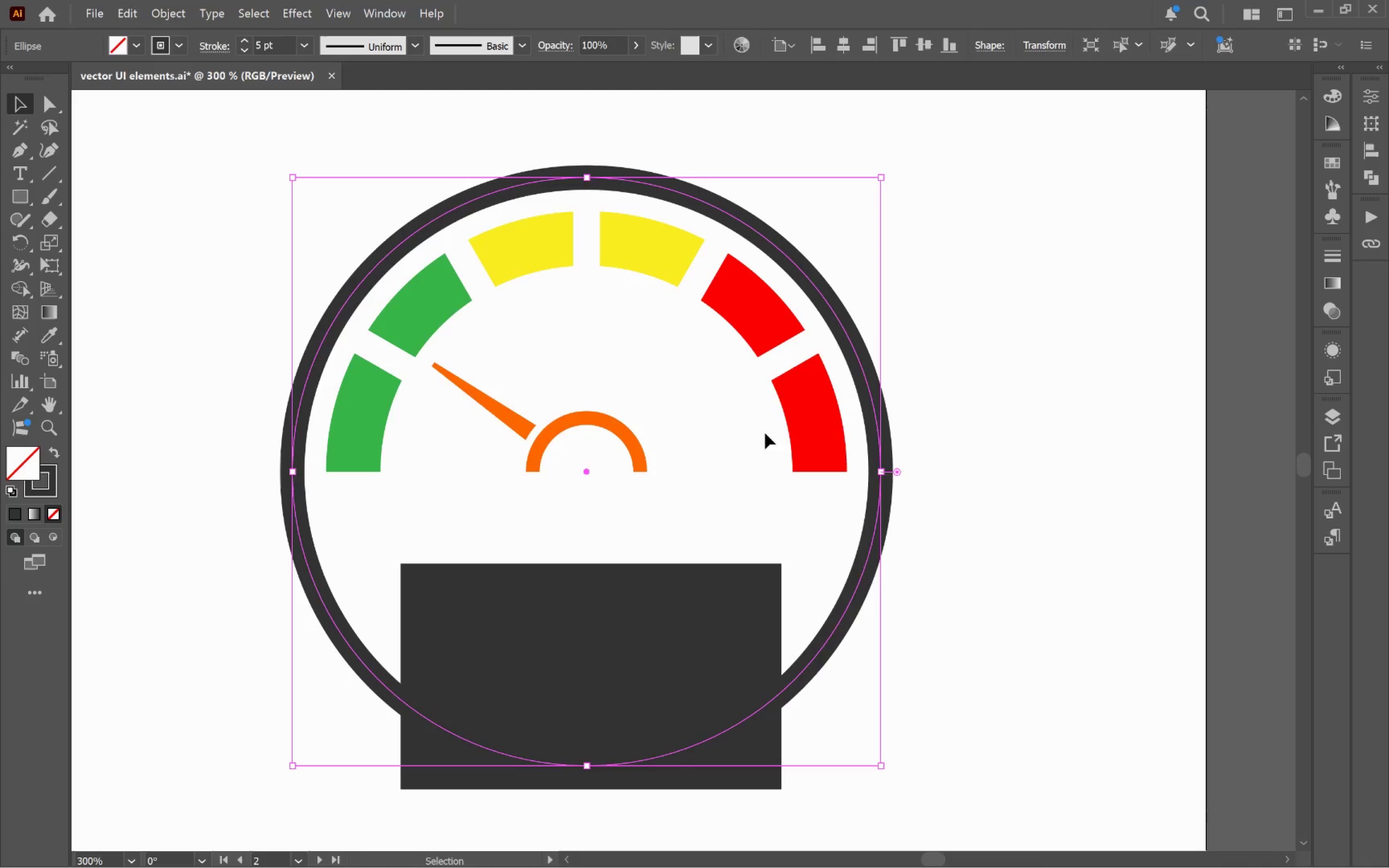 
left_click([809, 423])
 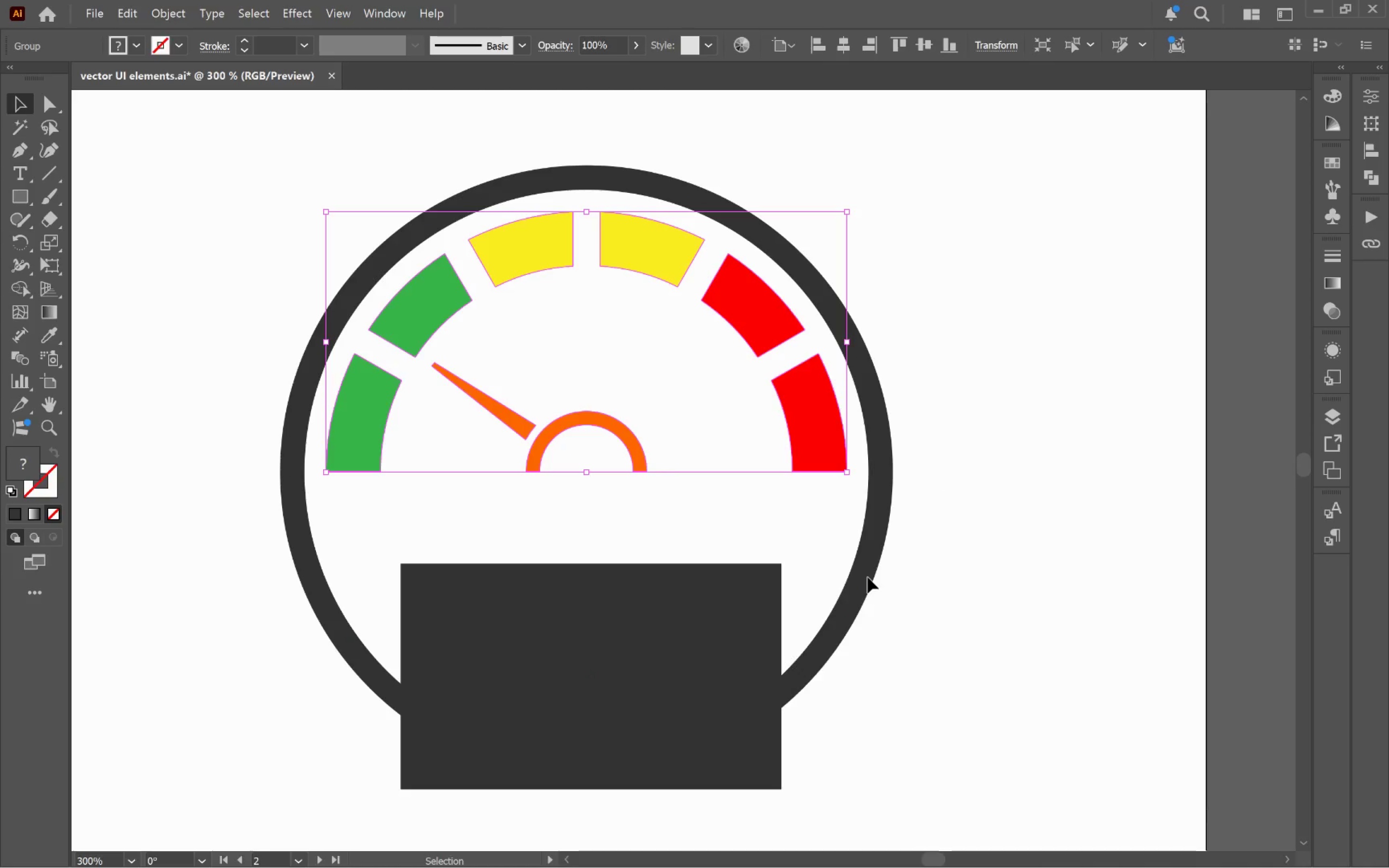 
left_click([868, 577])
 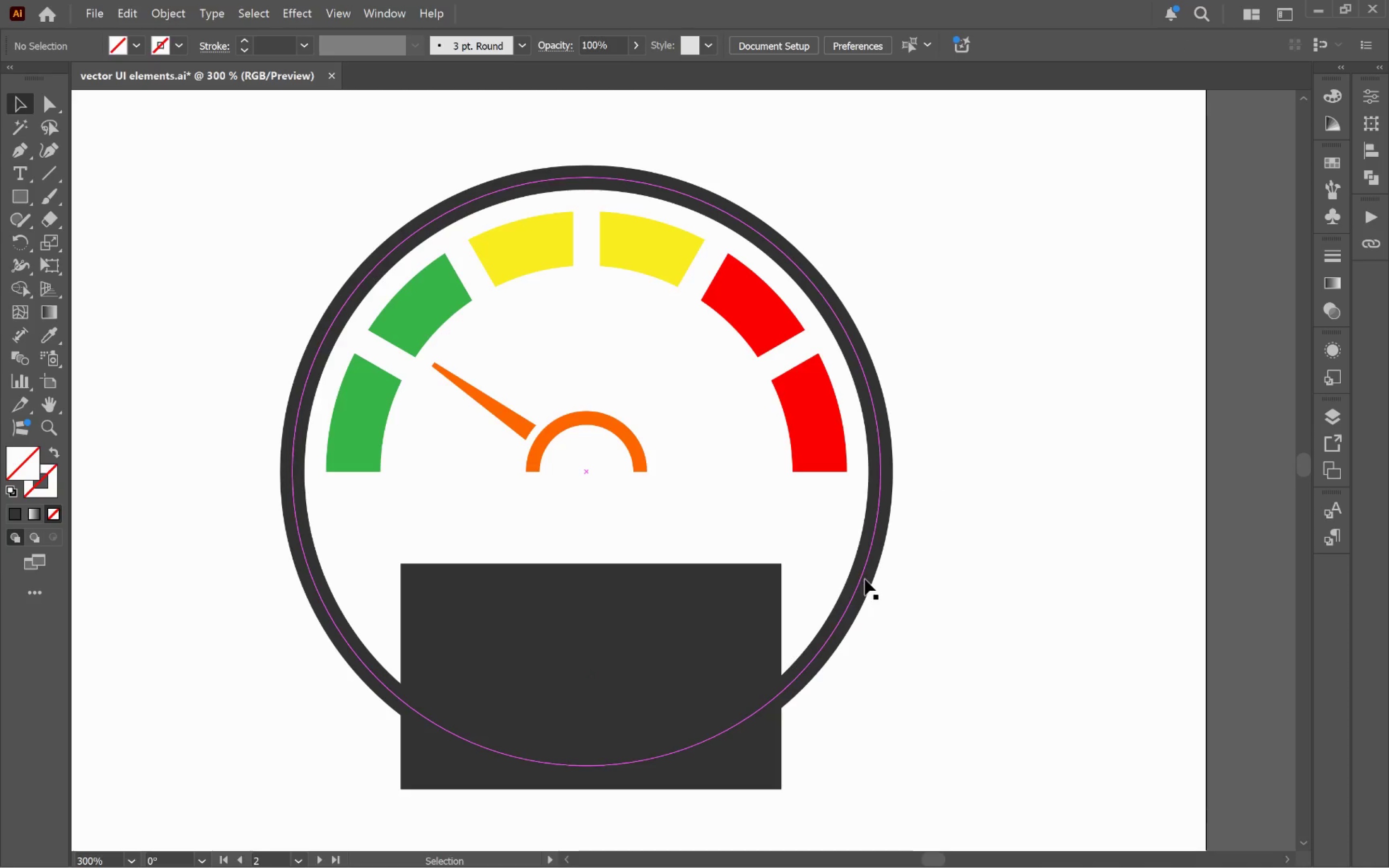 
left_click([864, 579])
 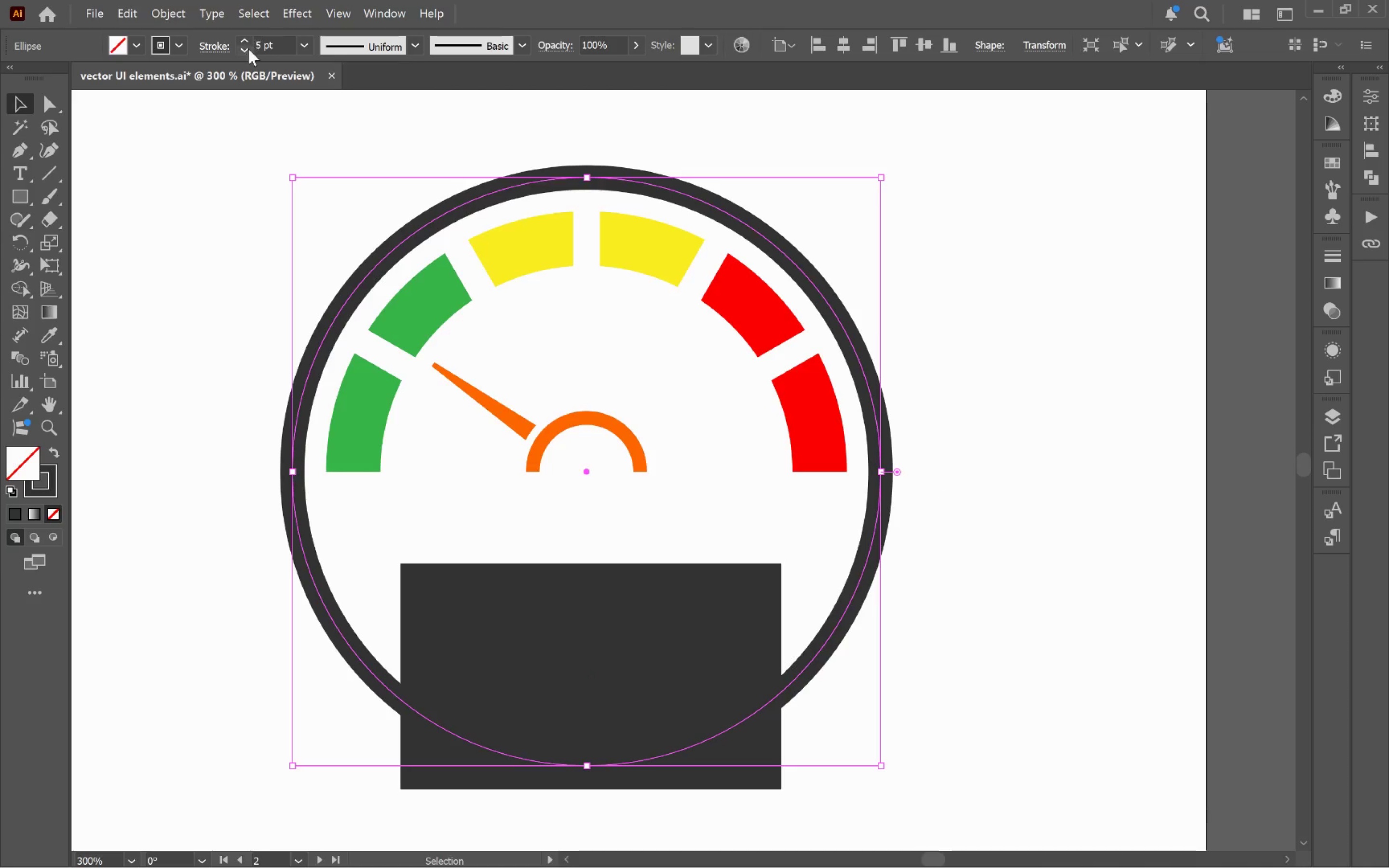 
left_click([163, 16])
 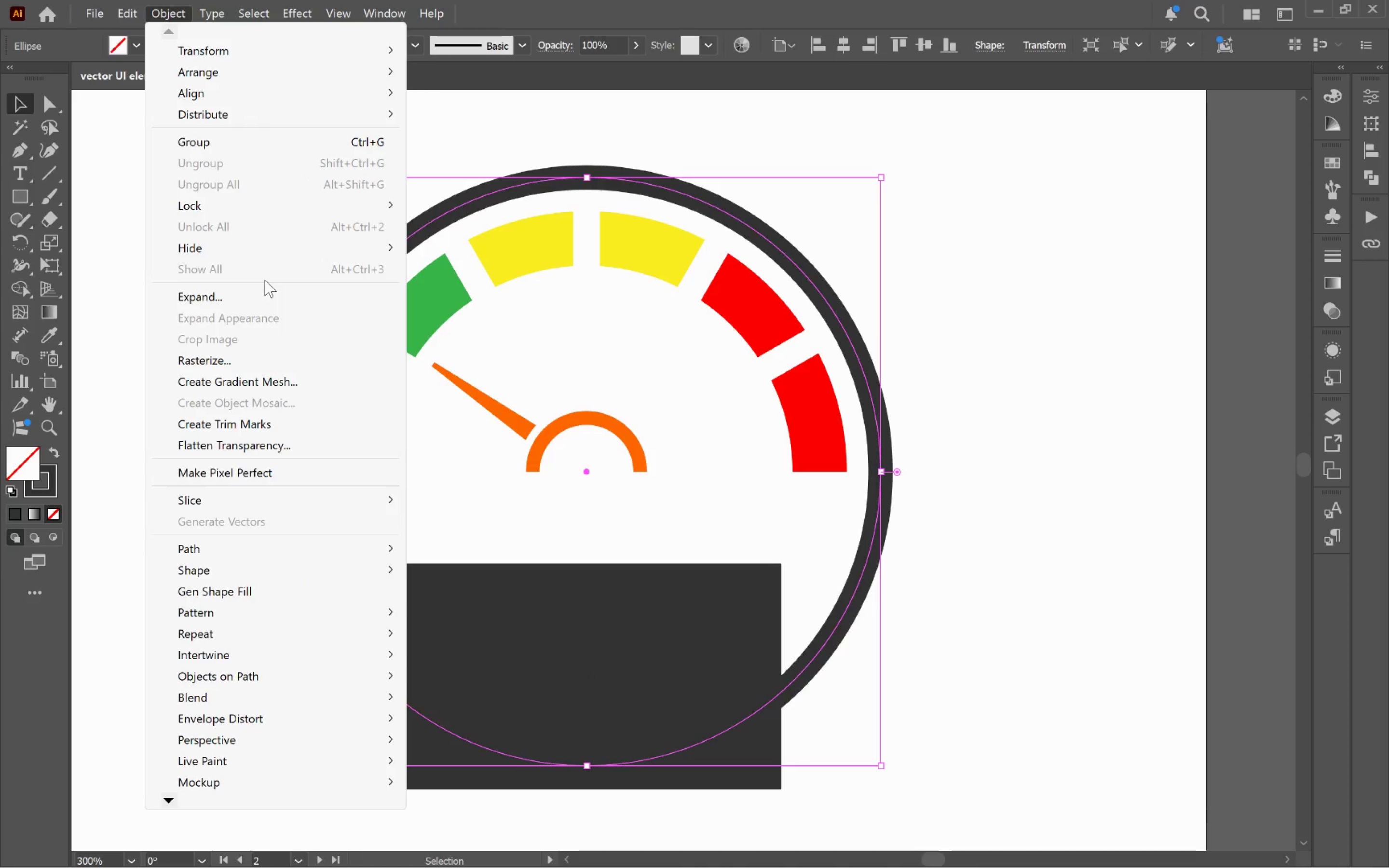 
left_click([266, 296])
 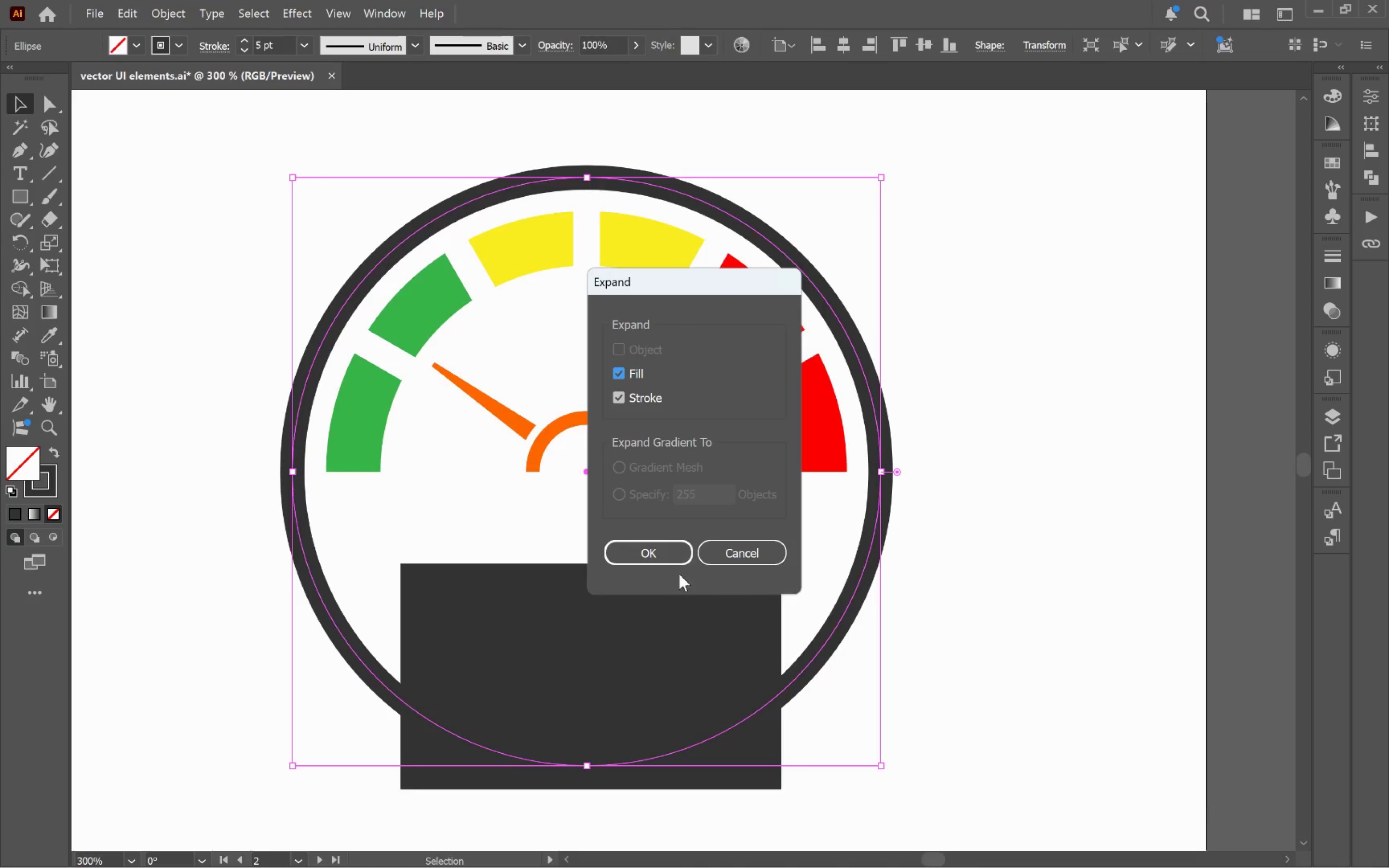 
left_click([653, 557])
 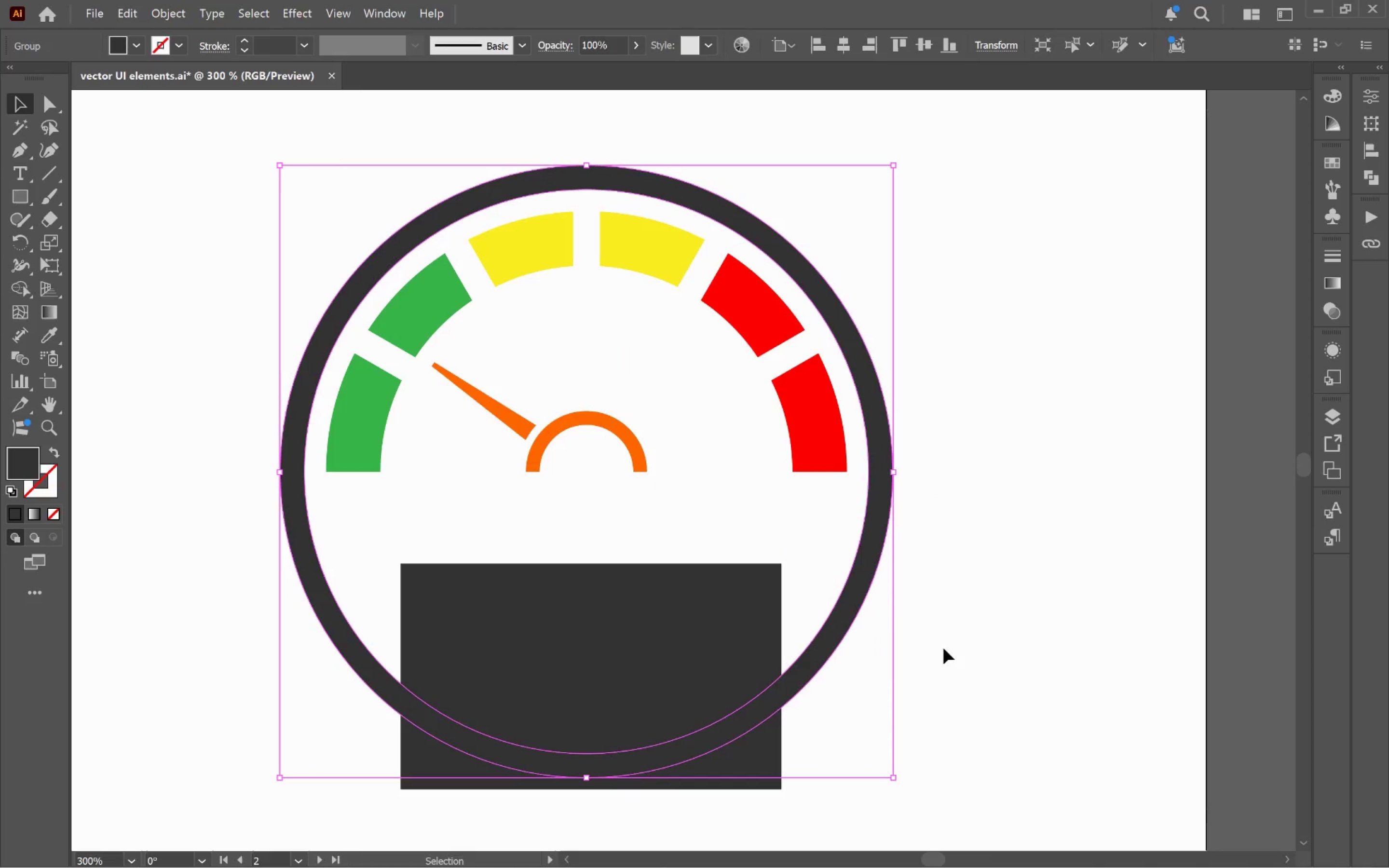 
hold_key(key=ShiftLeft, duration=0.65)
left_click([722, 632])
 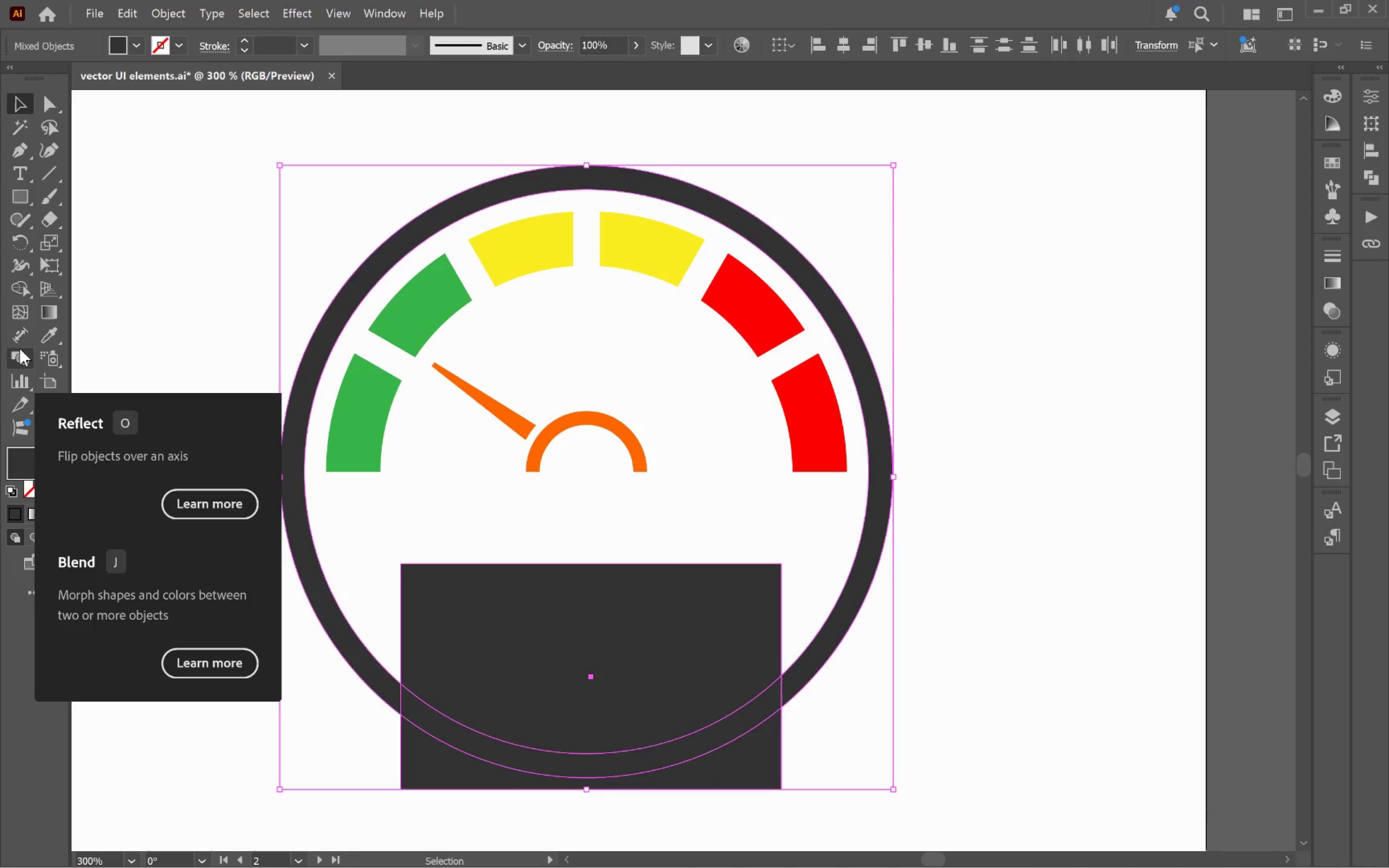 
left_click([17, 293])
 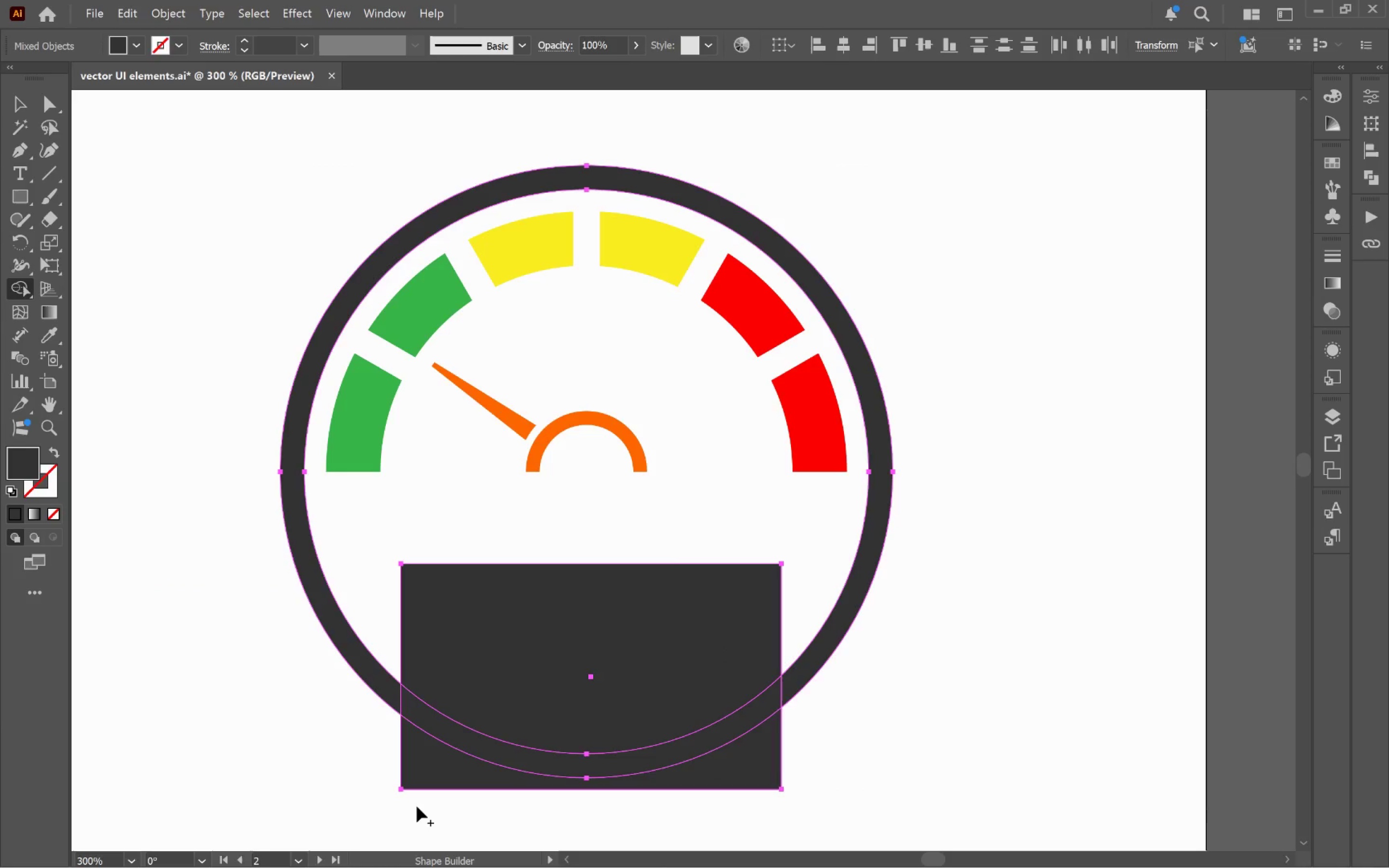 
hold_key(key=AltLeft, duration=0.92)
left_click_drag(start_coordinate=[394, 797], to_coordinate=[421, 778])
 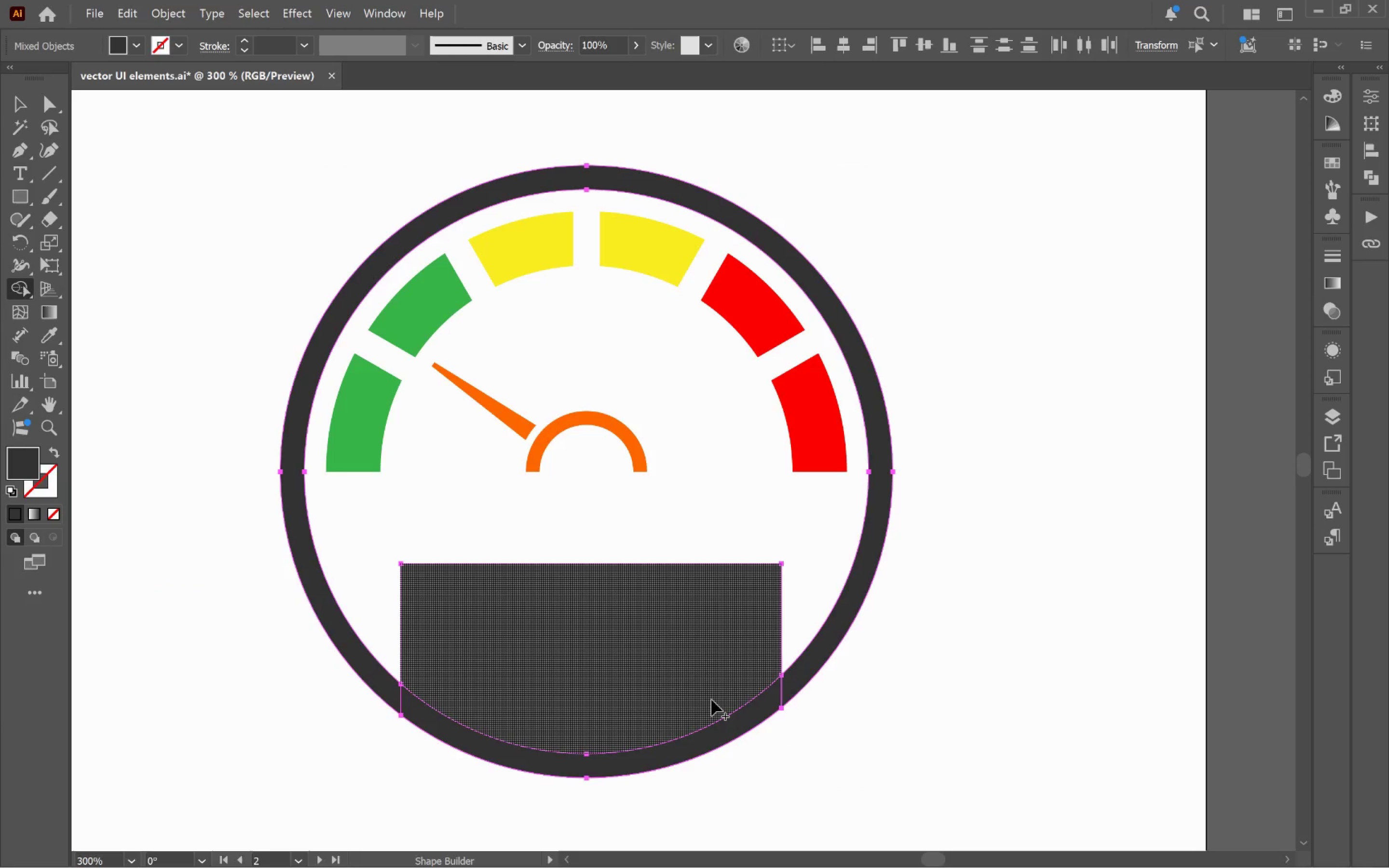 
left_click_drag(start_coordinate=[711, 700], to_coordinate=[704, 735])
 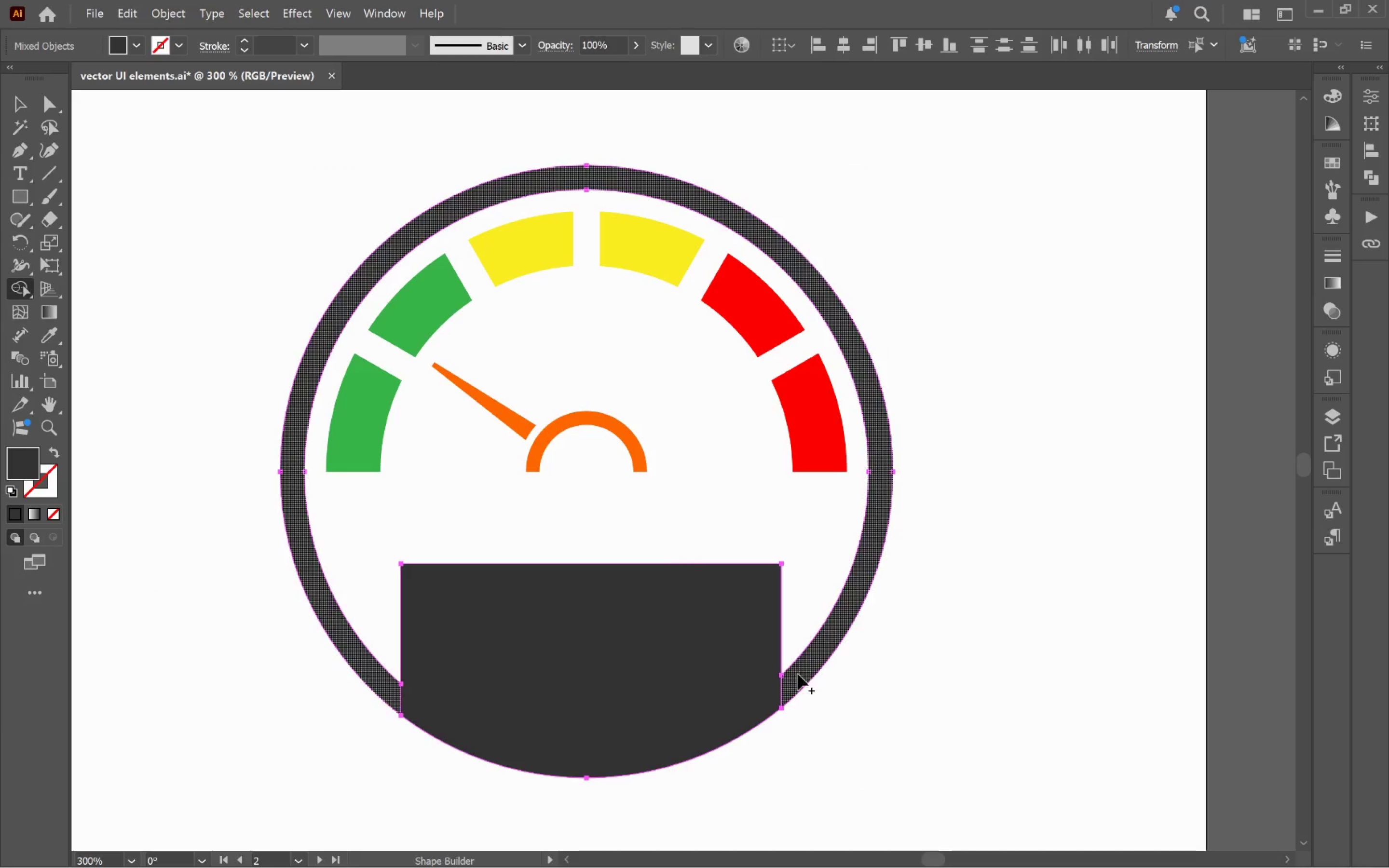 
left_click_drag(start_coordinate=[792, 681], to_coordinate=[753, 705])
 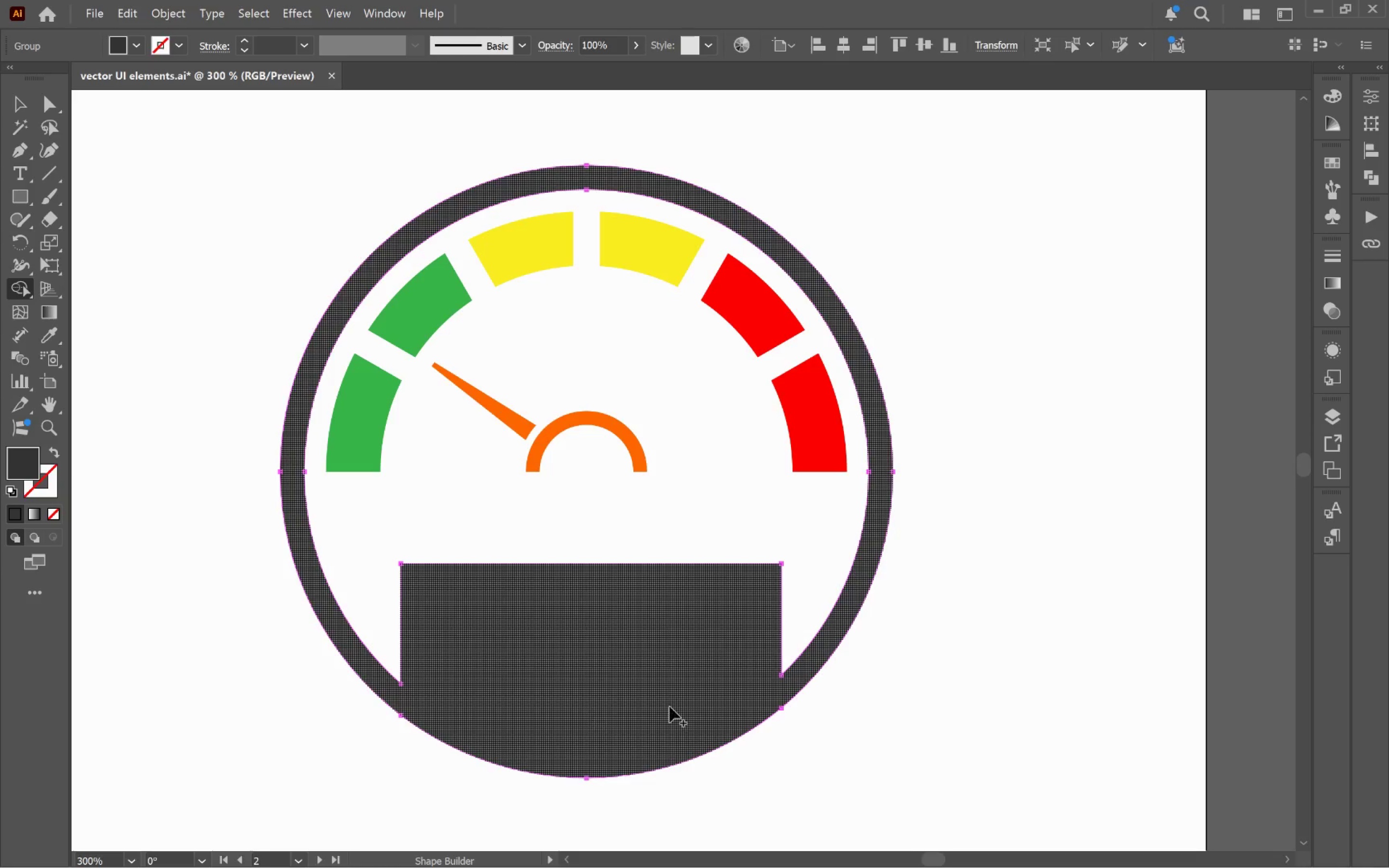 
hold_key(key=ControlLeft, duration=1.16)
 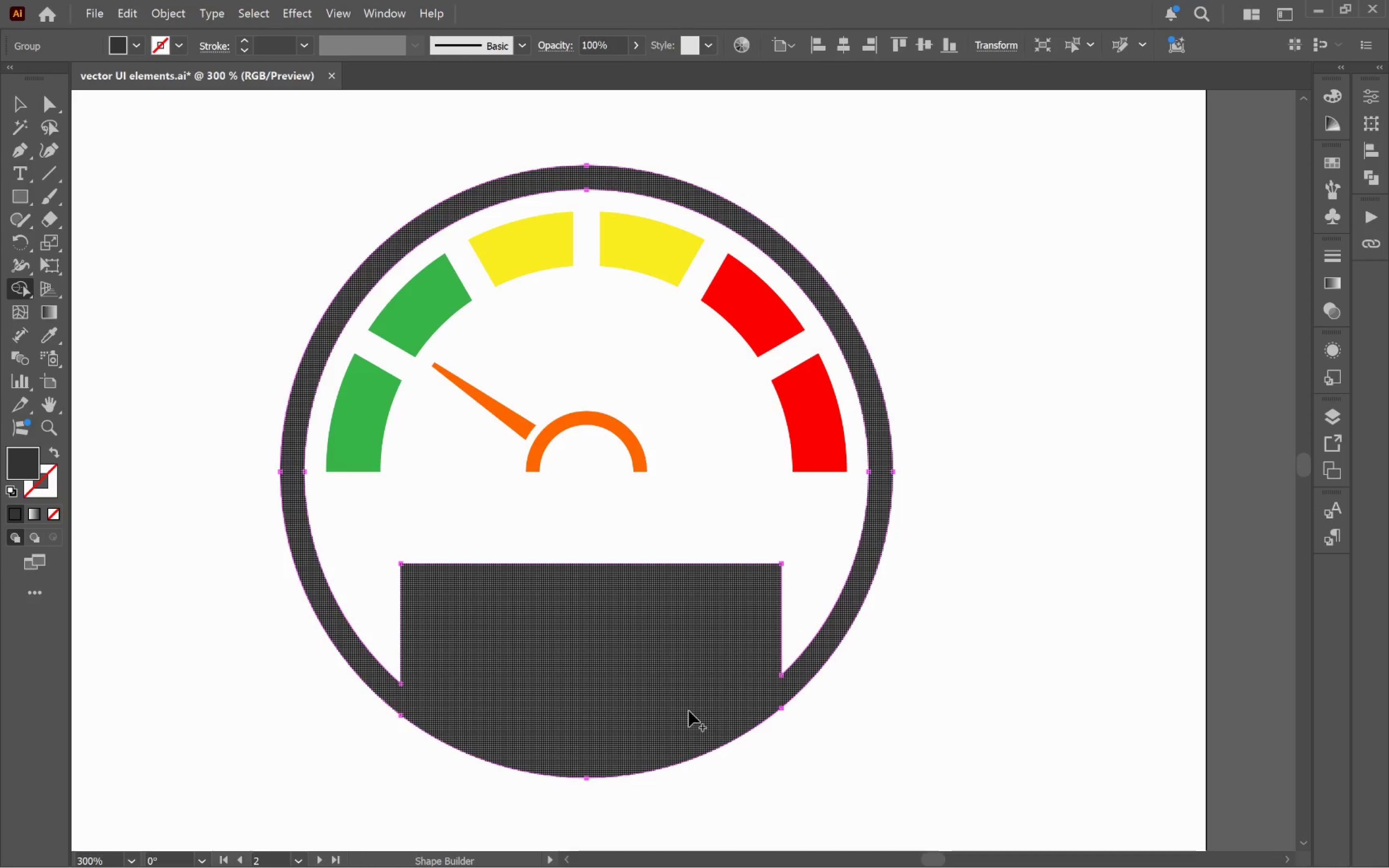 
hold_key(key=ControlLeft, duration=0.6)
left_click([970, 777])
 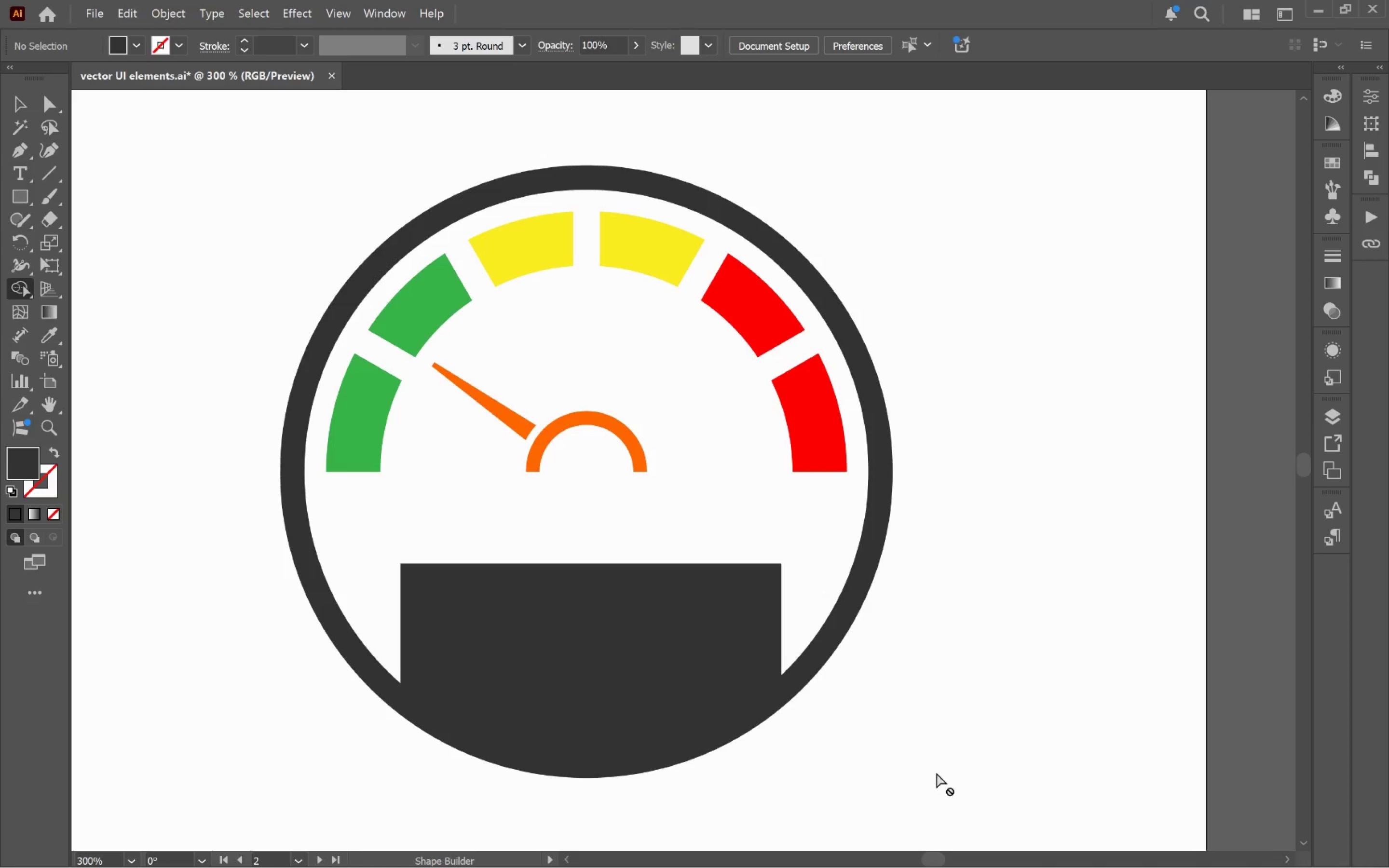 
key(V)
 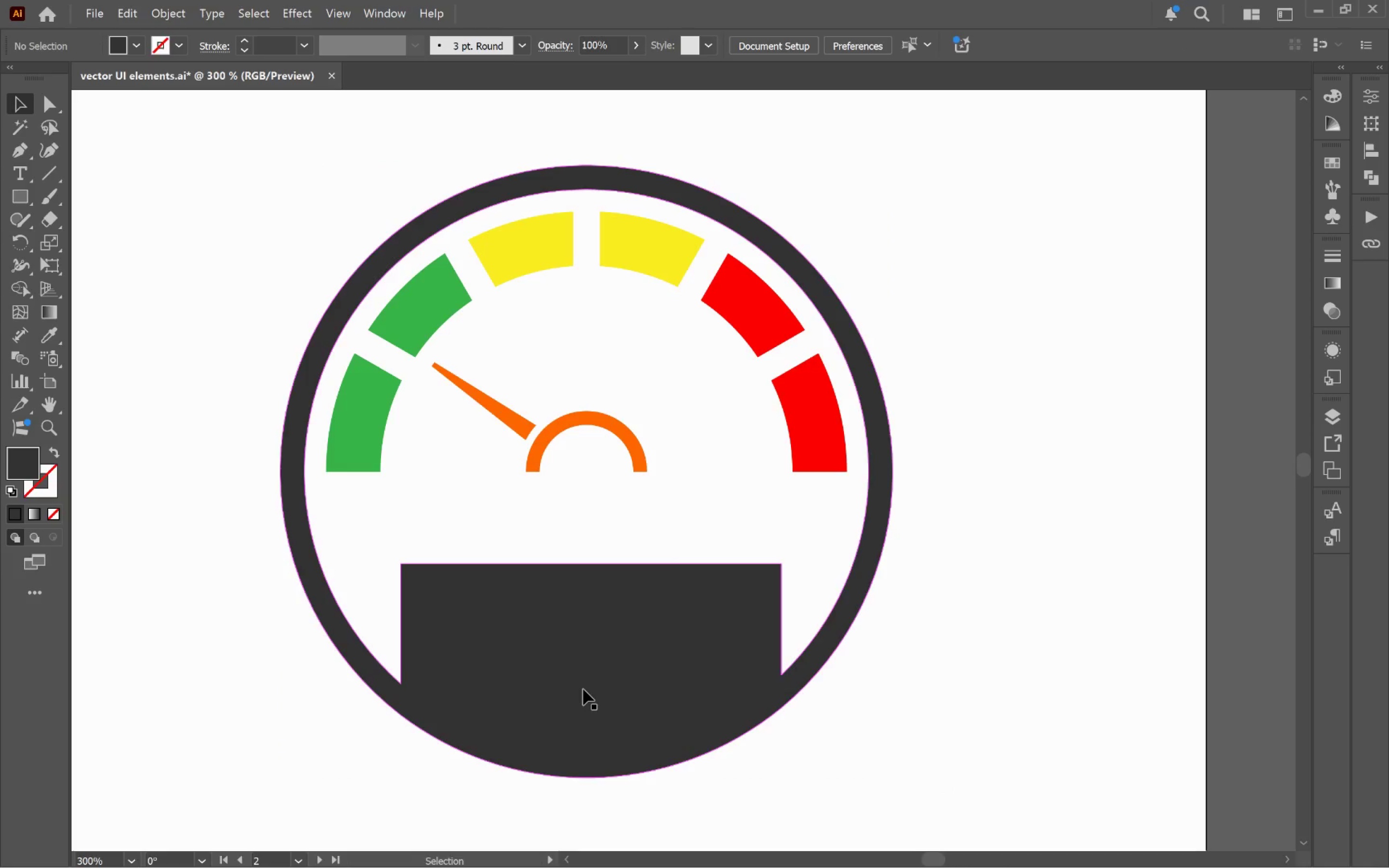 
left_click([582, 687])
 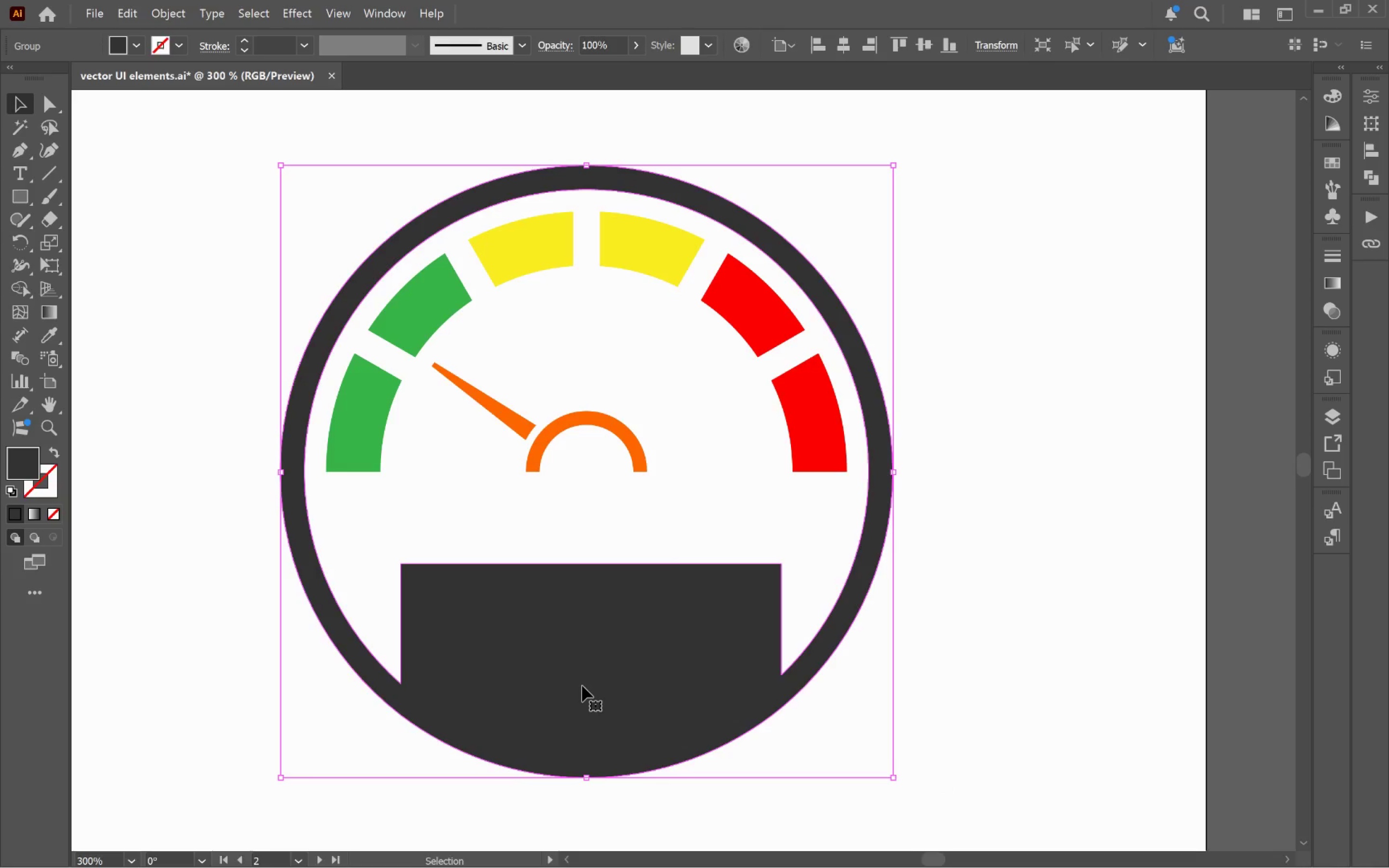 
key(A)
 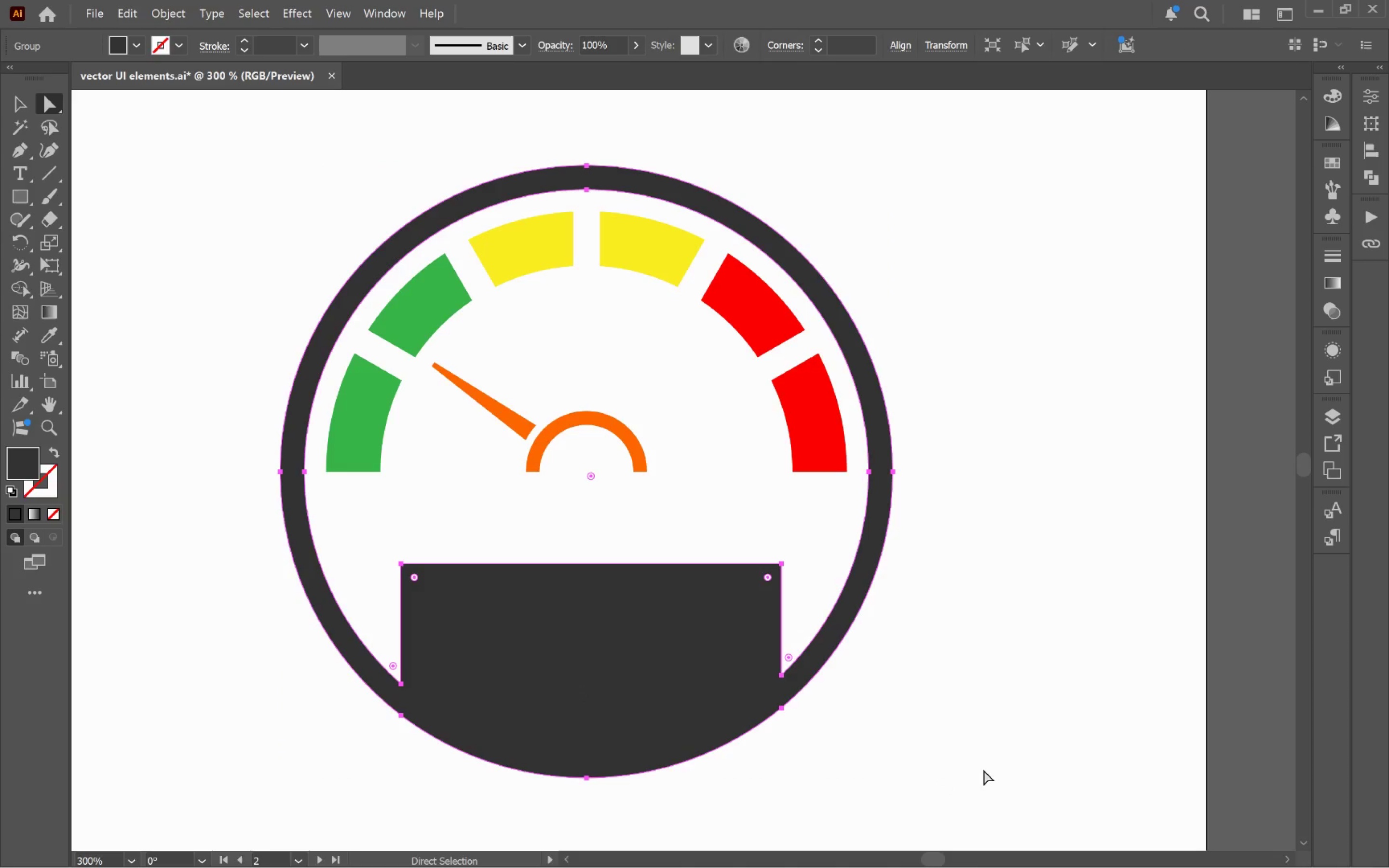 
key(V)
 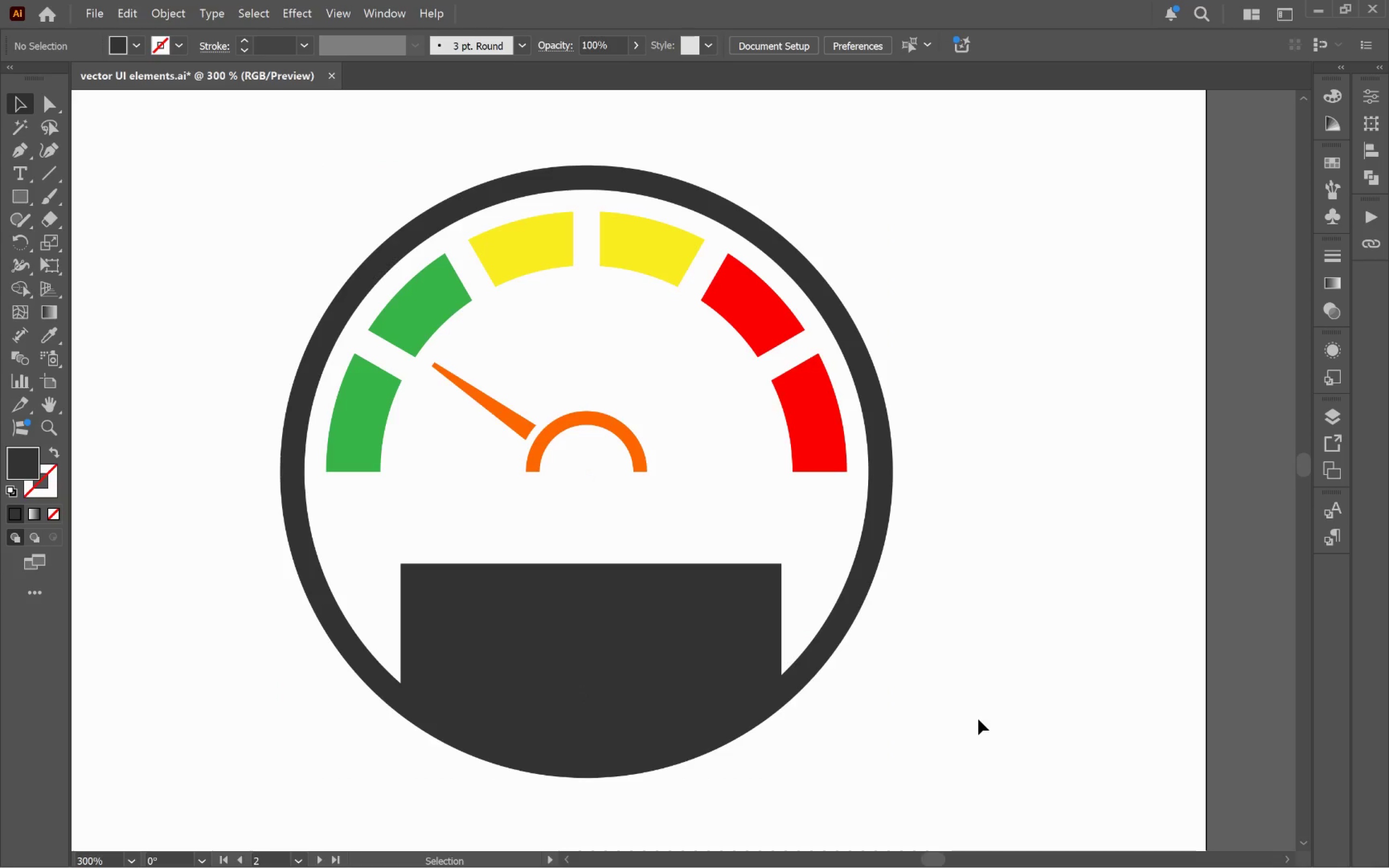 
left_click([494, 604])
 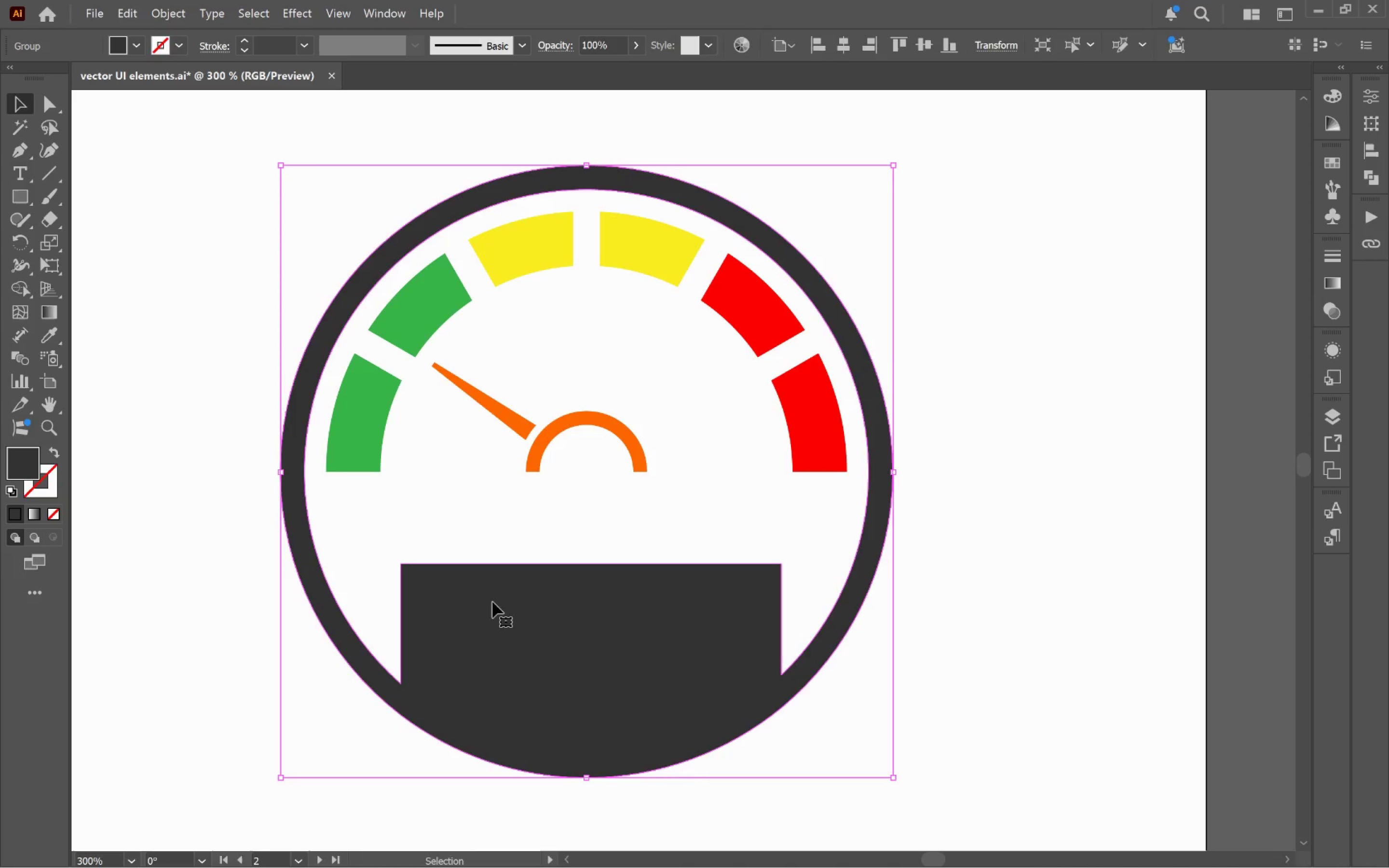 
key(A)
 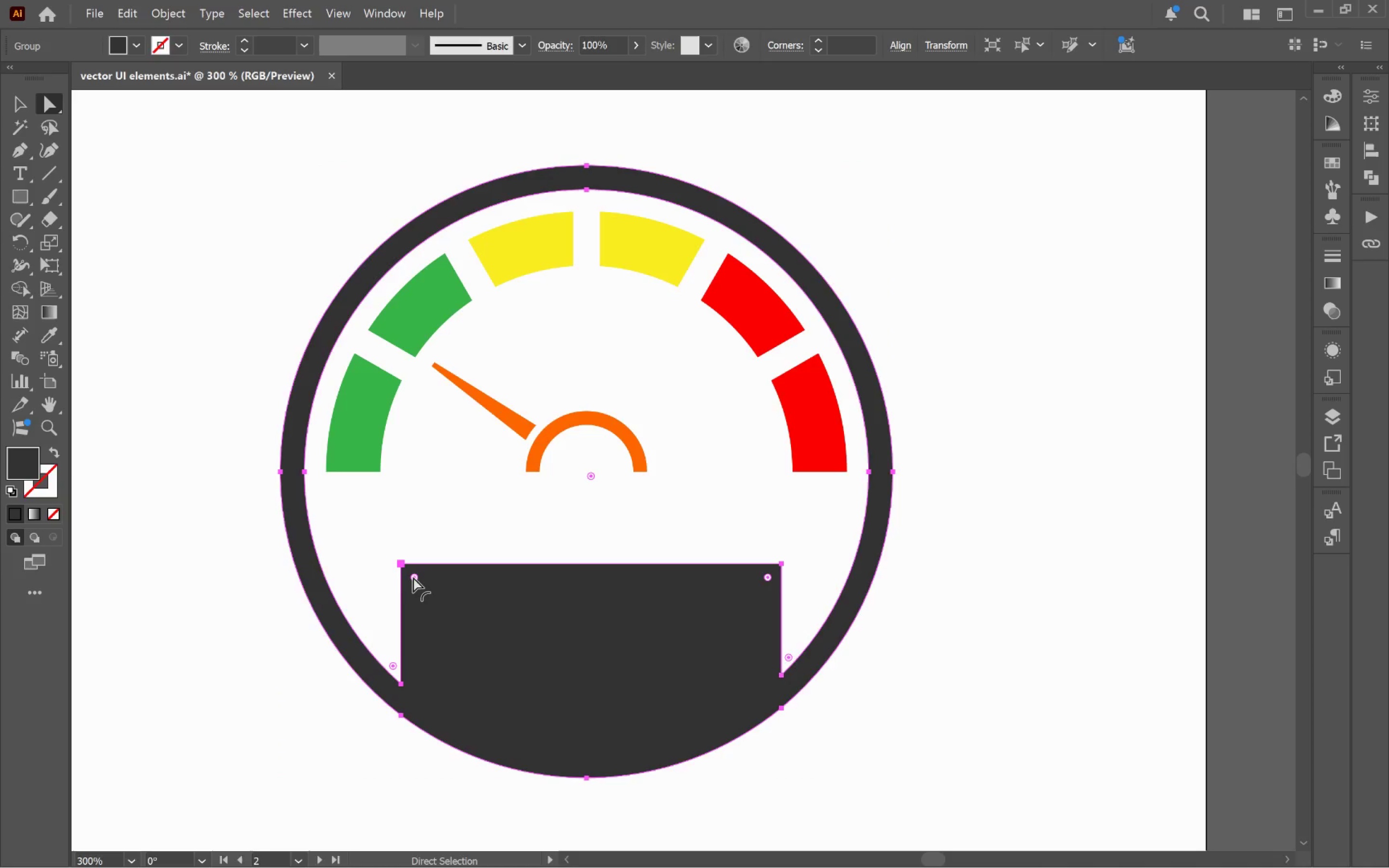 
left_click([413, 577])
 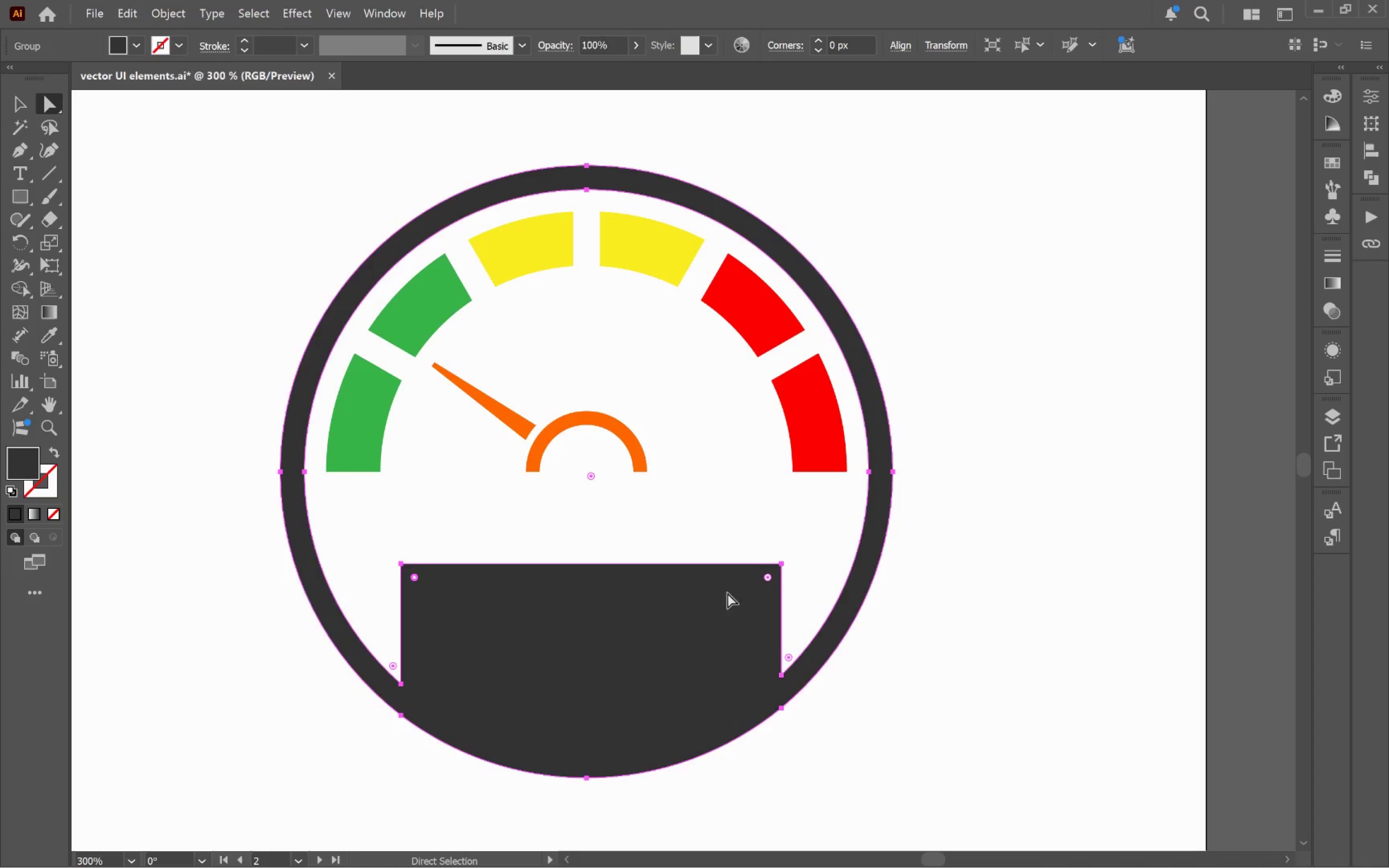 
hold_key(key=ShiftLeft, duration=0.7)
left_click([764, 579])
 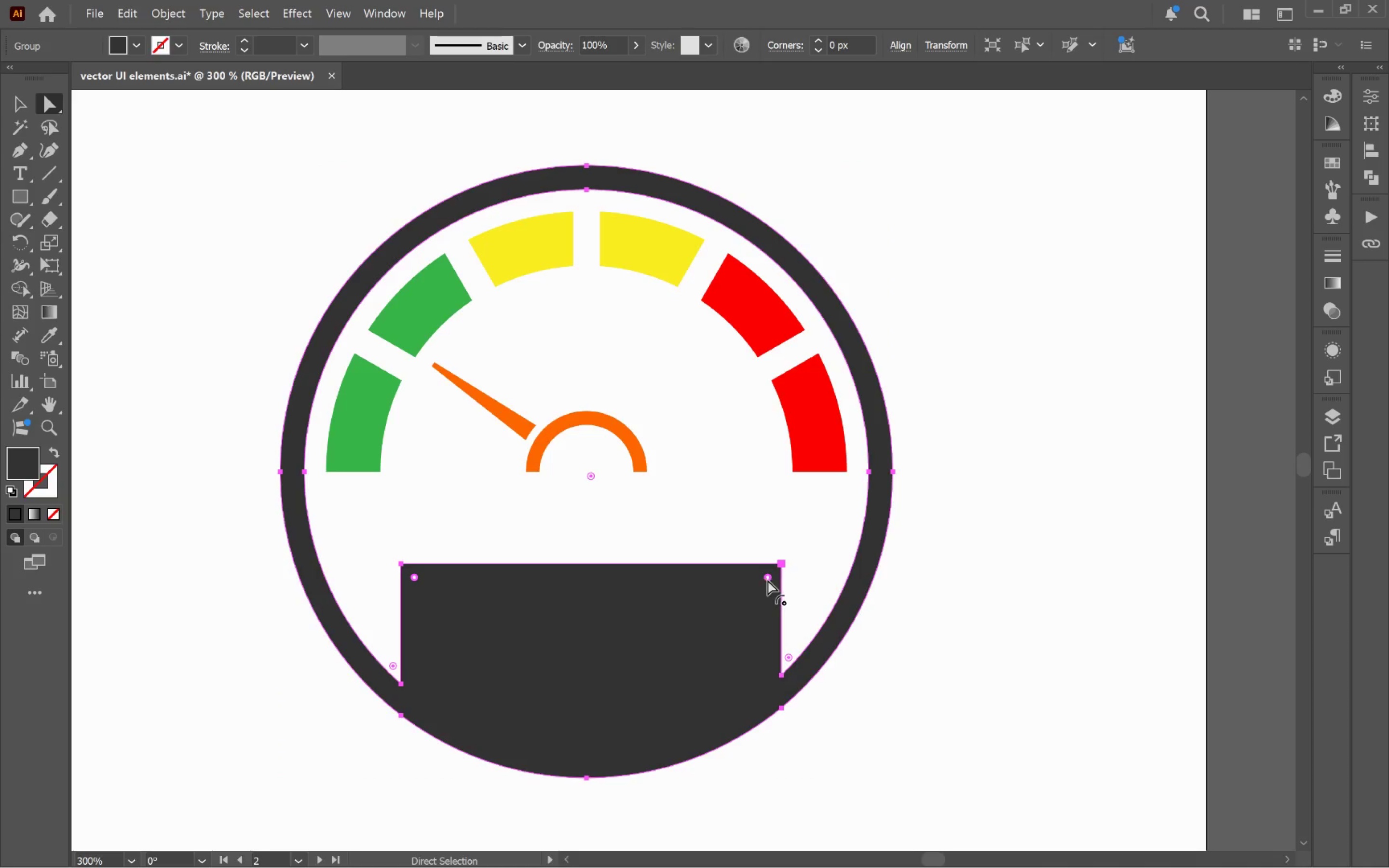 
left_click_drag(start_coordinate=[767, 580], to_coordinate=[750, 584])
 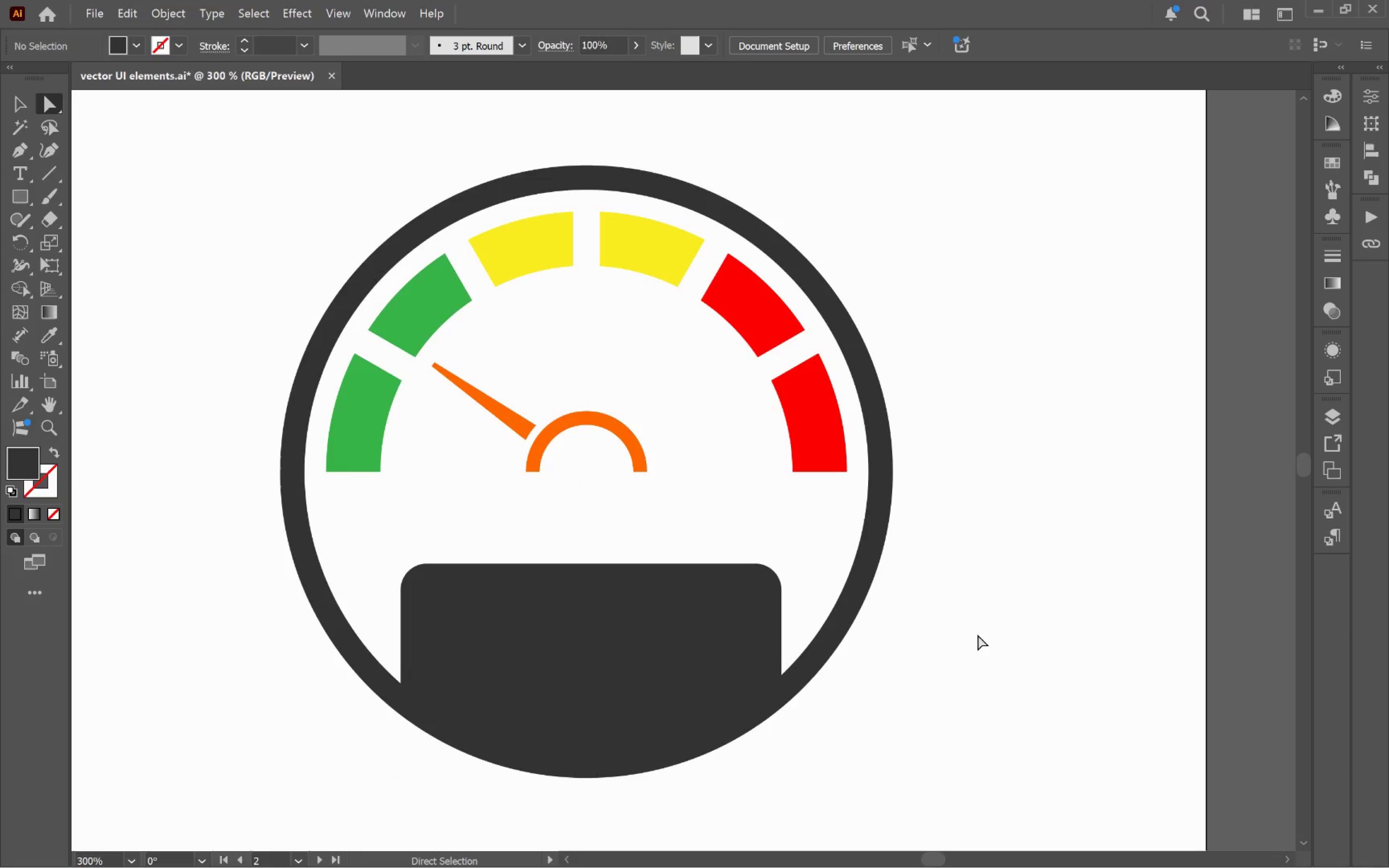 
key(V)
 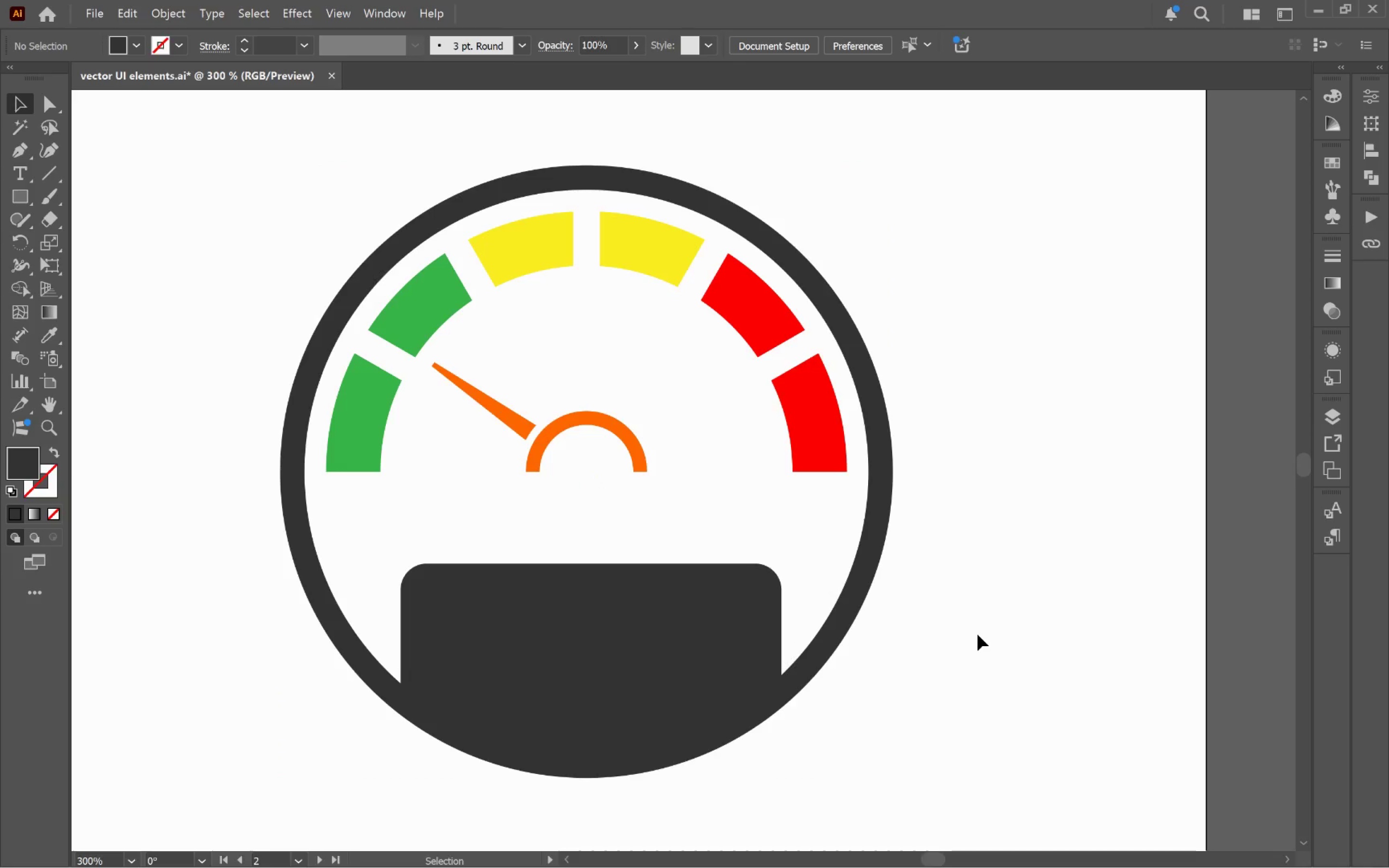 
left_click([978, 635])
 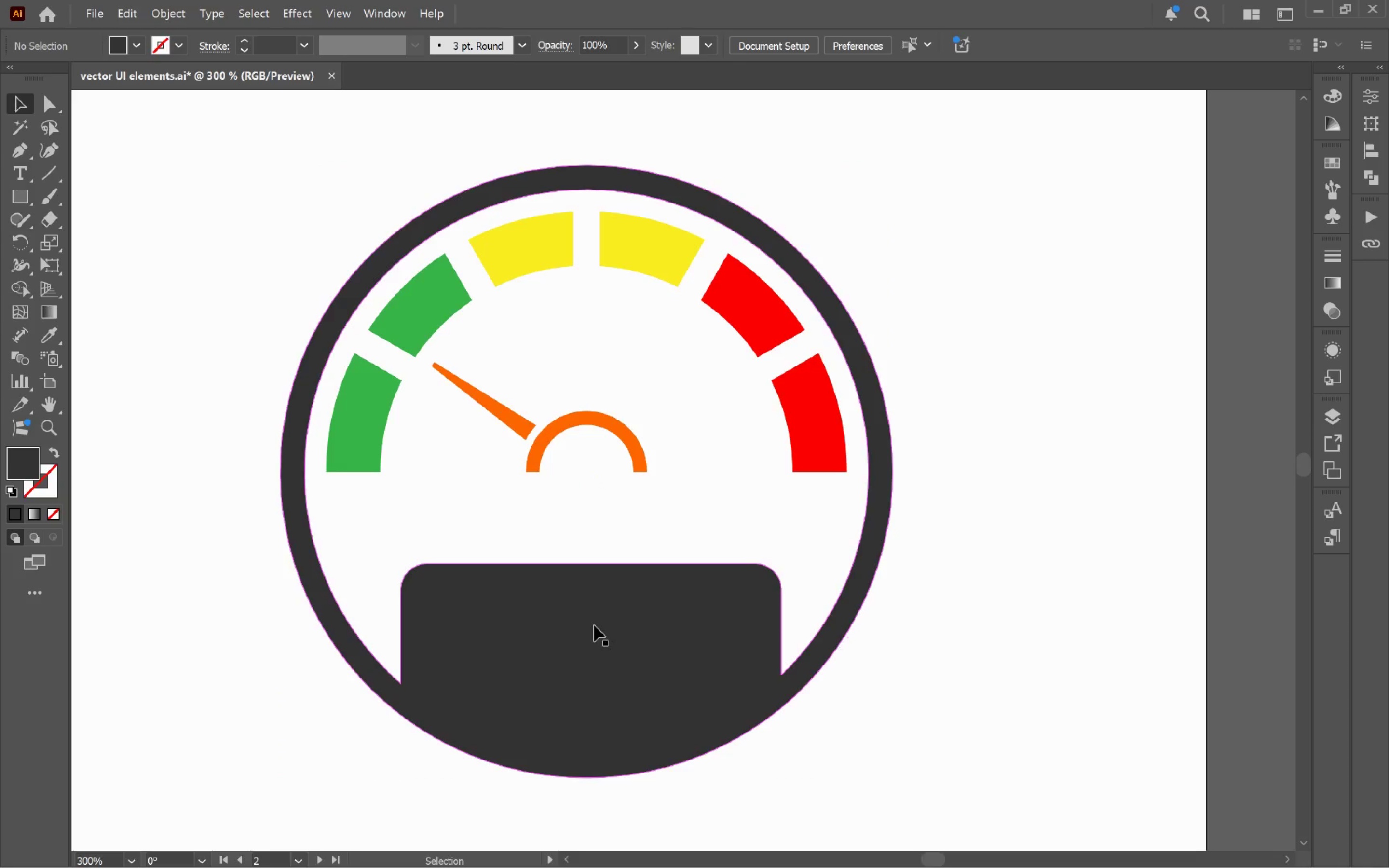 
double_click([594, 625])
 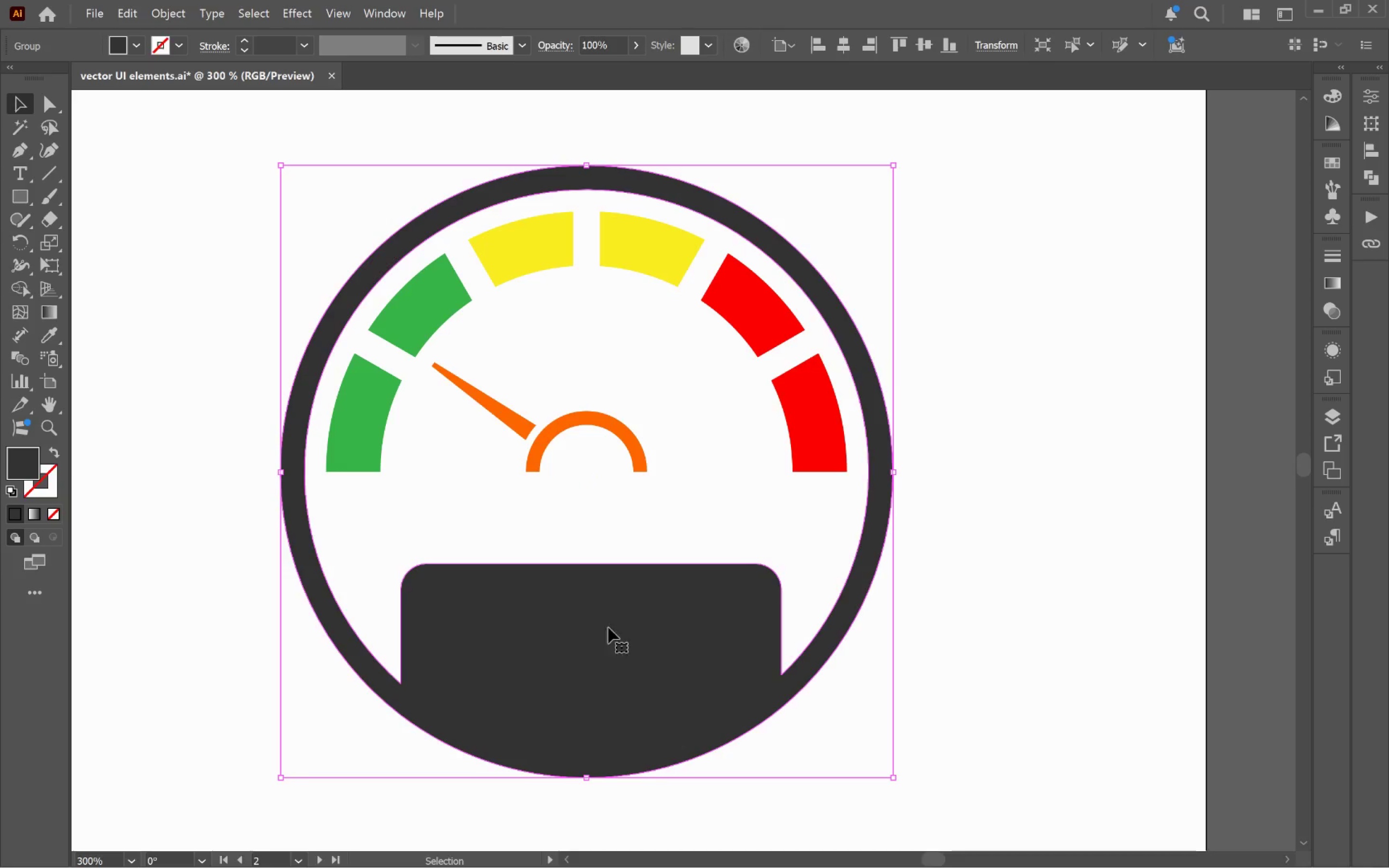 
hold_key(key=AltLeft, duration=0.45)
scroll: coordinate [652, 634], scroll_direction: down, amount: 2.0
 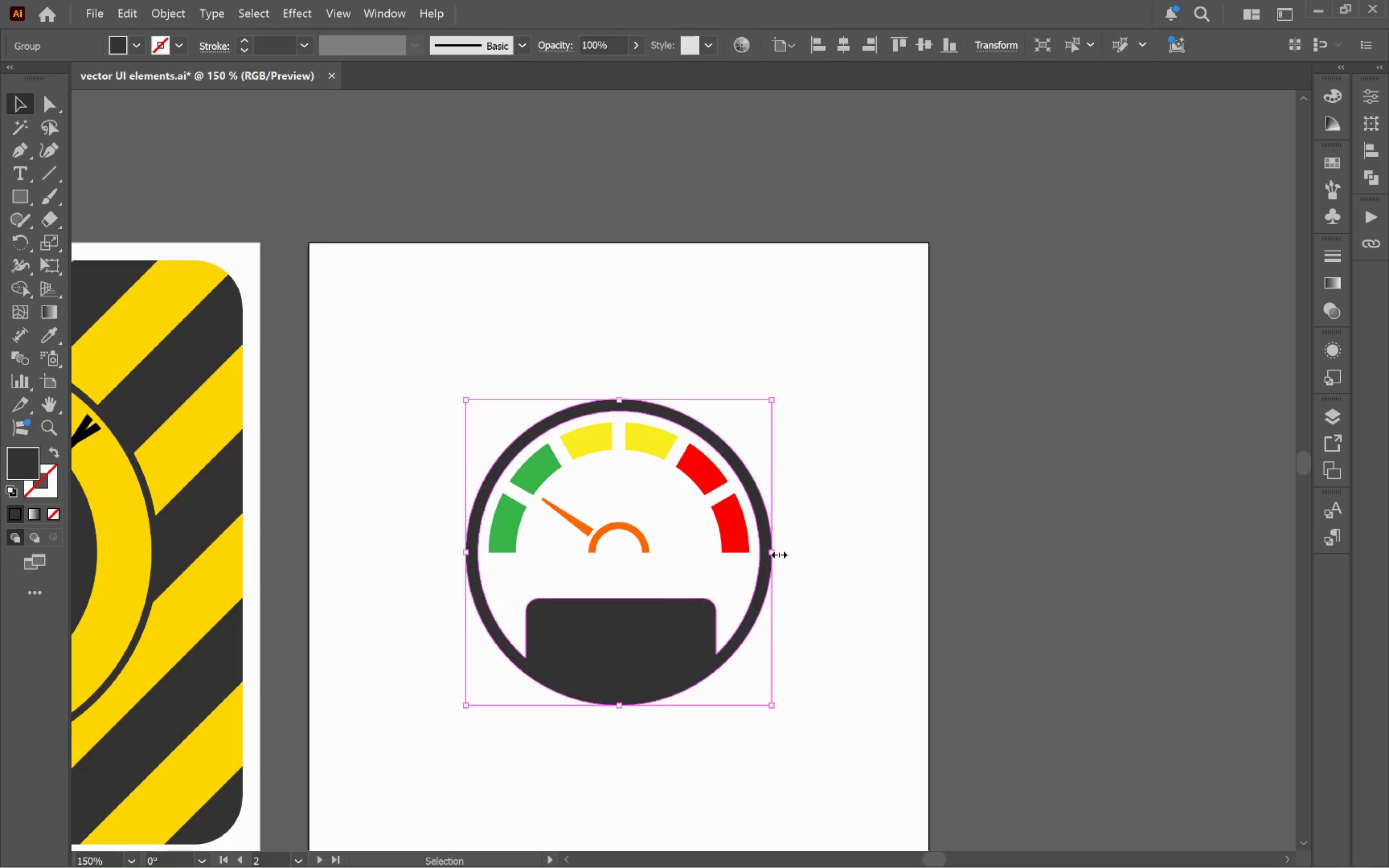 
left_click_drag(start_coordinate=[774, 553], to_coordinate=[647, 545])
 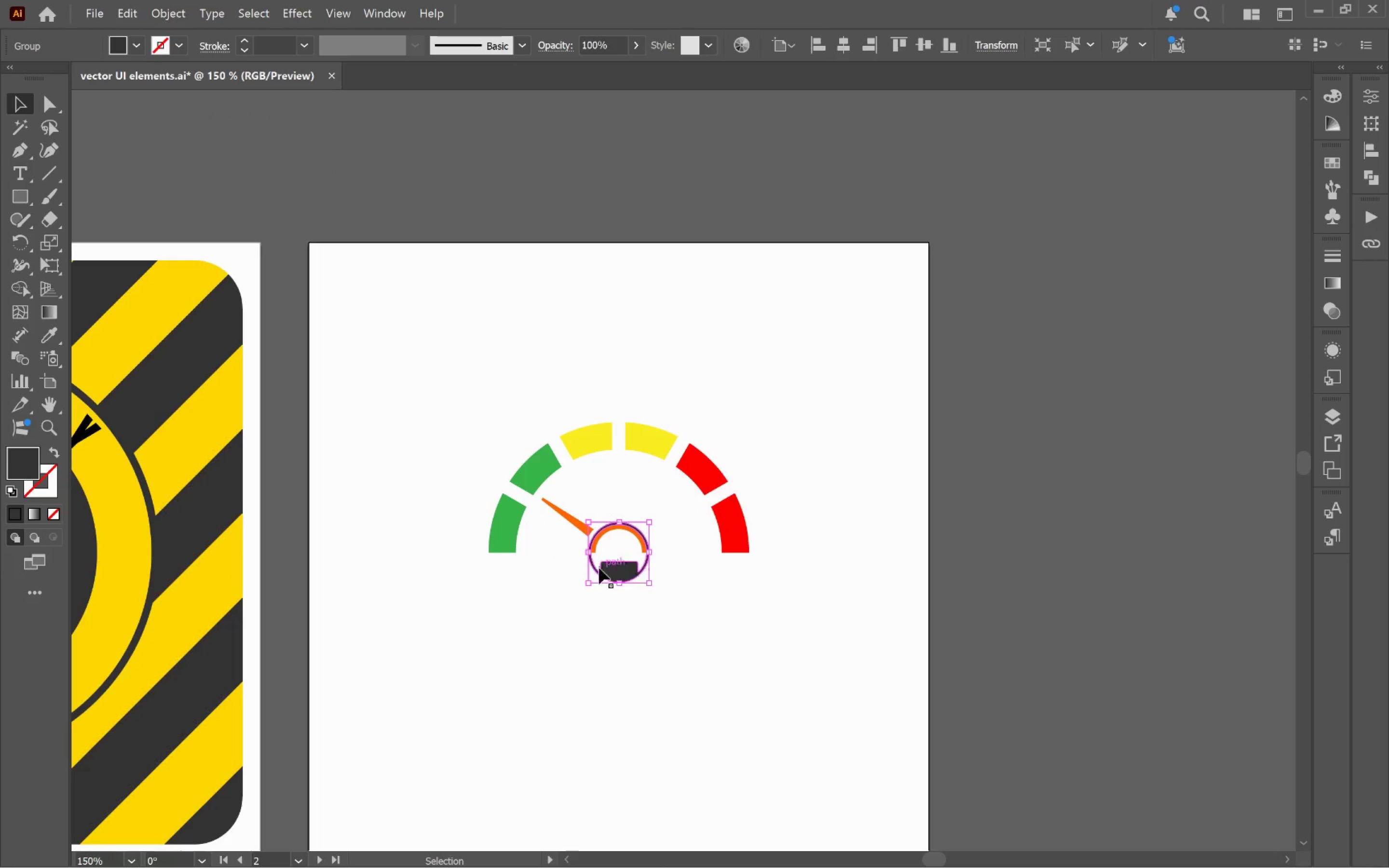 
hold_key(key=AltLeft, duration=1.66)
 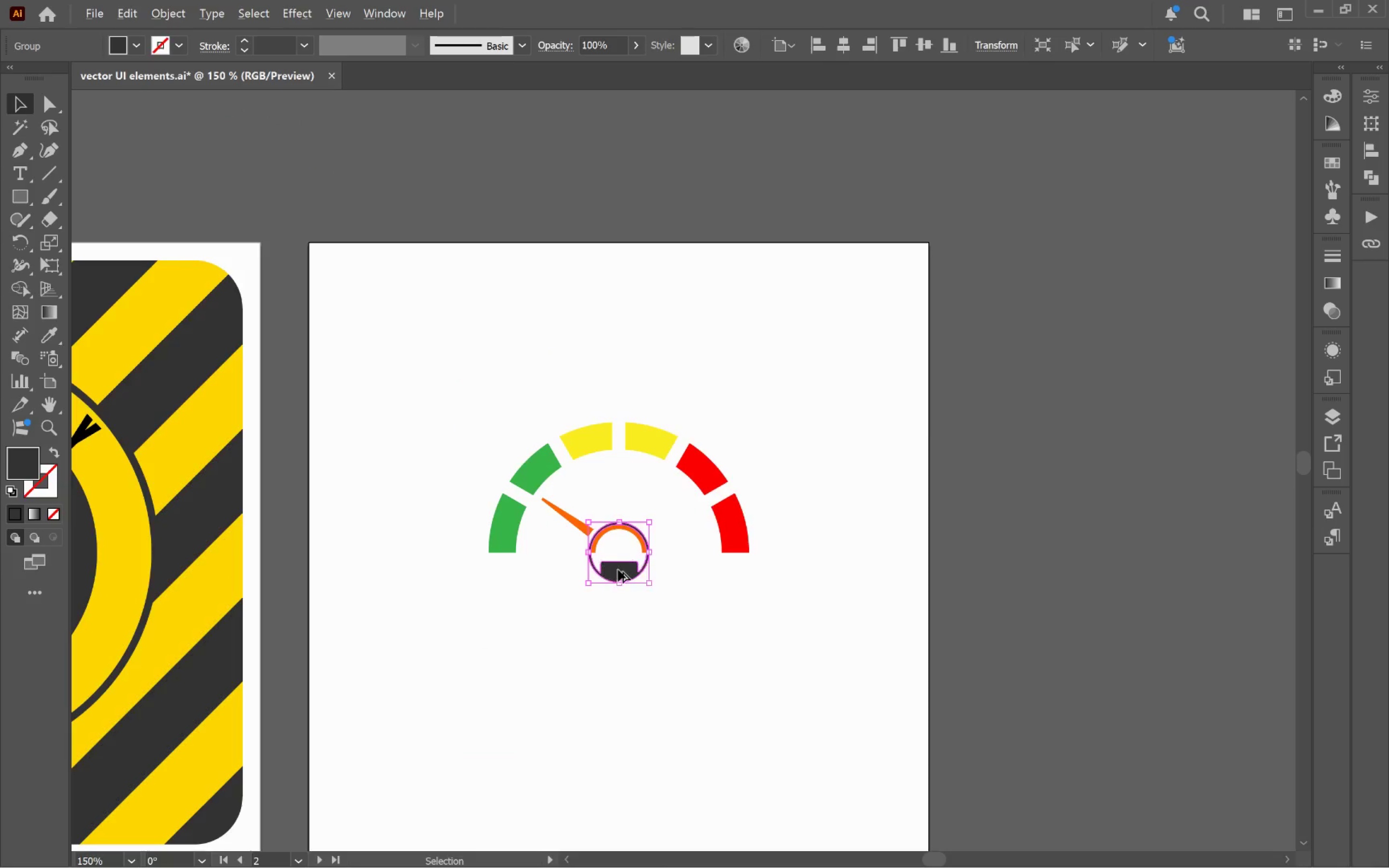 
hold_key(key=ShiftLeft, duration=1.6)
 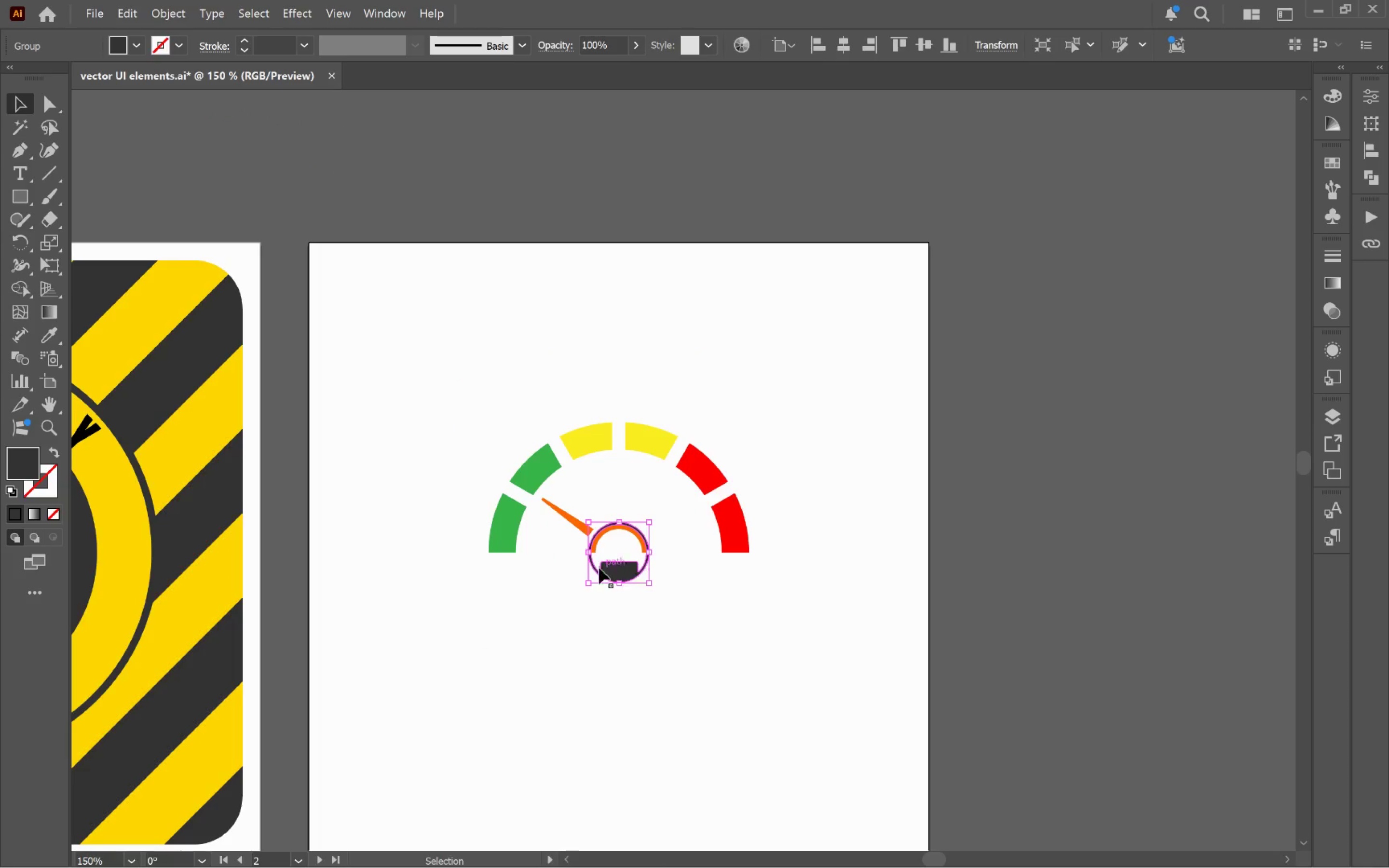 
hold_key(key=AltLeft, duration=0.79)
scroll: coordinate [624, 575], scroll_direction: up, amount: 5.0
 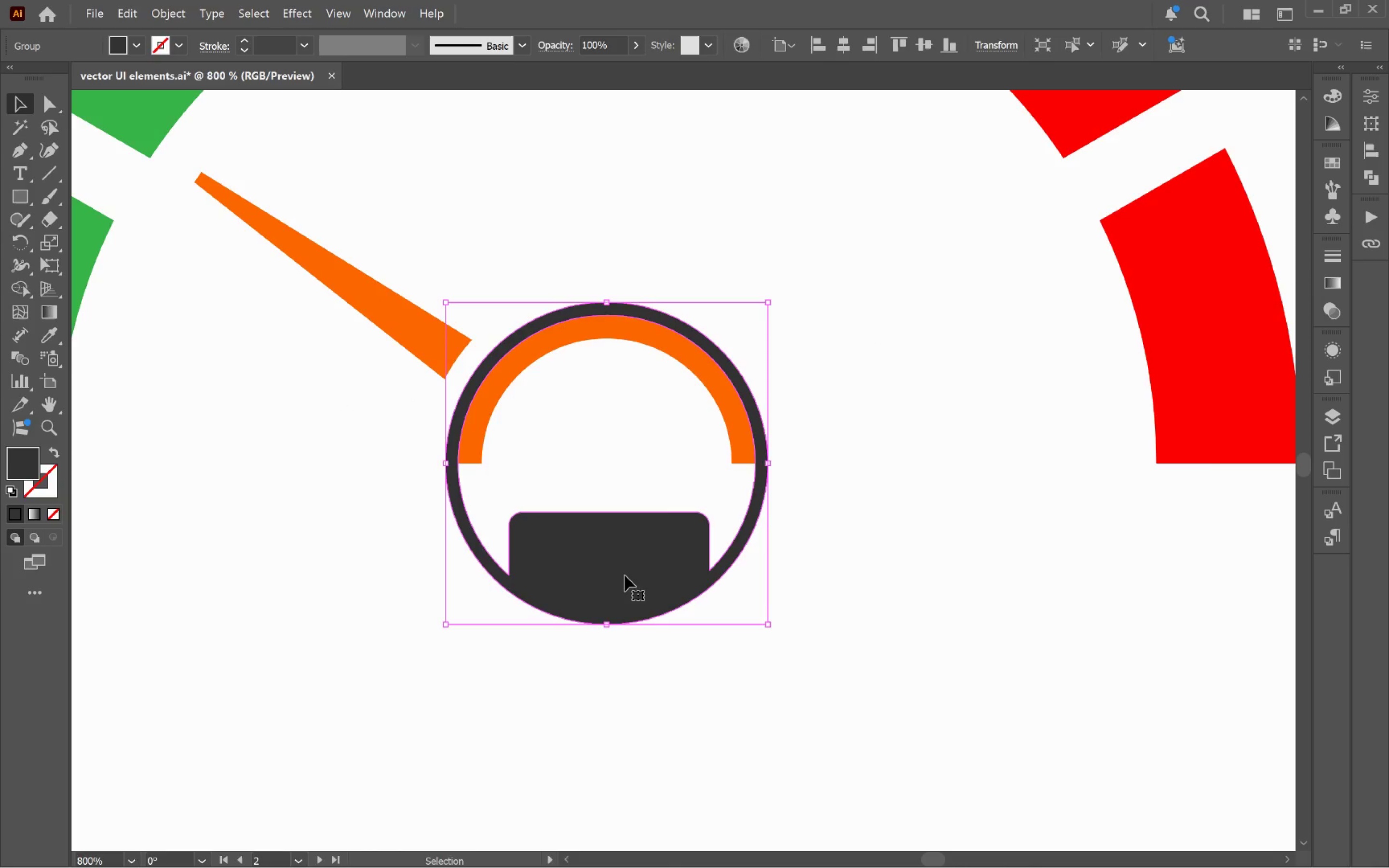 
key(Control+Z)
 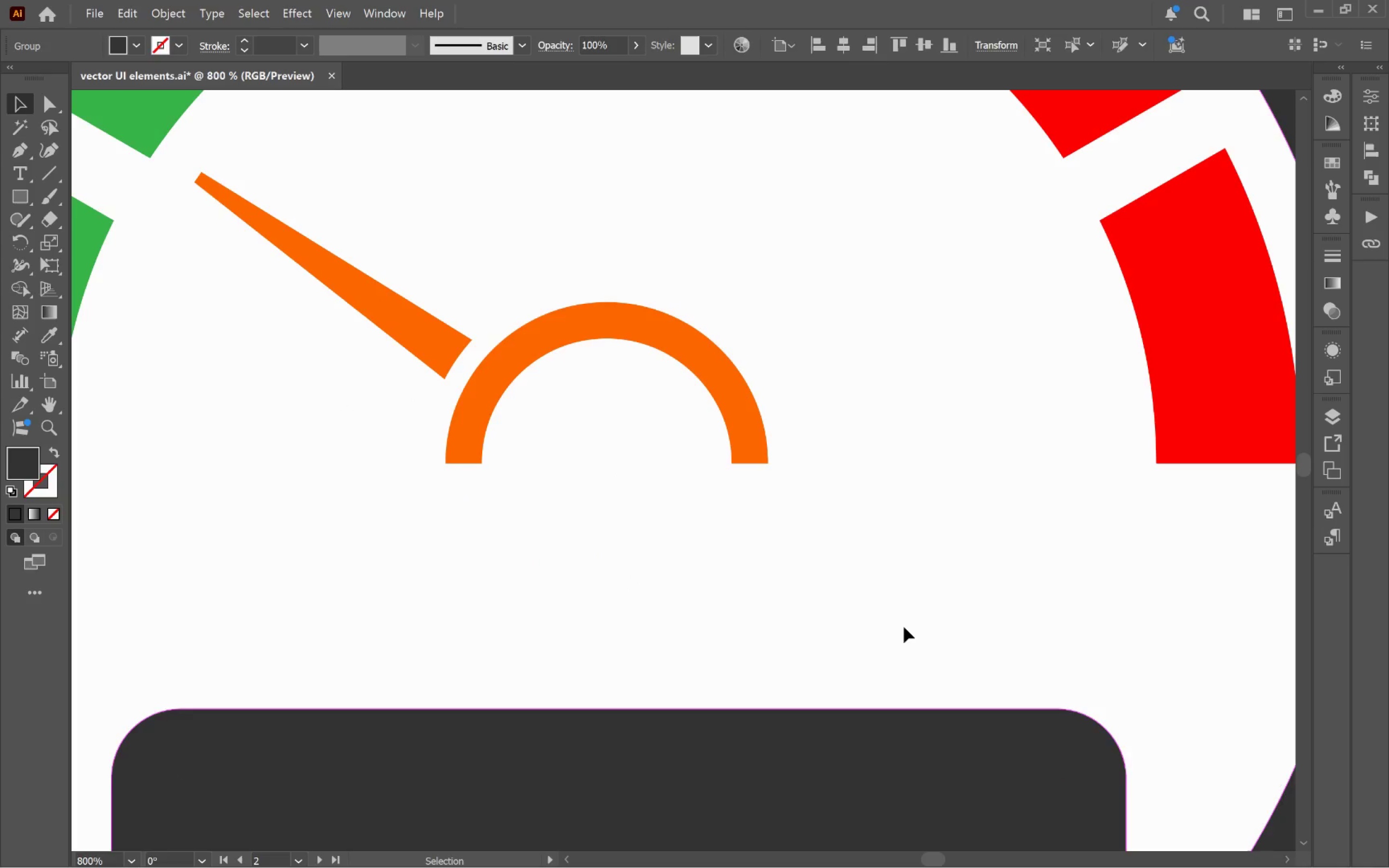 
hold_key(key=AltLeft, duration=1.13)
scroll: coordinate [873, 633], scroll_direction: down, amount: 4.0
 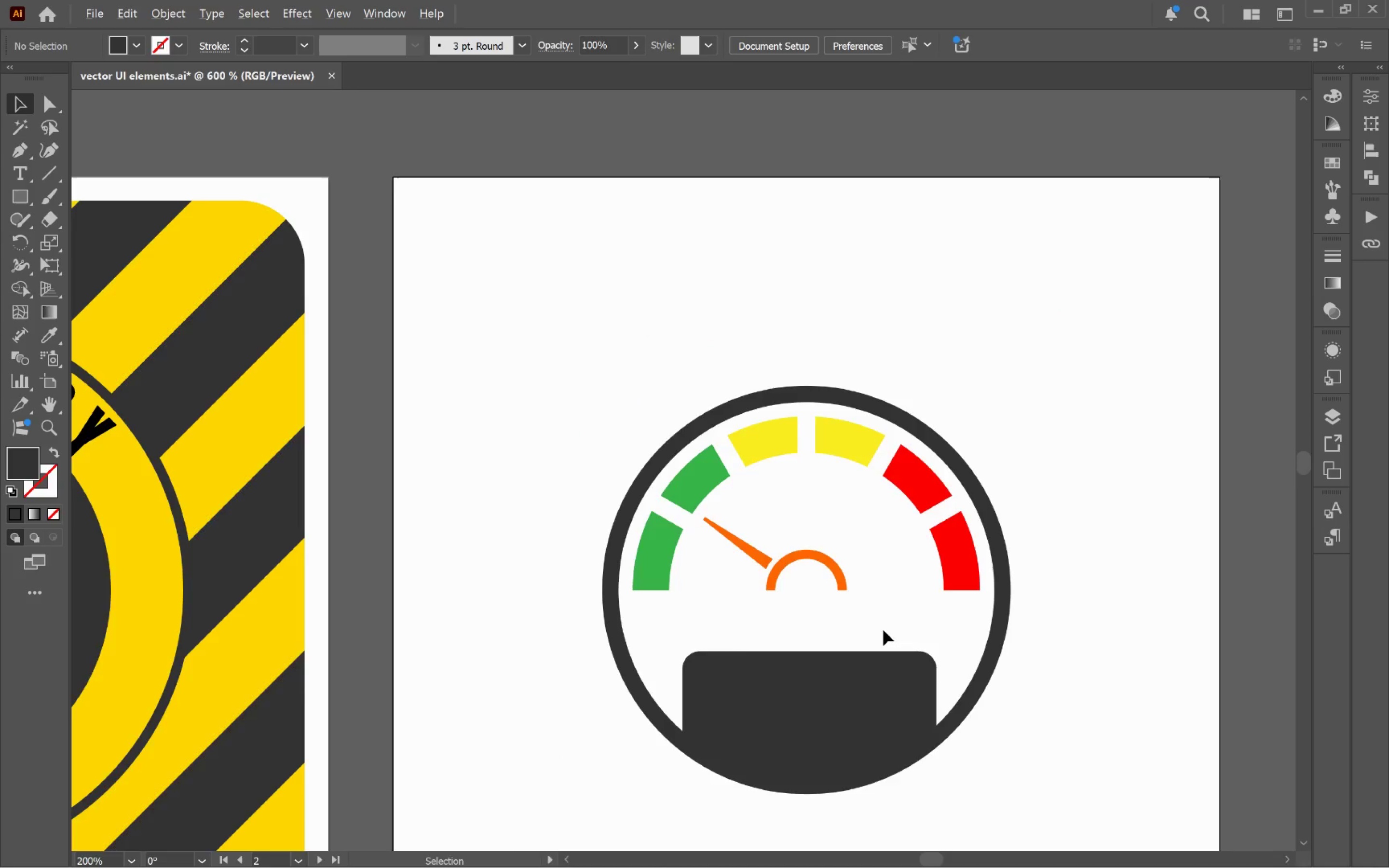 
hold_key(key=Space, duration=1.25)
 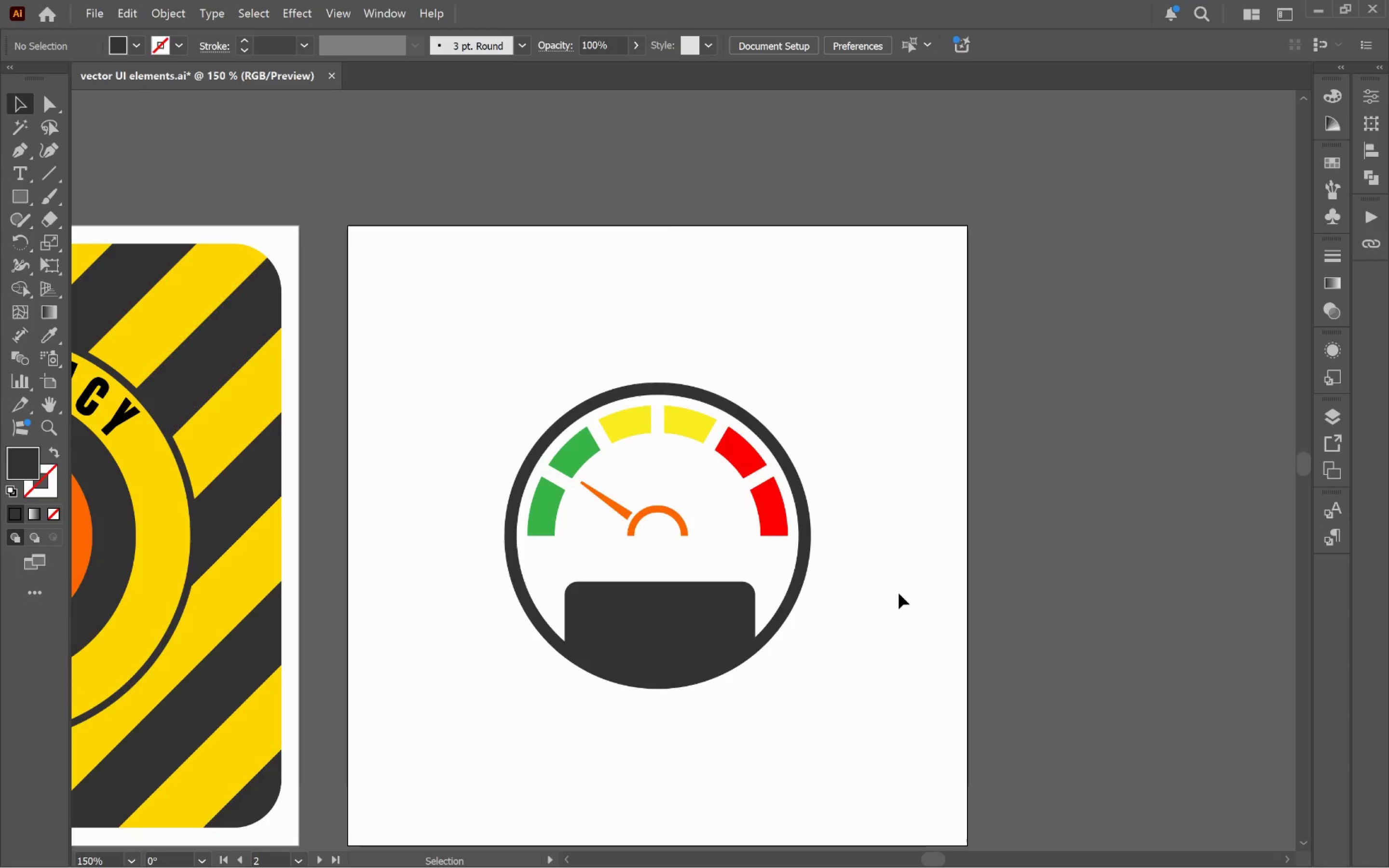 
scroll: coordinate [883, 630], scroll_direction: down, amount: 1.0
 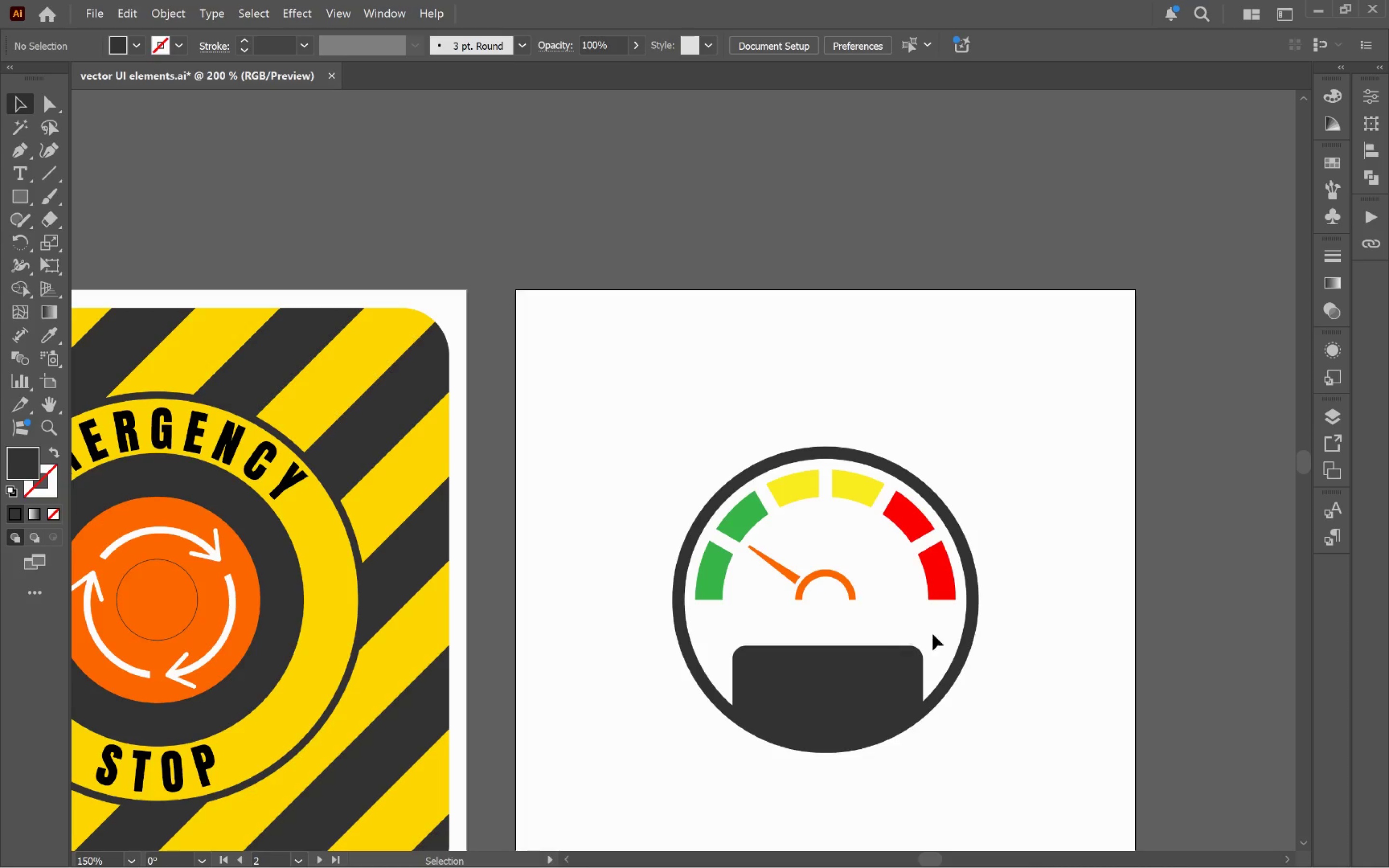 
left_click_drag(start_coordinate=[1067, 660], to_coordinate=[899, 596])
 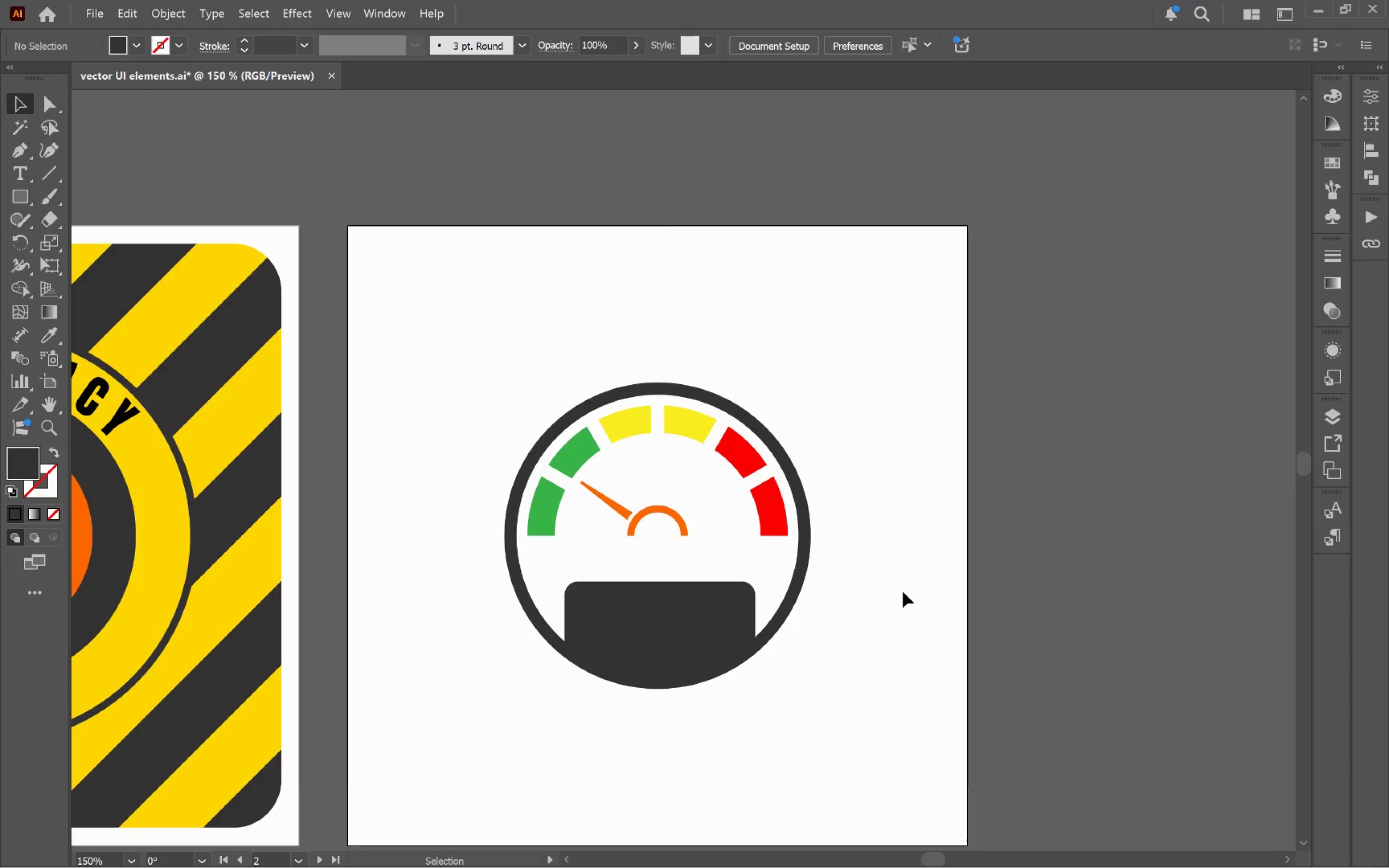 
left_click([904, 592])
 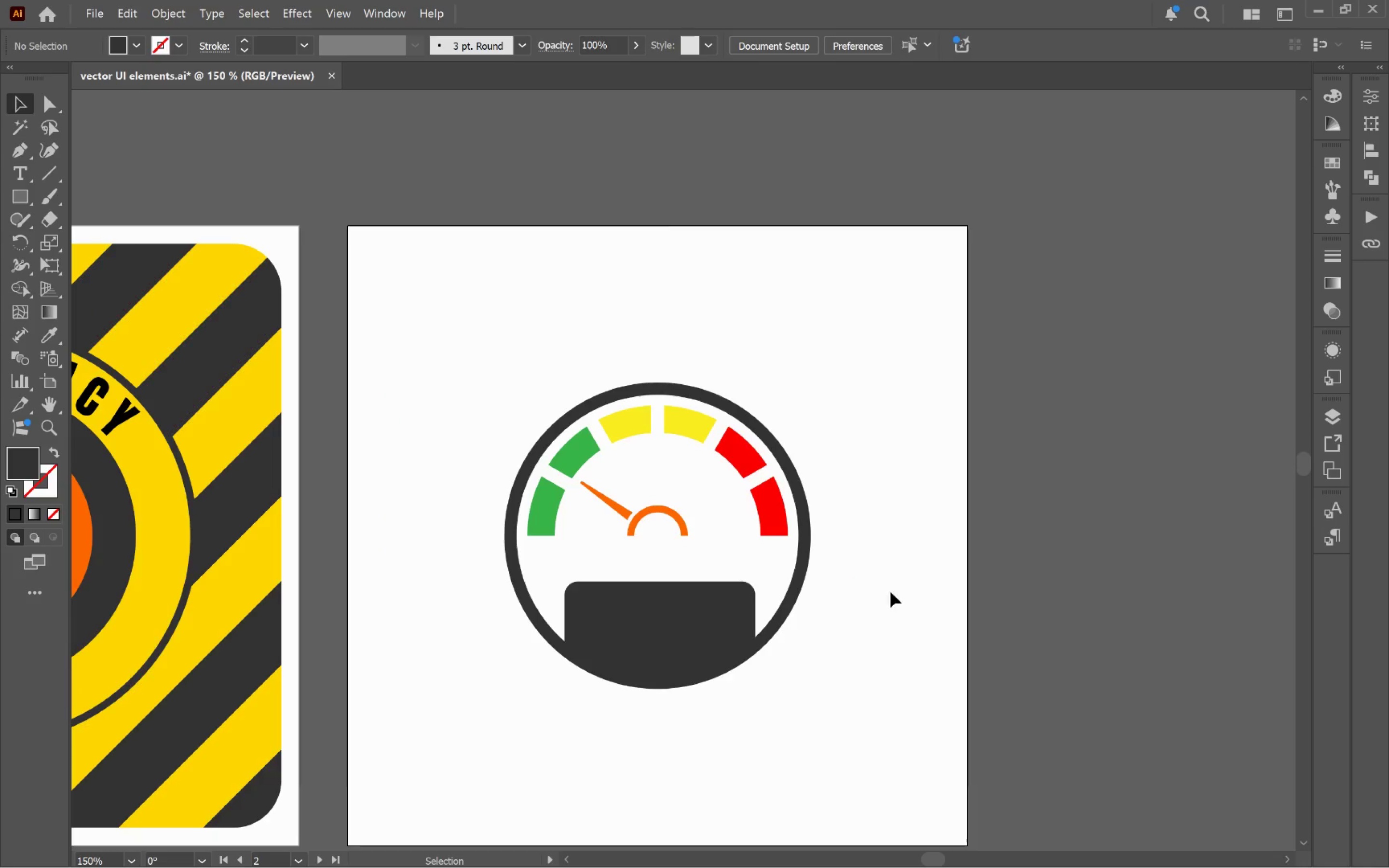 
key(T)
 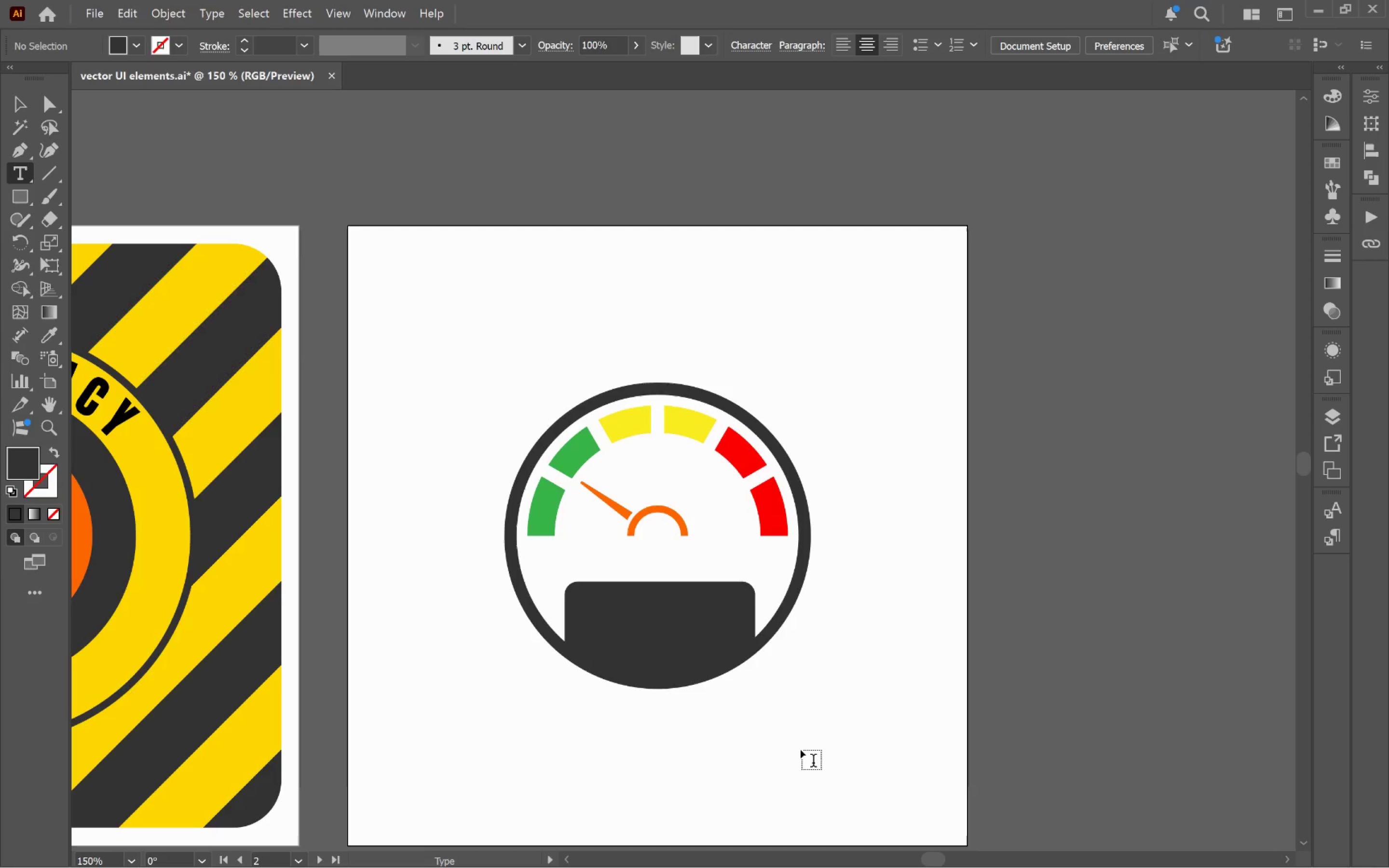 
left_click([801, 749])
 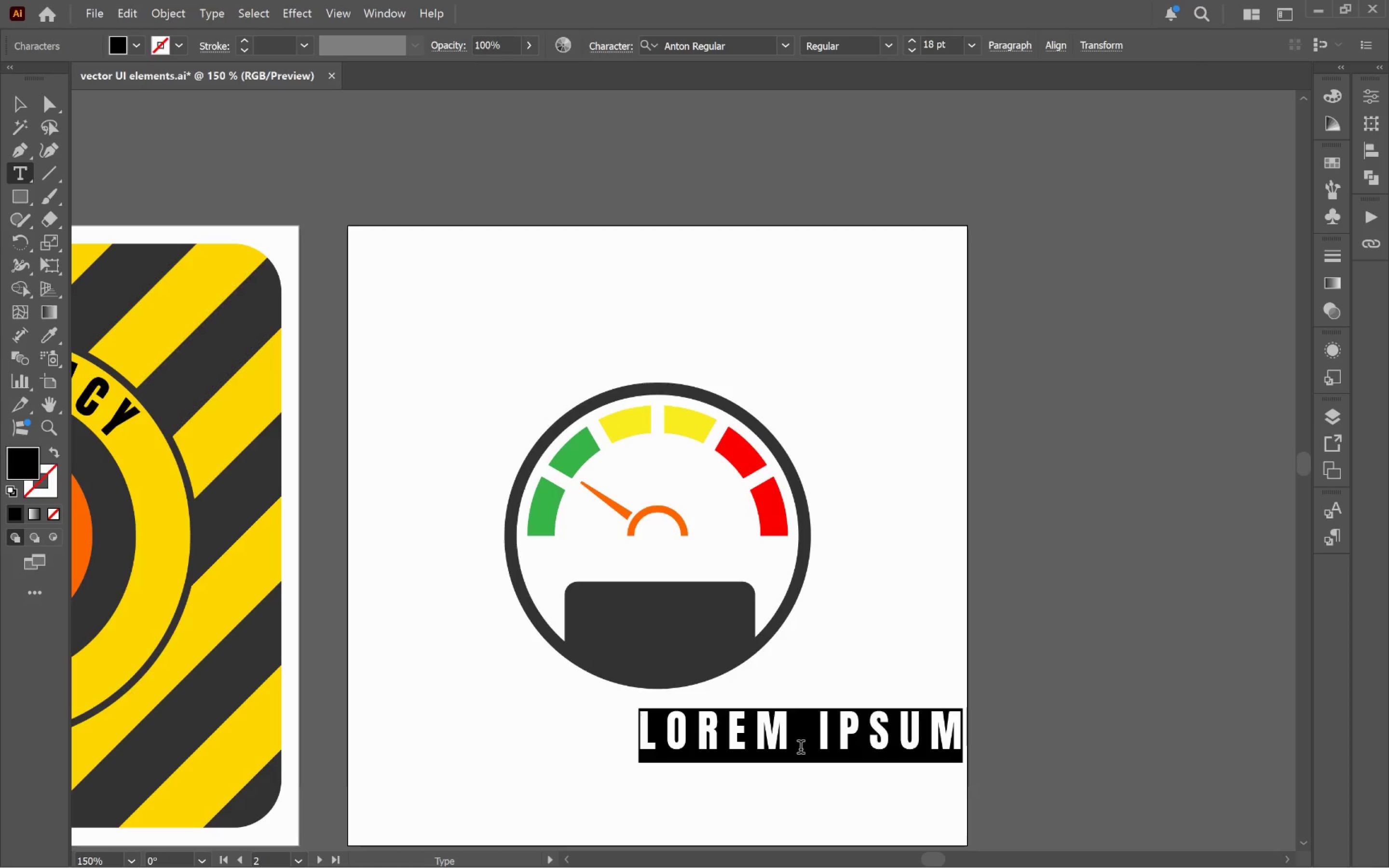 
hold_key(key=ShiftLeft, duration=0.31)
 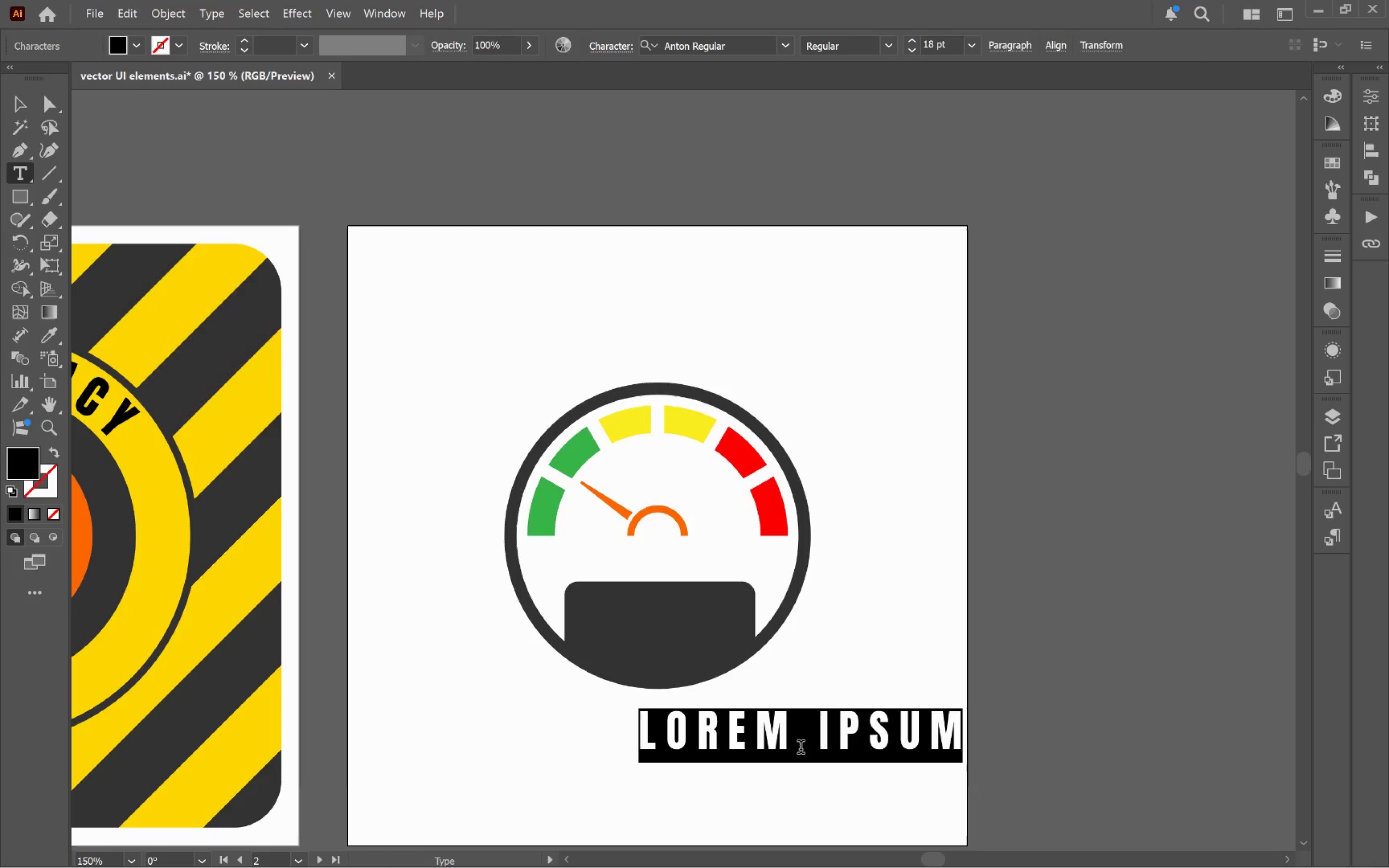 
type(PRESSURE)
 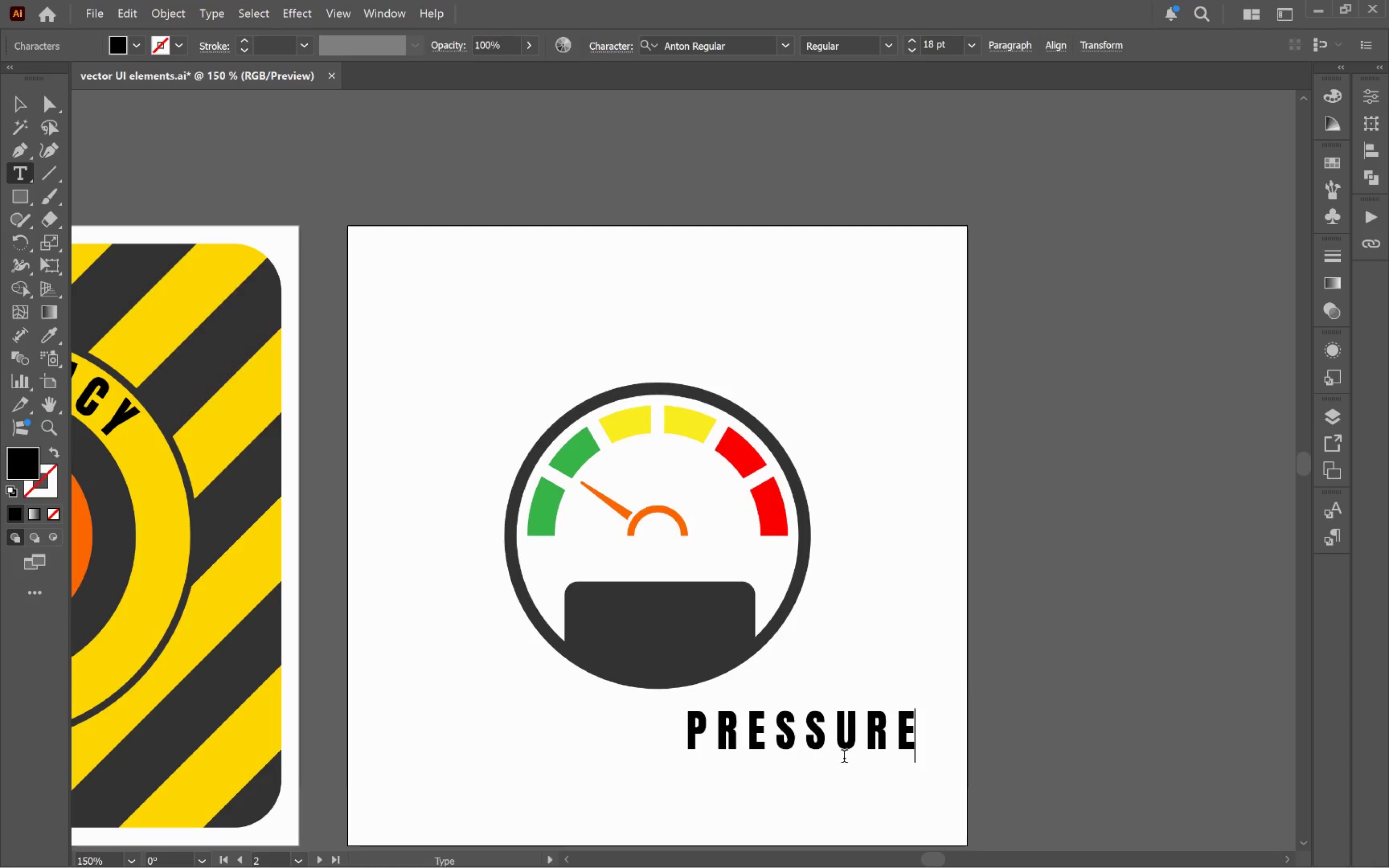 
hold_key(key=ControlLeft, duration=0.45)
left_click([956, 585])
 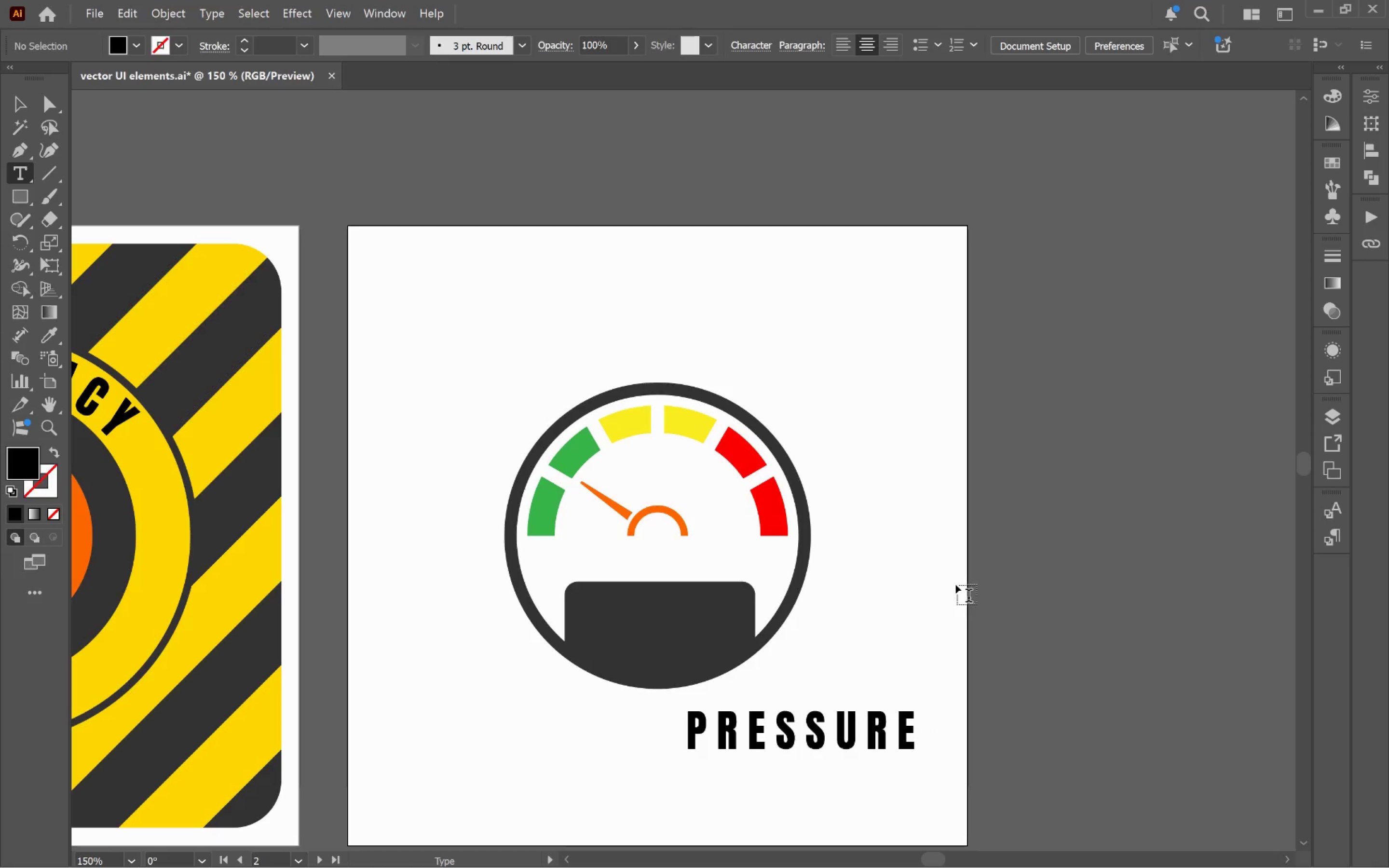 
key(V)
 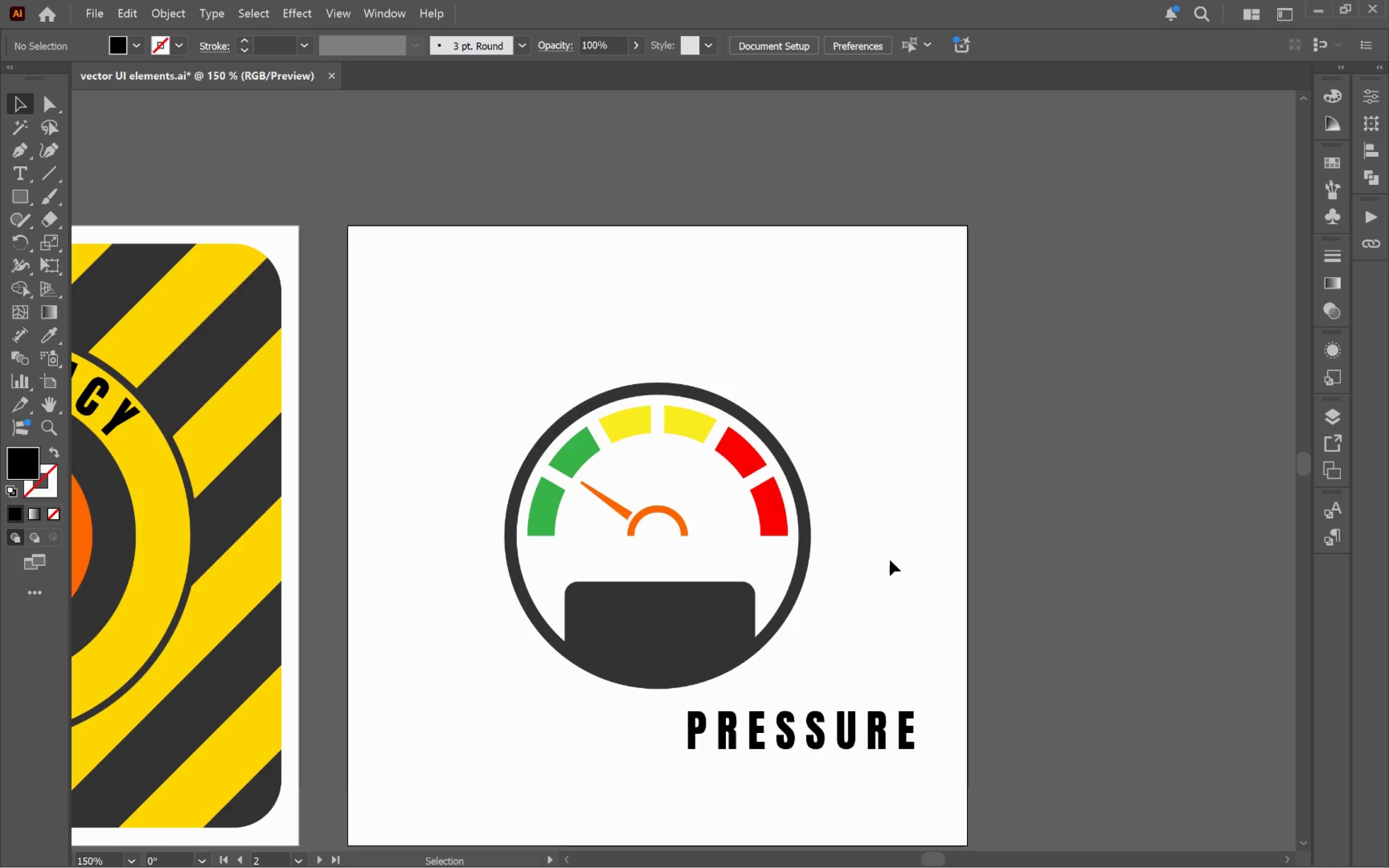 
hold_key(key=AltLeft, duration=0.31)
 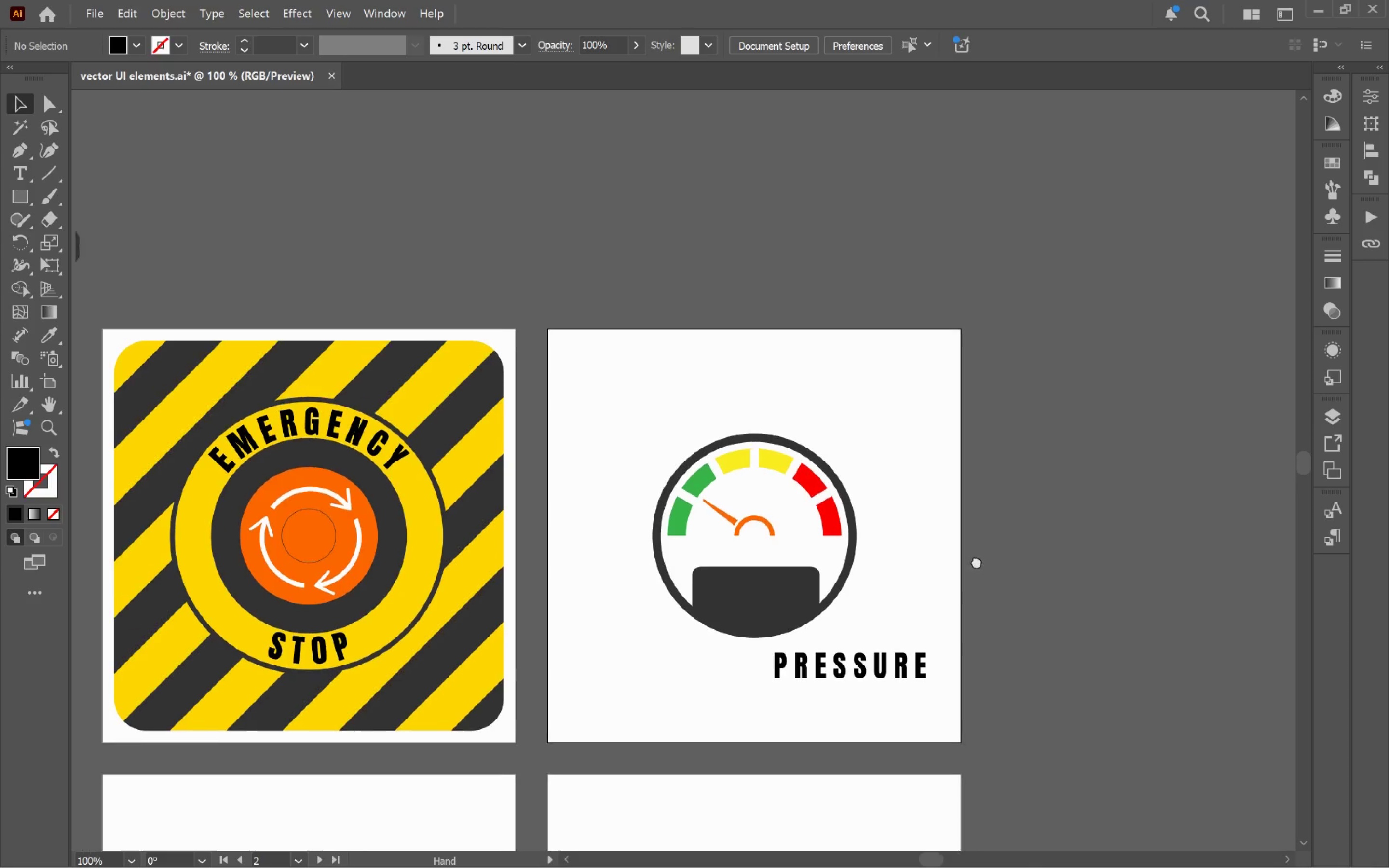 
hold_key(key=Space, duration=1.0)
 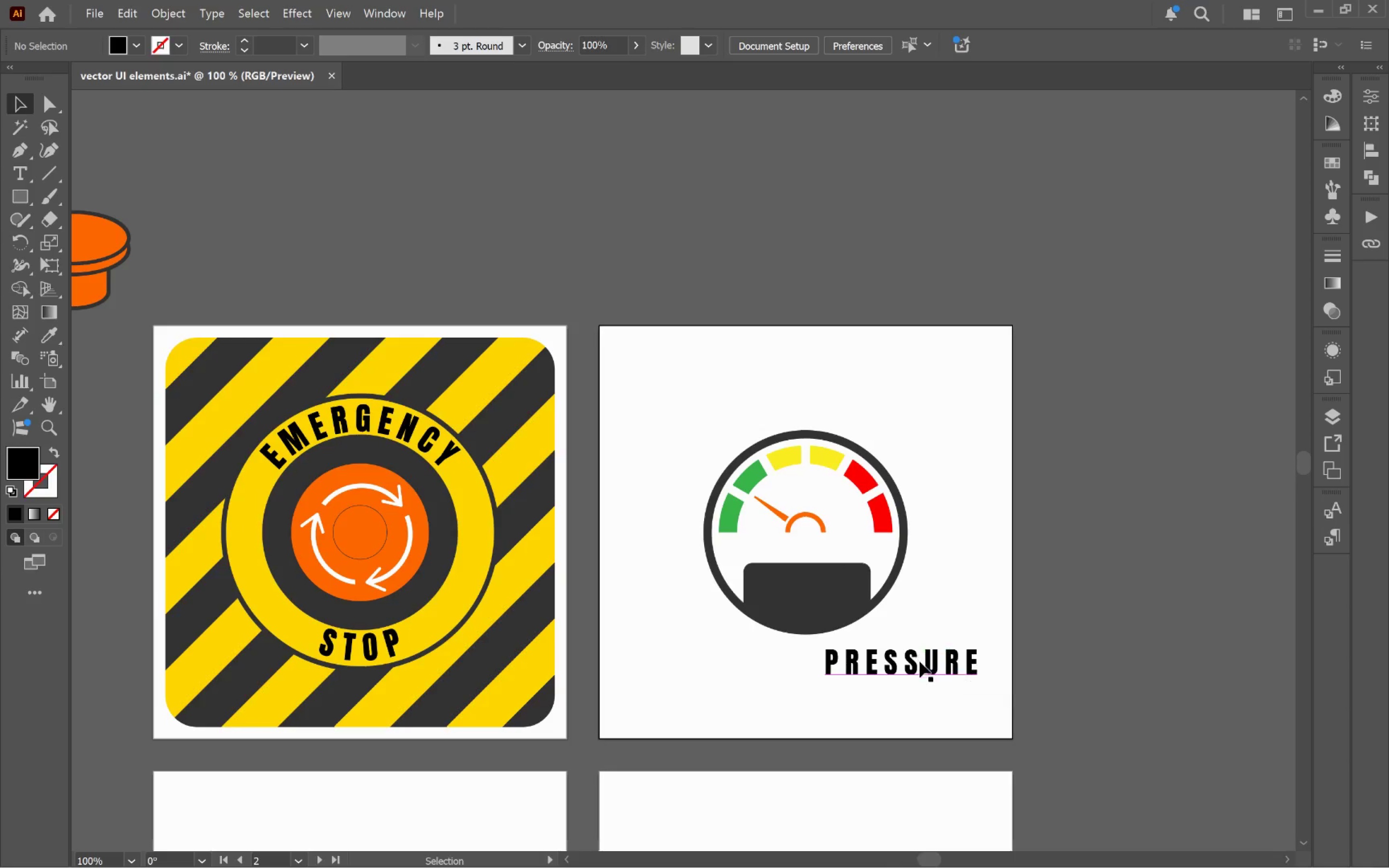 
scroll: coordinate [890, 559], scroll_direction: down, amount: 1.0
 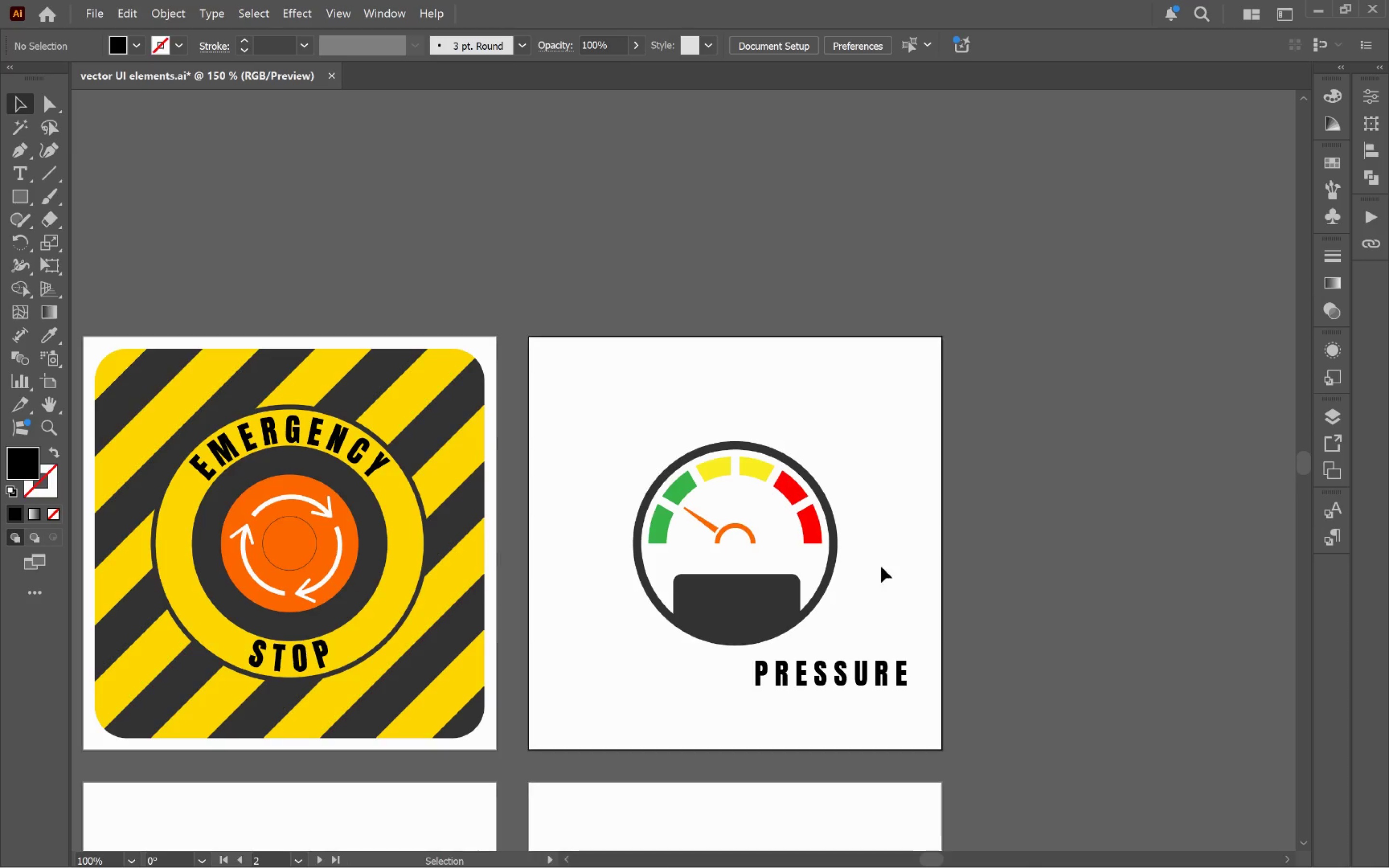 
left_click_drag(start_coordinate=[952, 571], to_coordinate=[1023, 559])
 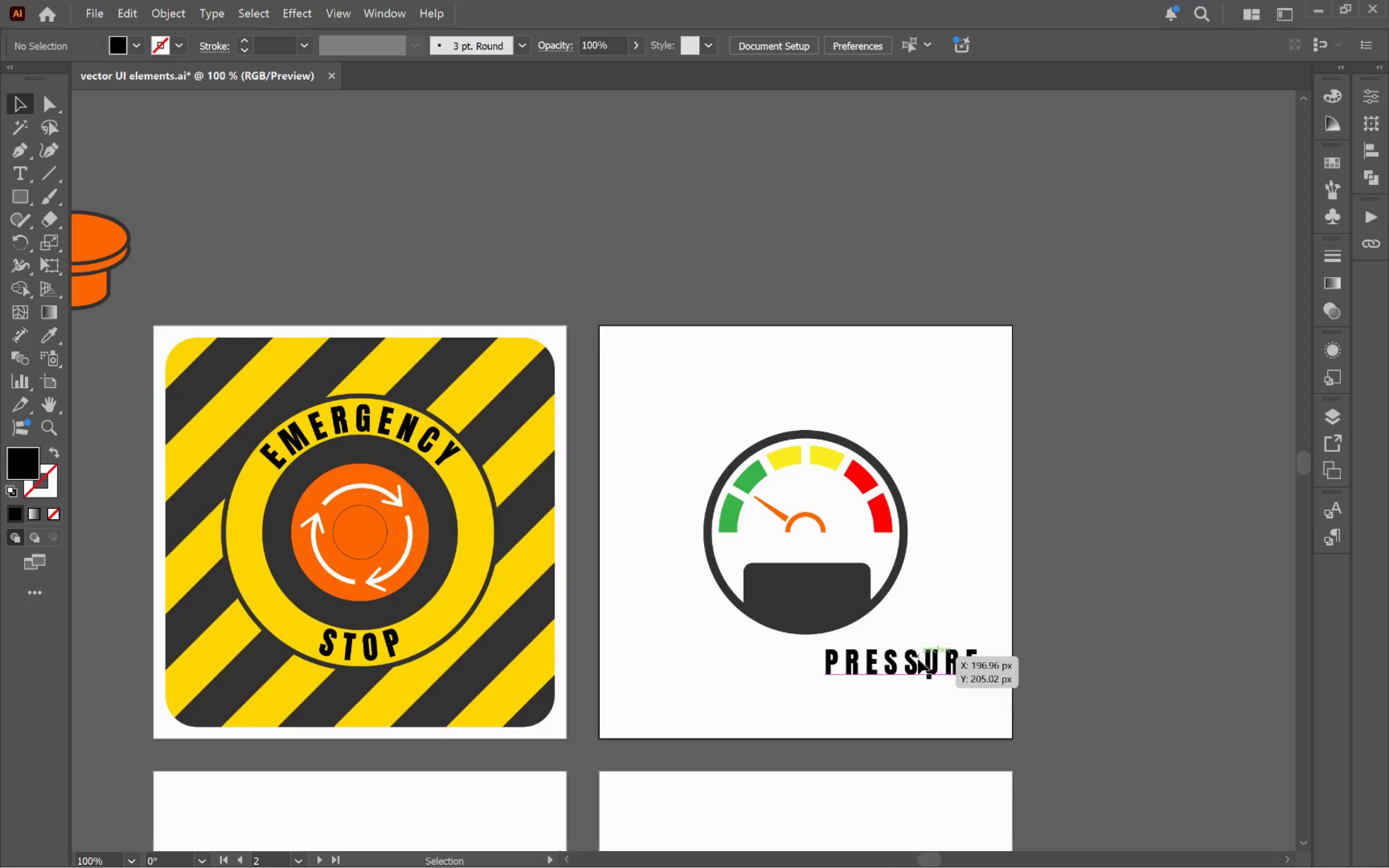 
left_click([920, 662])
 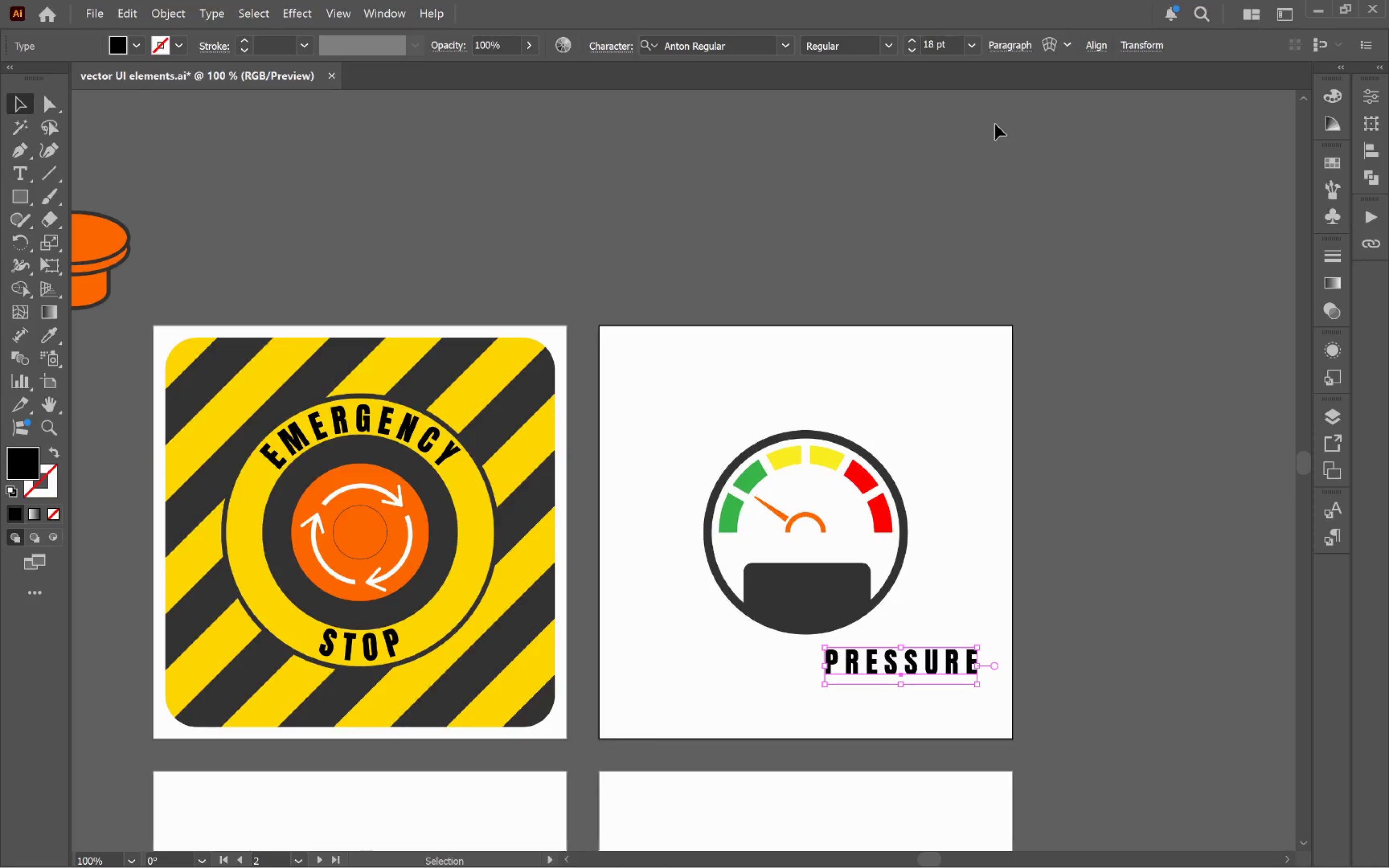 
wait(17.13)
 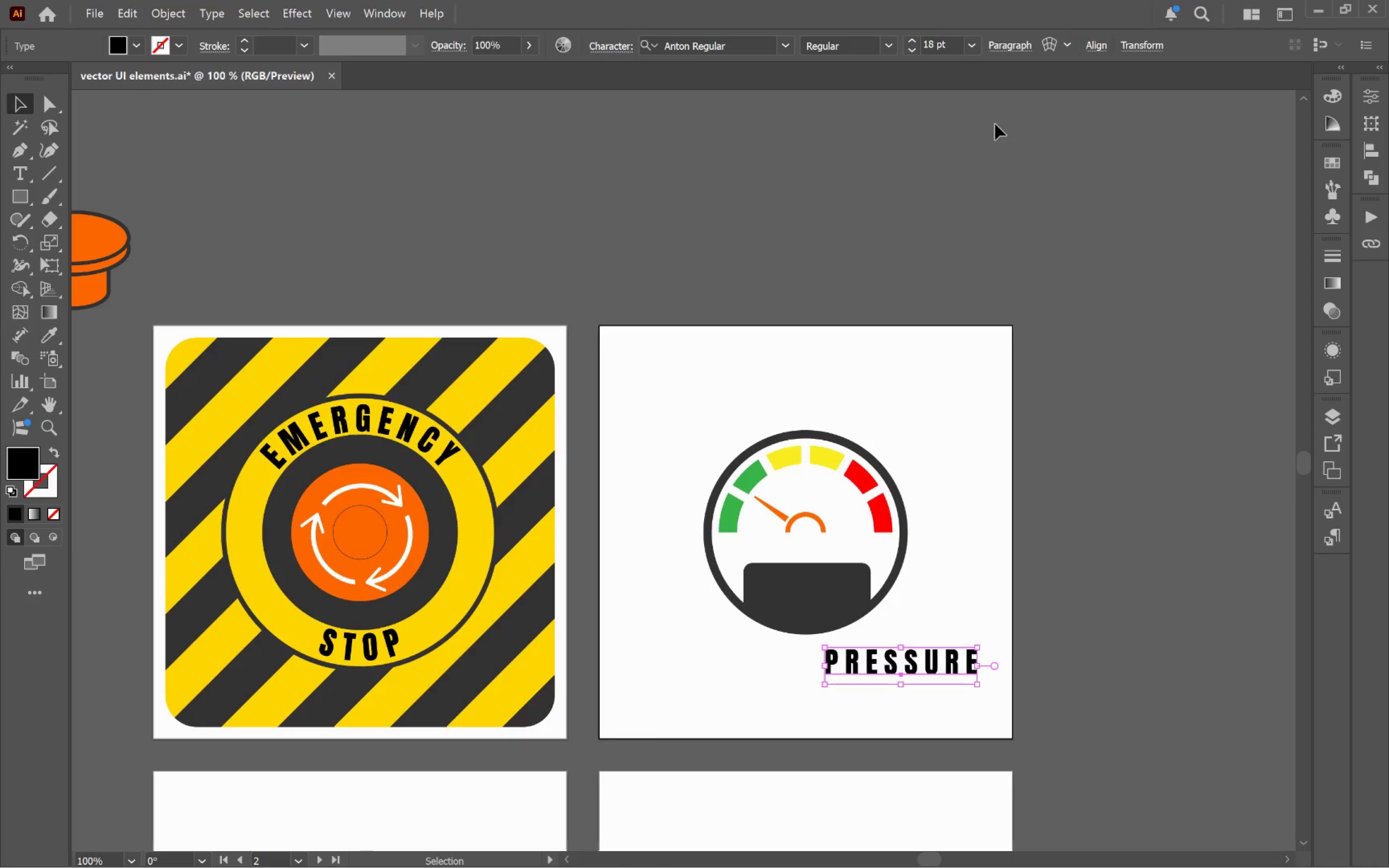 
right_click([945, 665])
 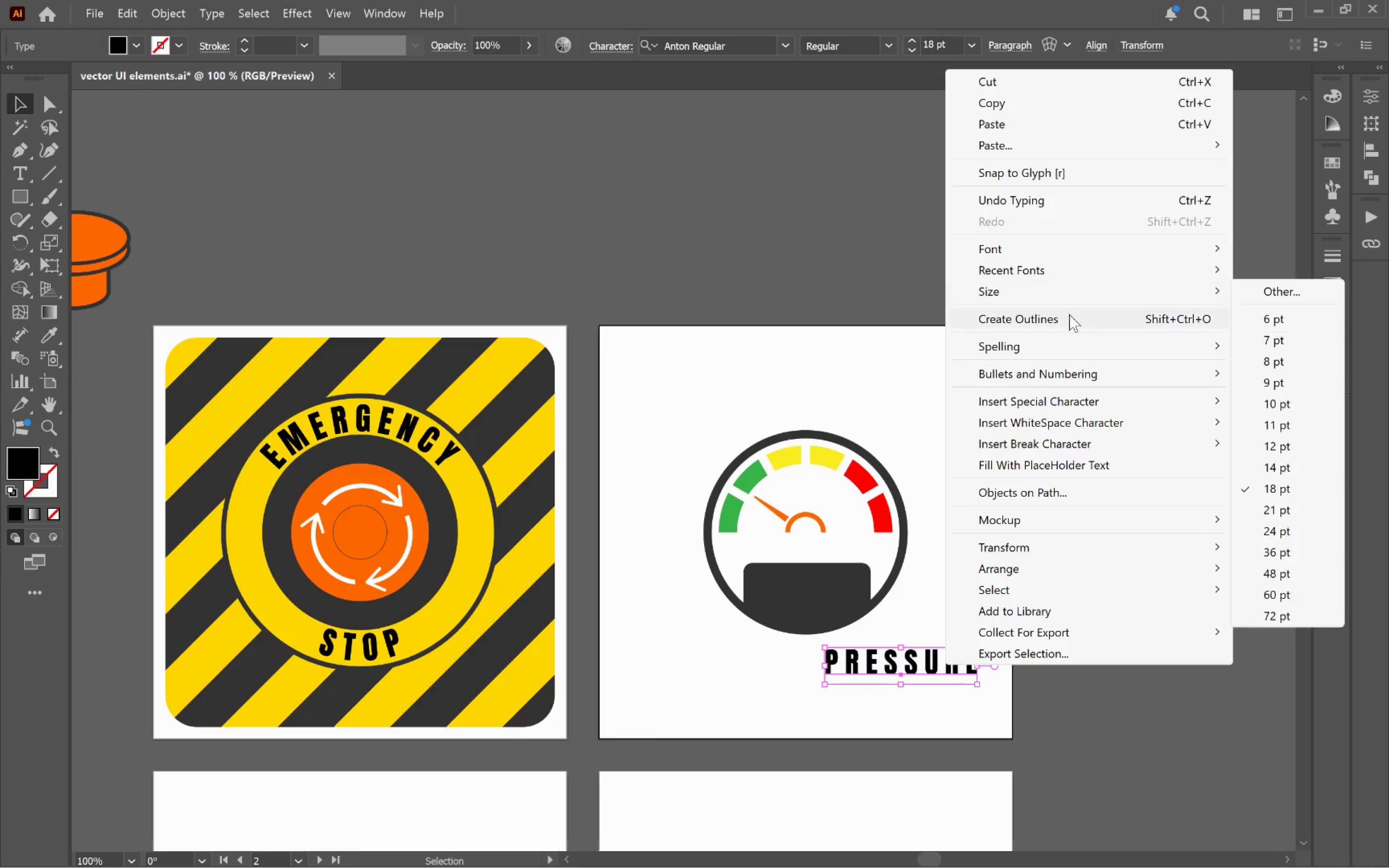 
left_click([1069, 318])
 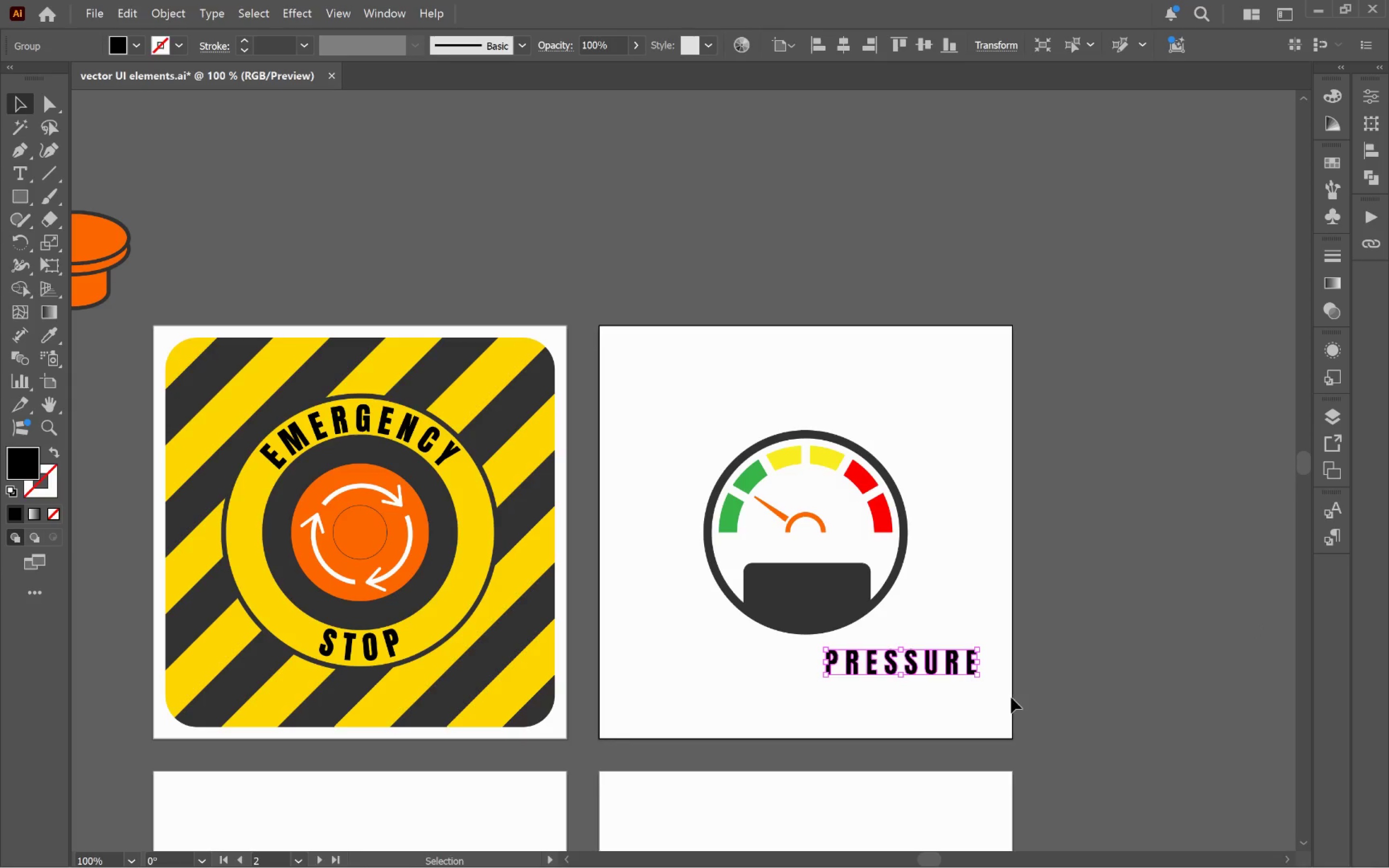 
hold_key(key=AltLeft, duration=0.64)
 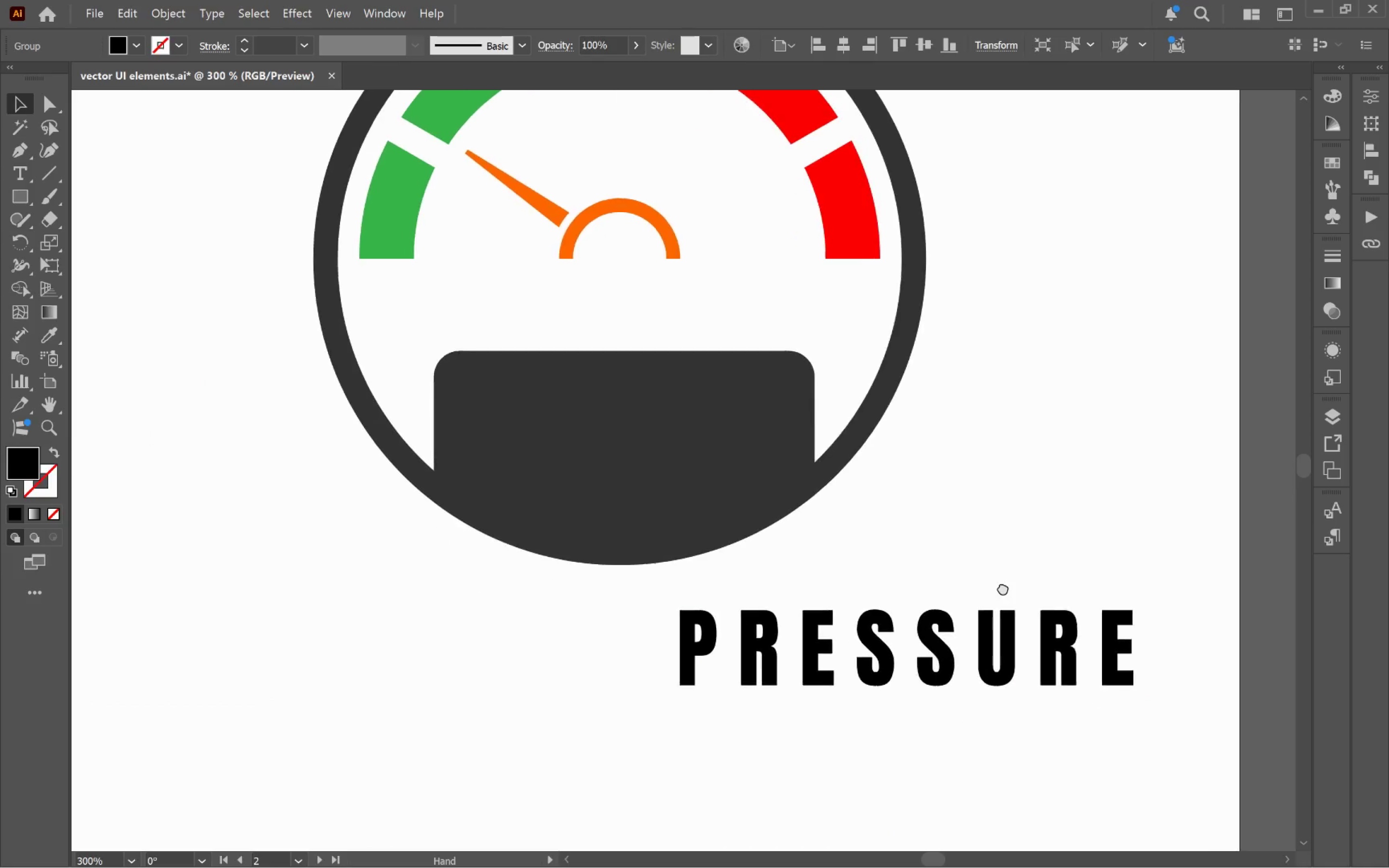 
hold_key(key=Space, duration=0.52)
 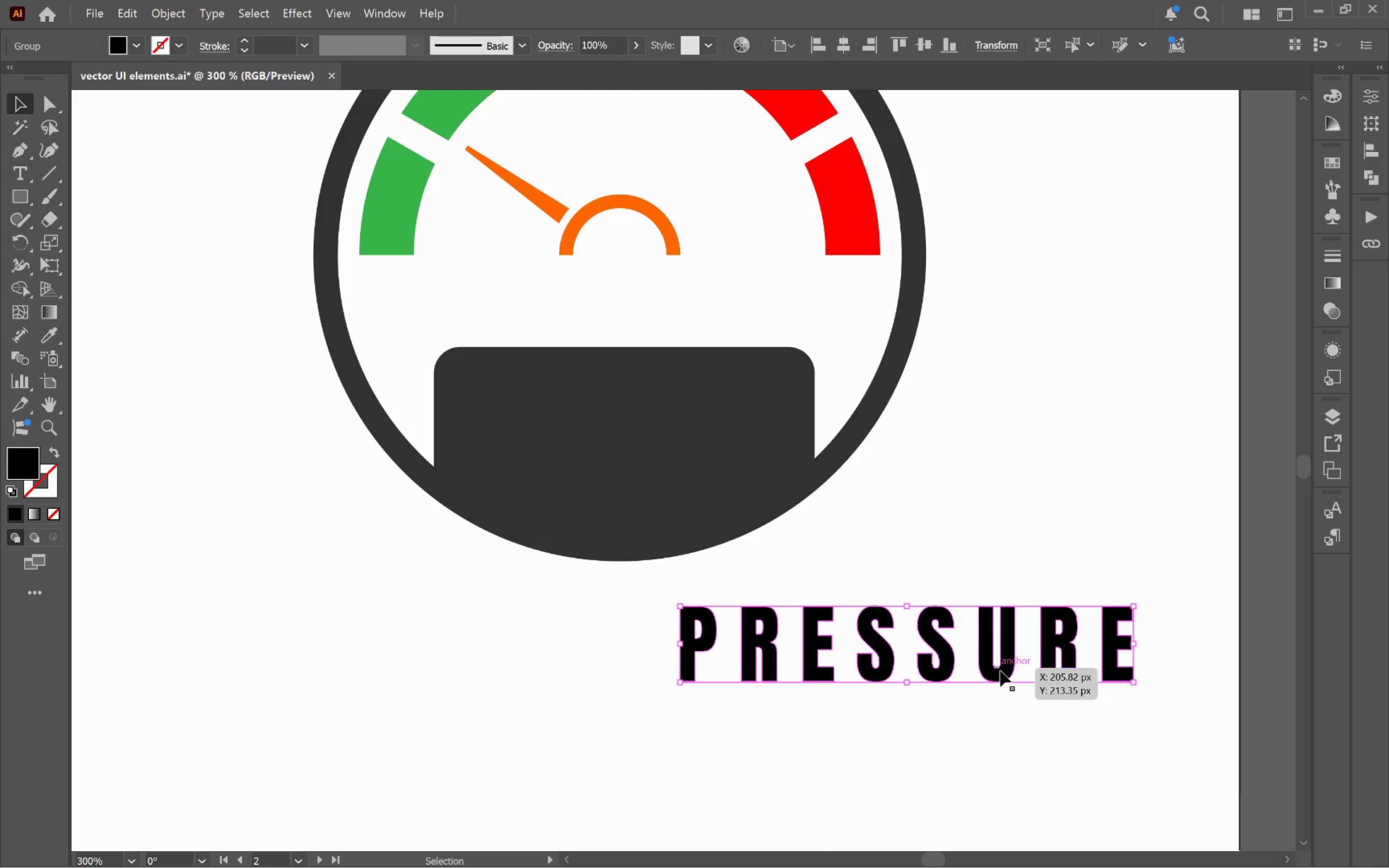 
left_click_drag(start_coordinate=[989, 643], to_coordinate=[1003, 585])
 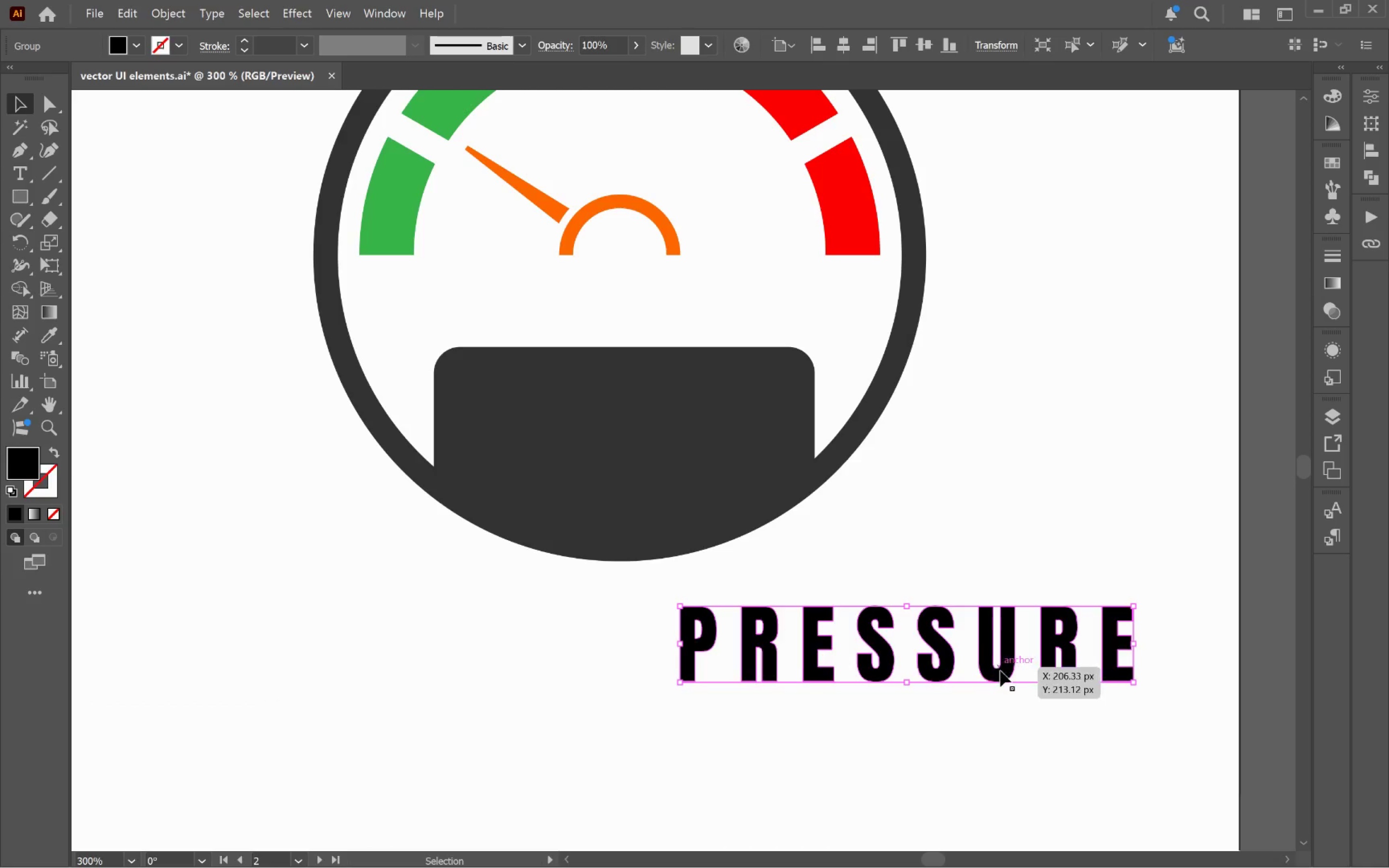 
scroll: coordinate [903, 642], scroll_direction: up, amount: 3.0
 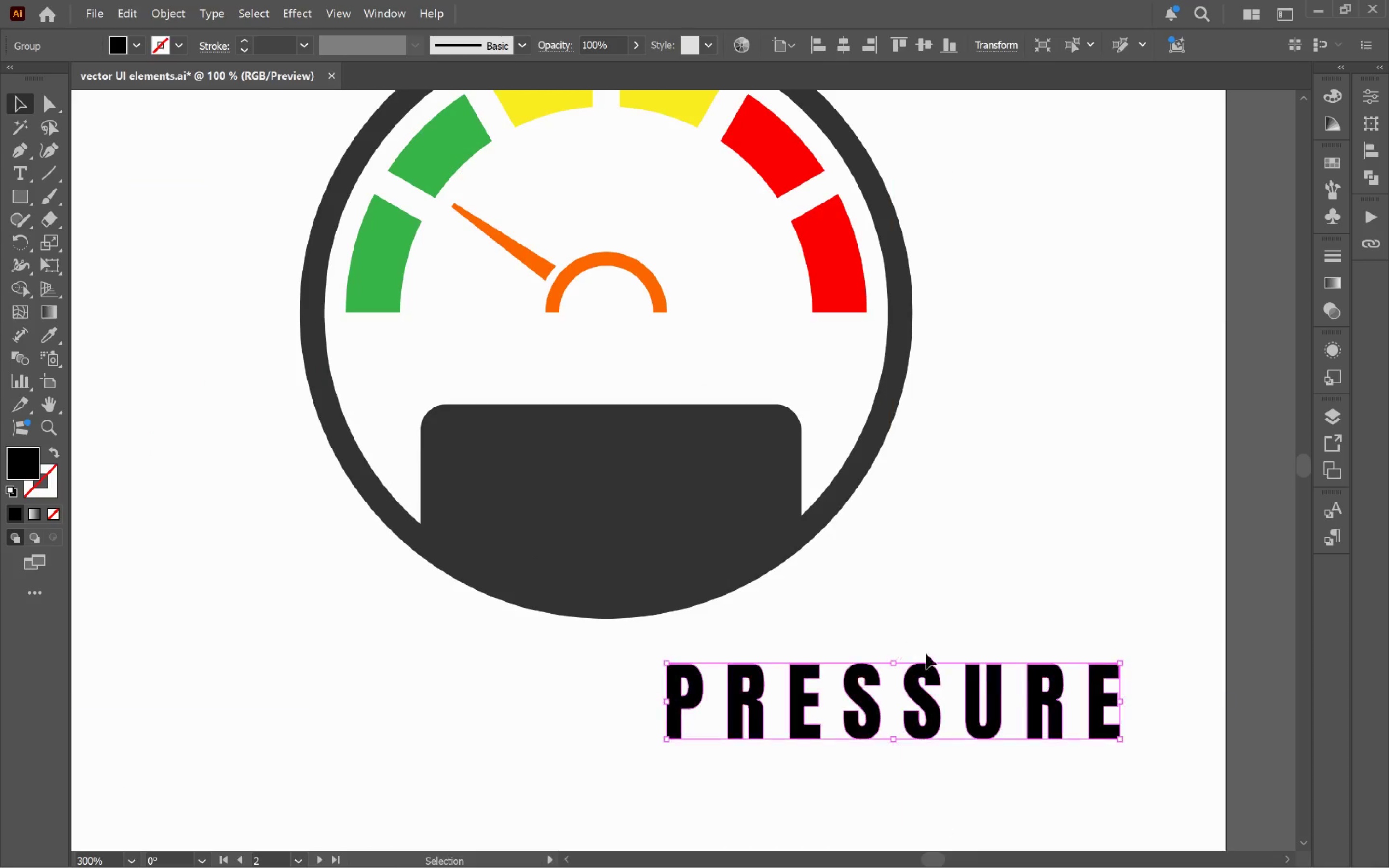 
left_click_drag(start_coordinate=[1000, 673], to_coordinate=[737, 453])
 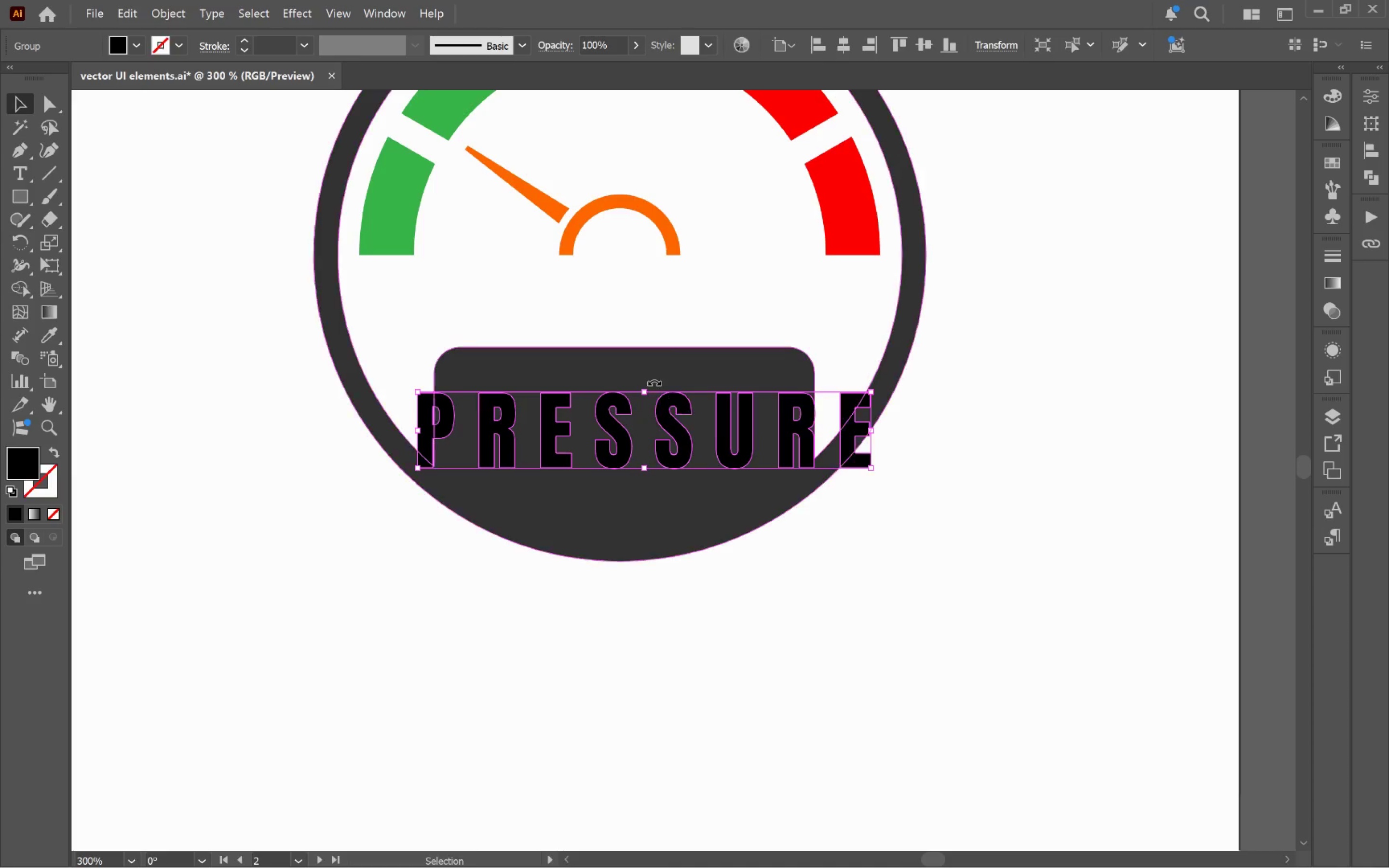 
hold_key(key=ShiftLeft, duration=0.44)
left_click([617, 372])
 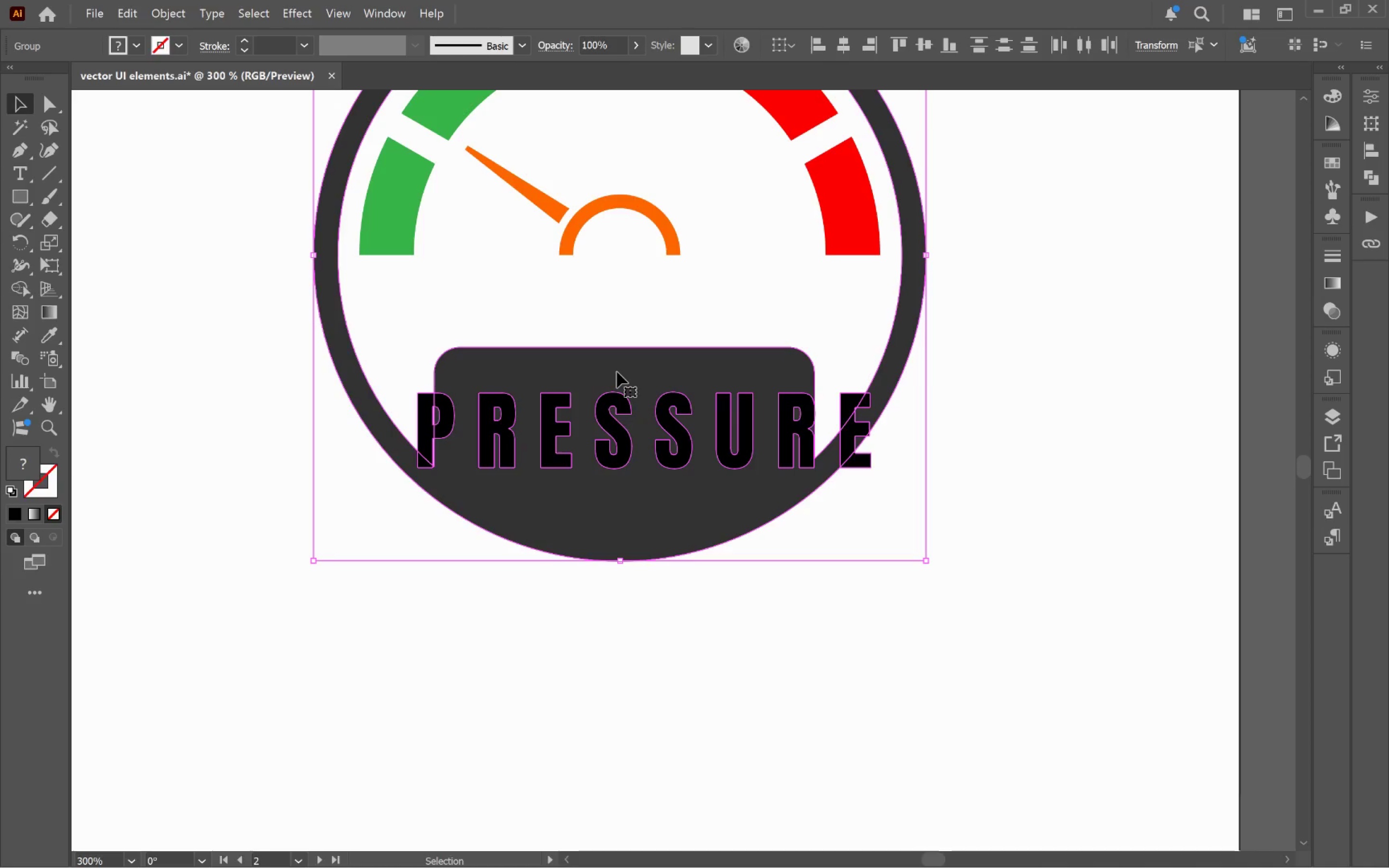 
left_click([617, 372])
 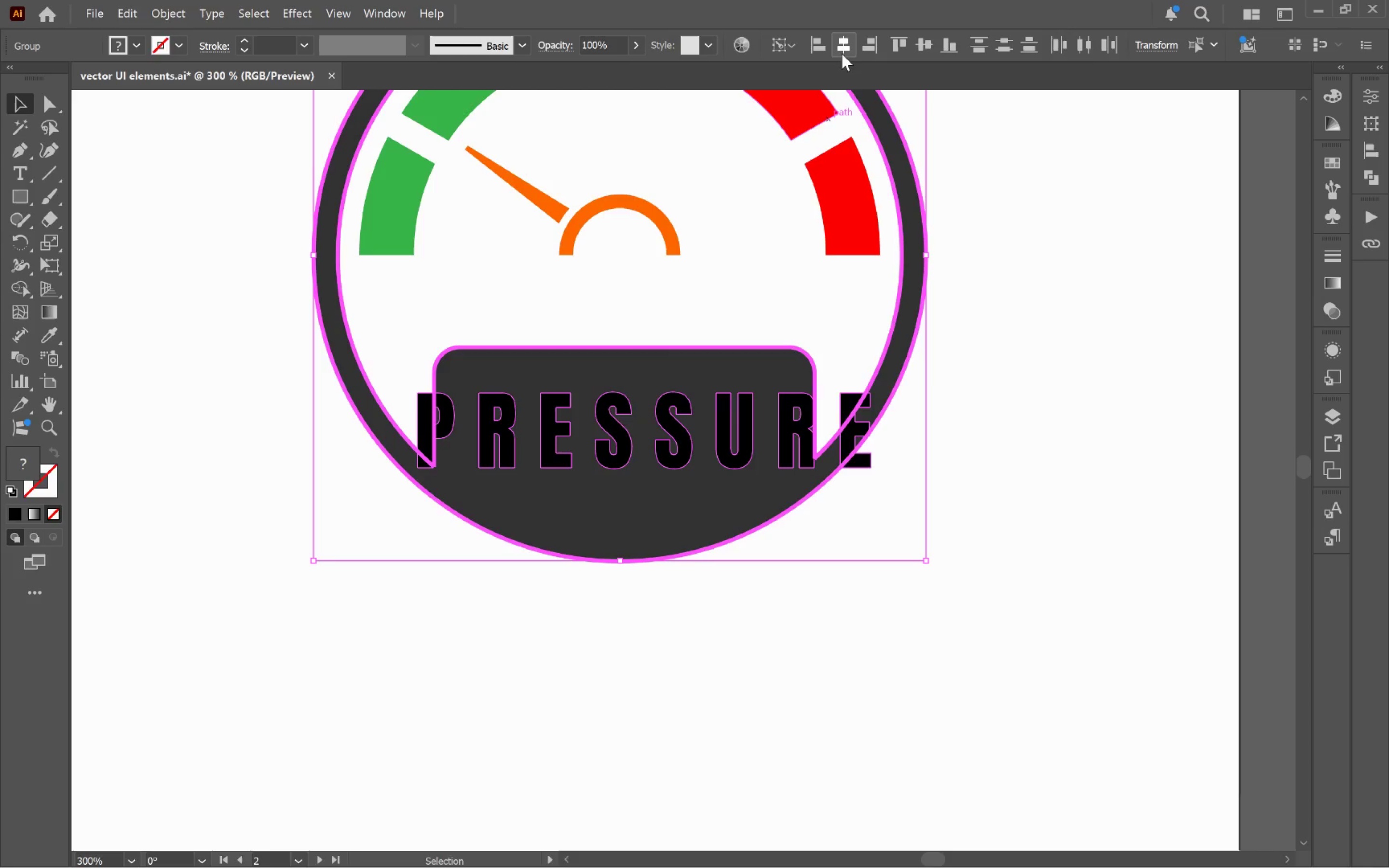 
left_click([842, 32])
 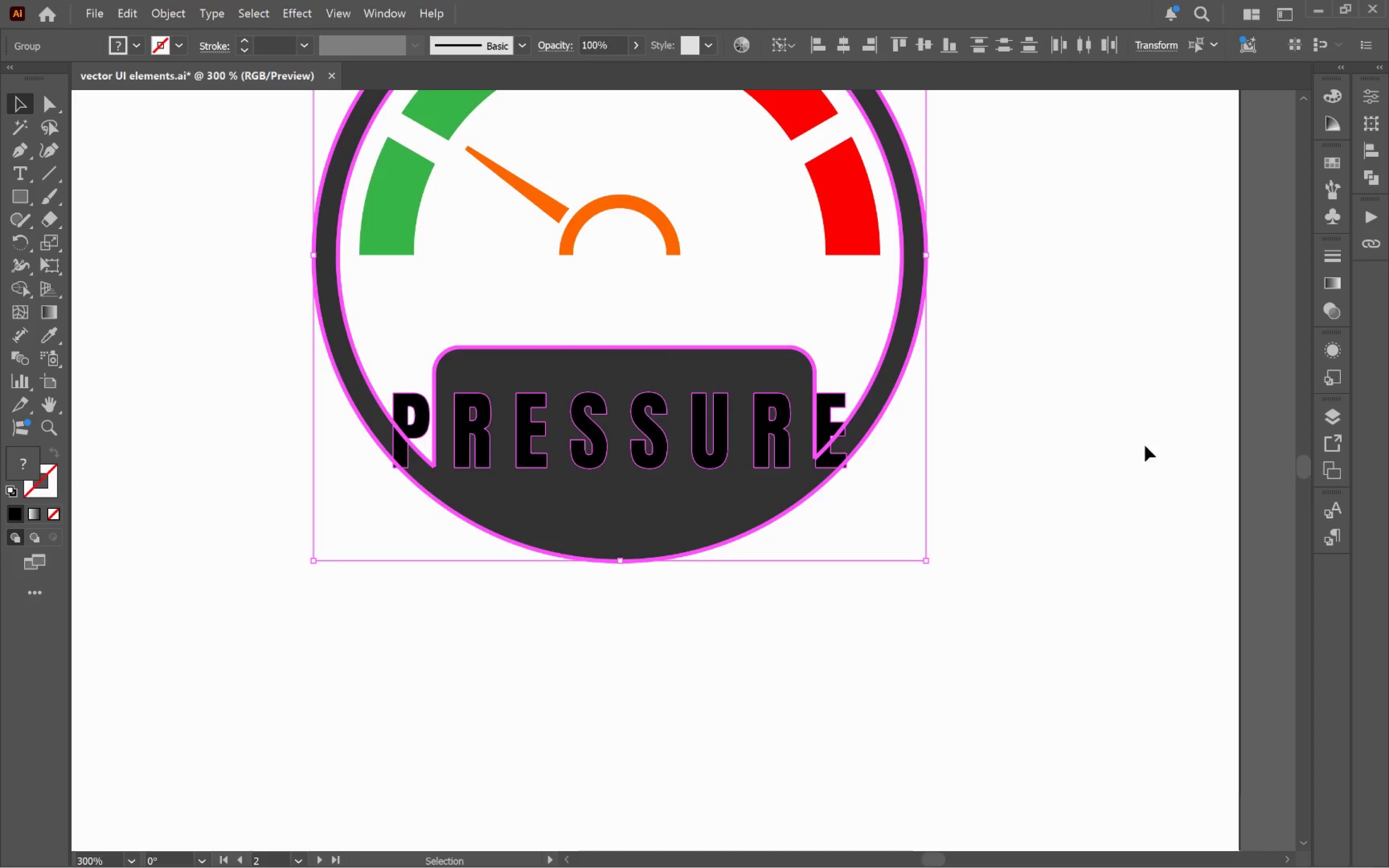 
left_click([1152, 458])
 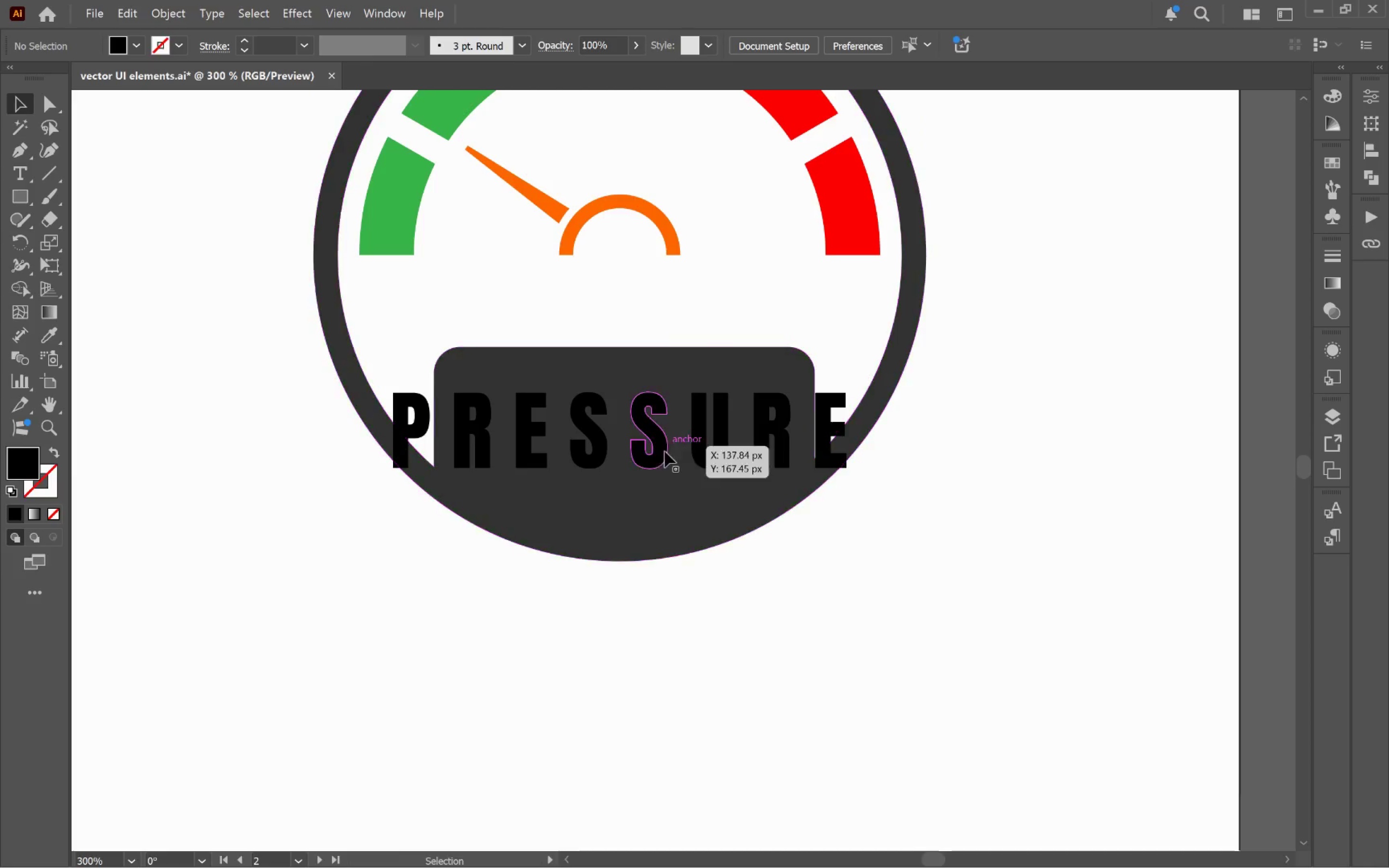 
left_click([657, 456])
 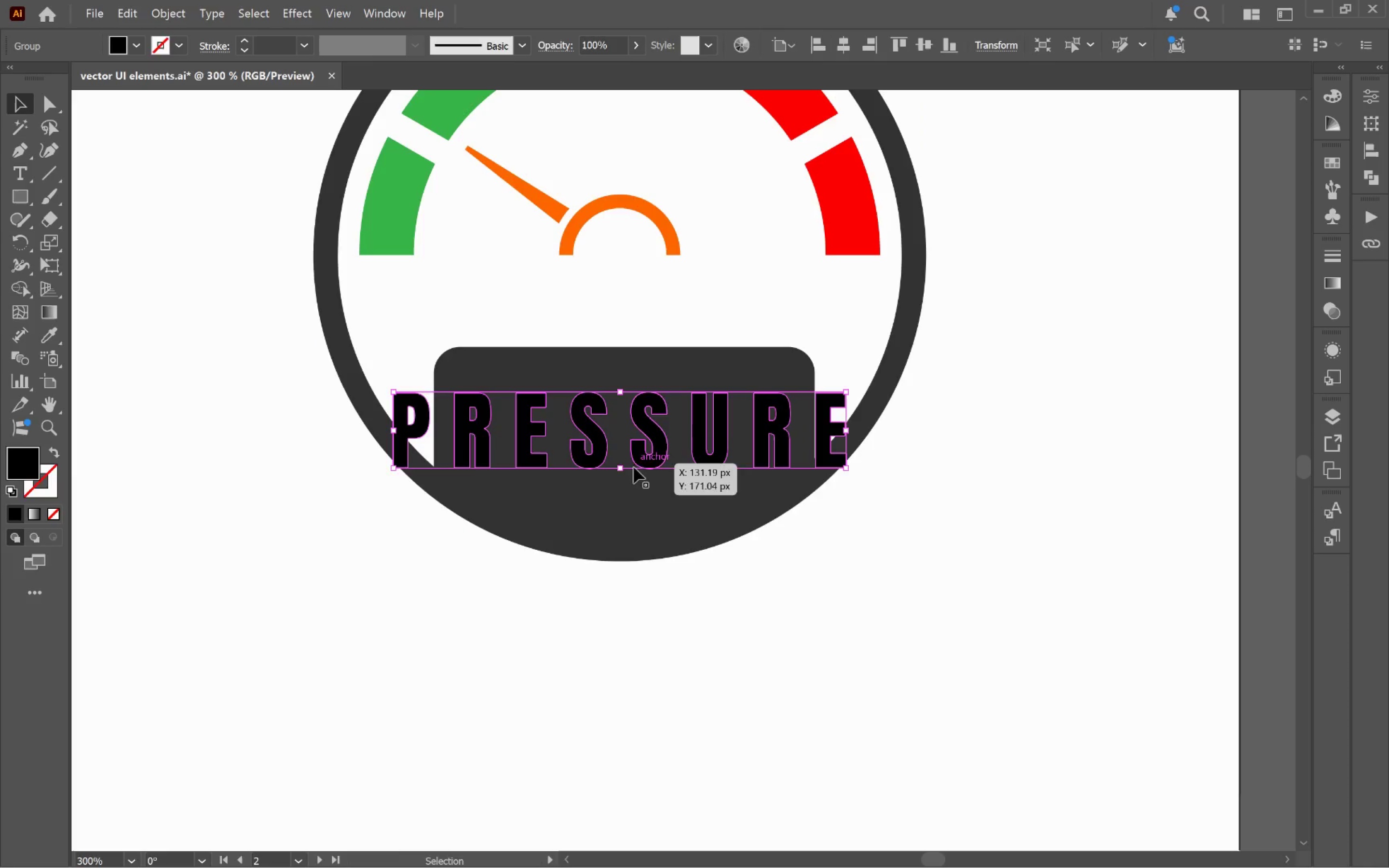 
hold_key(key=AltLeft, duration=0.48)
scroll: coordinate [617, 472], scroll_direction: up, amount: 2.0
 